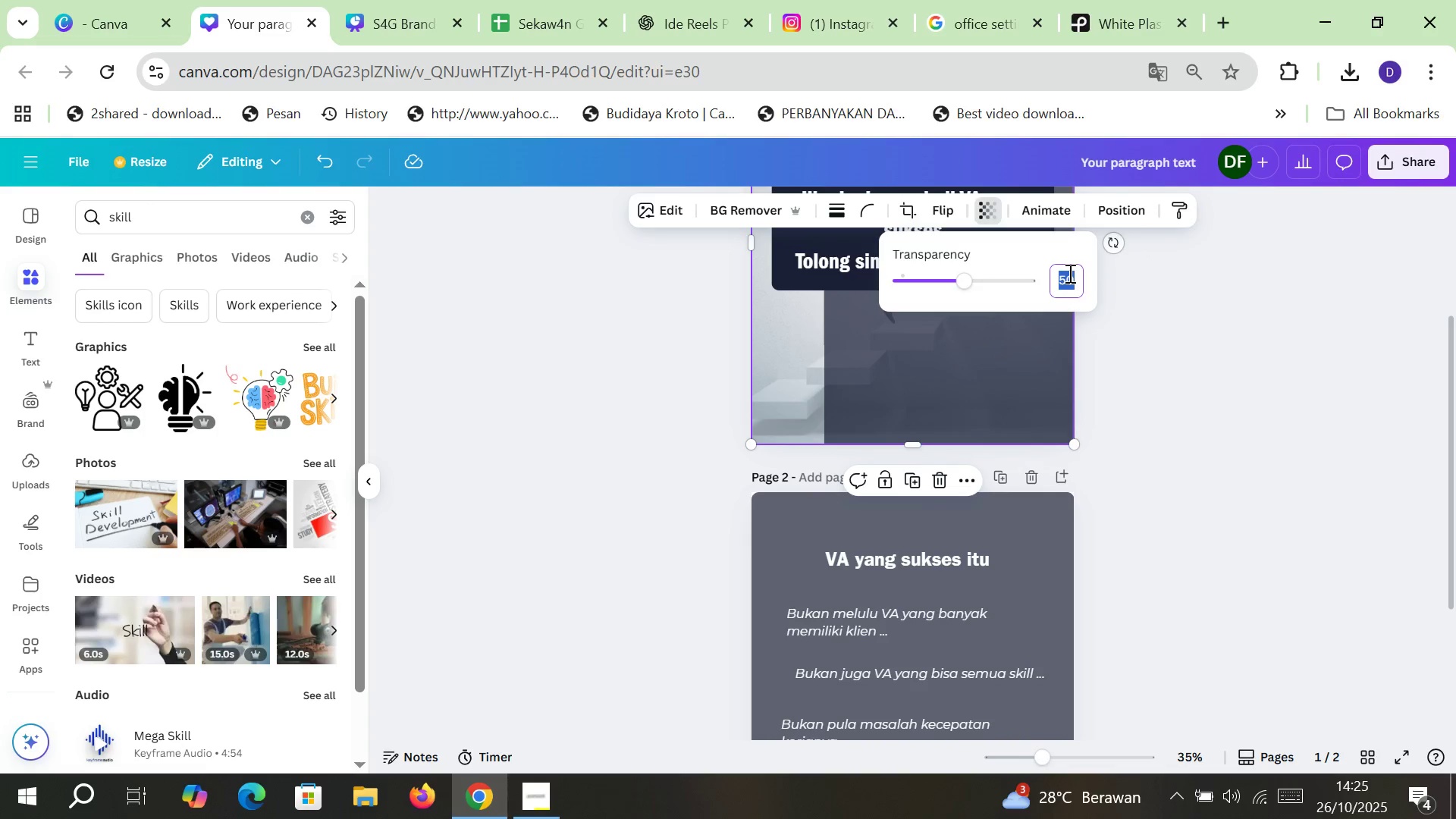 
type(70)
 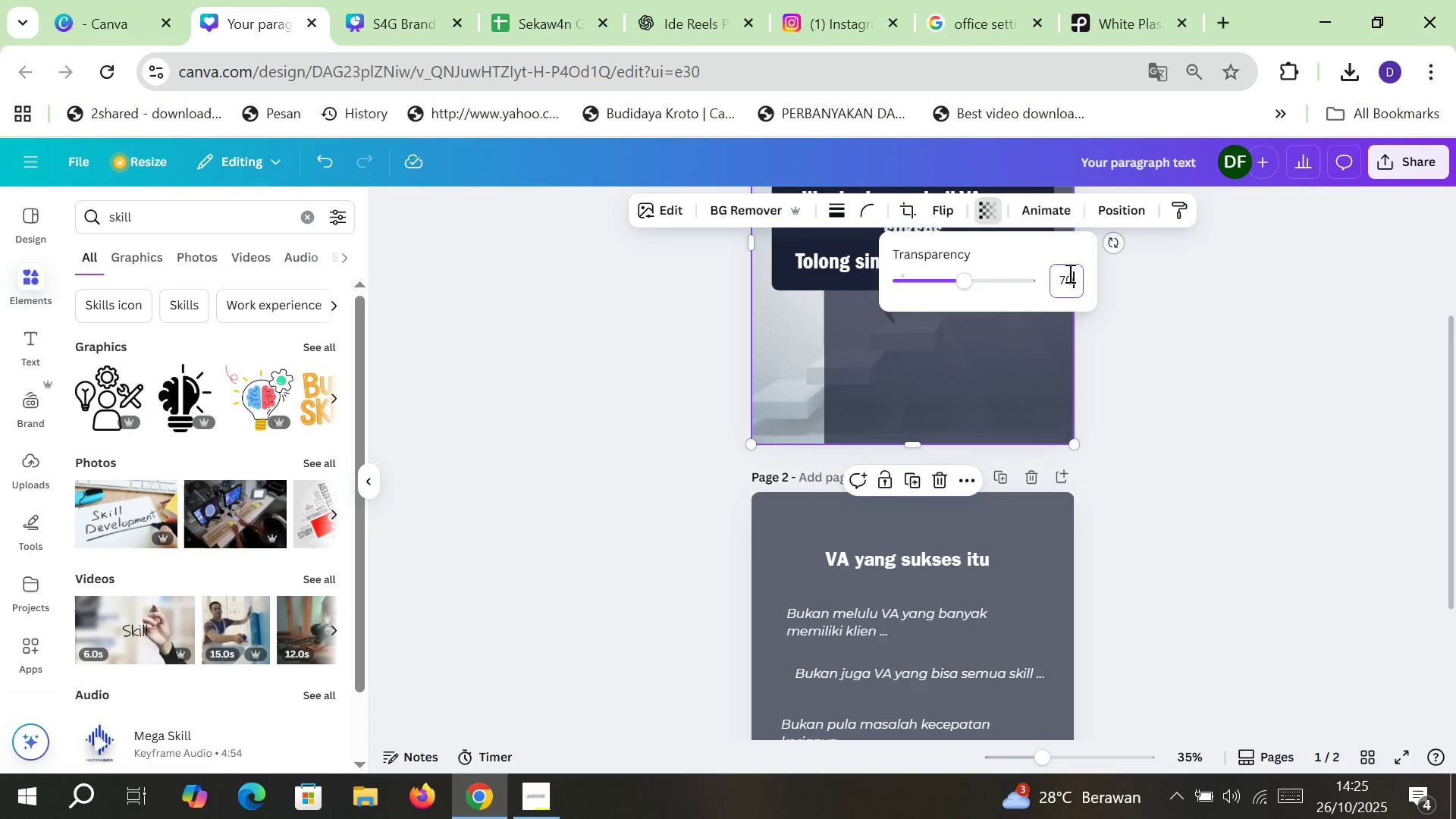 
key(Enter)
 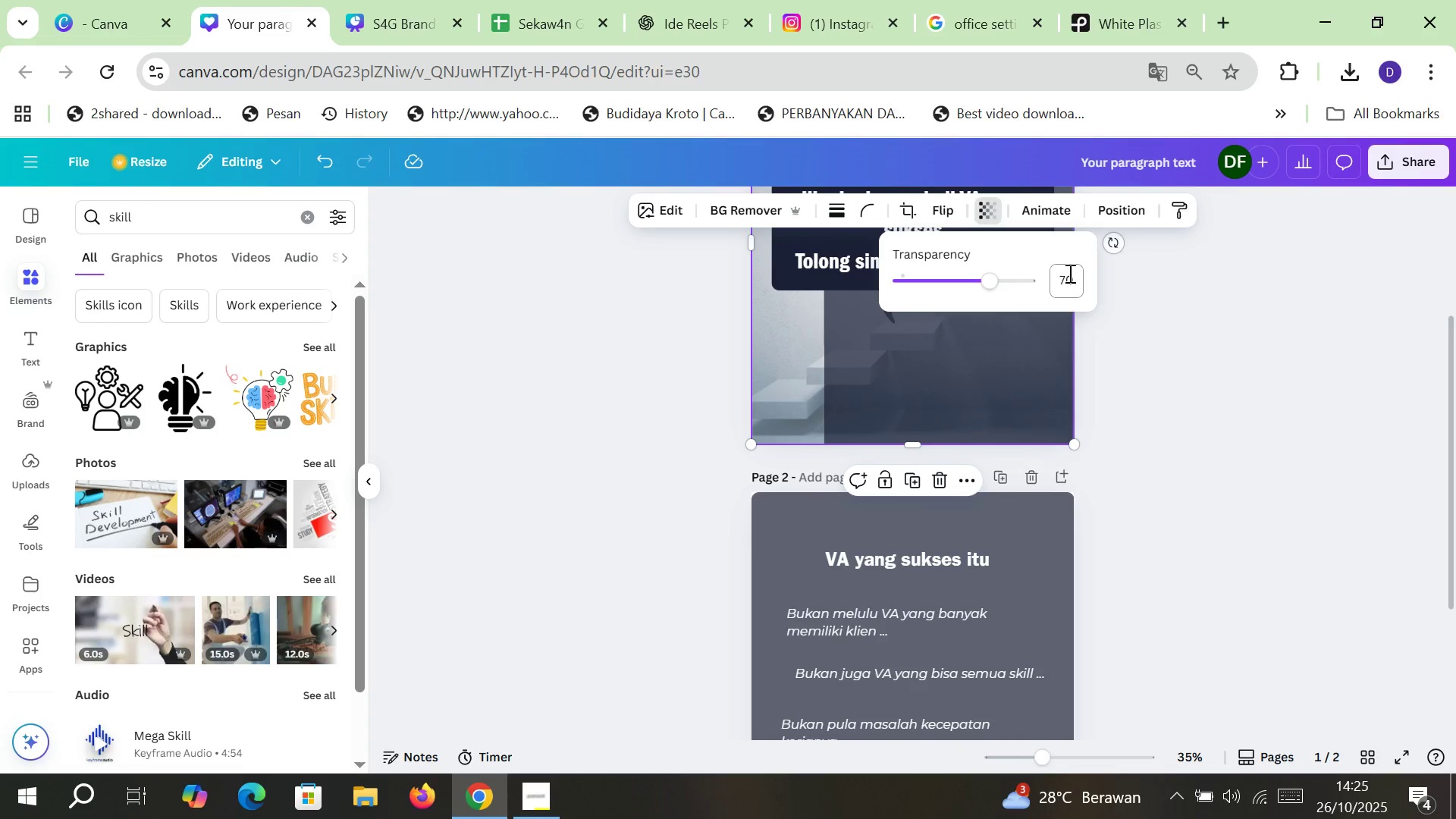 
left_click([1156, 404])
 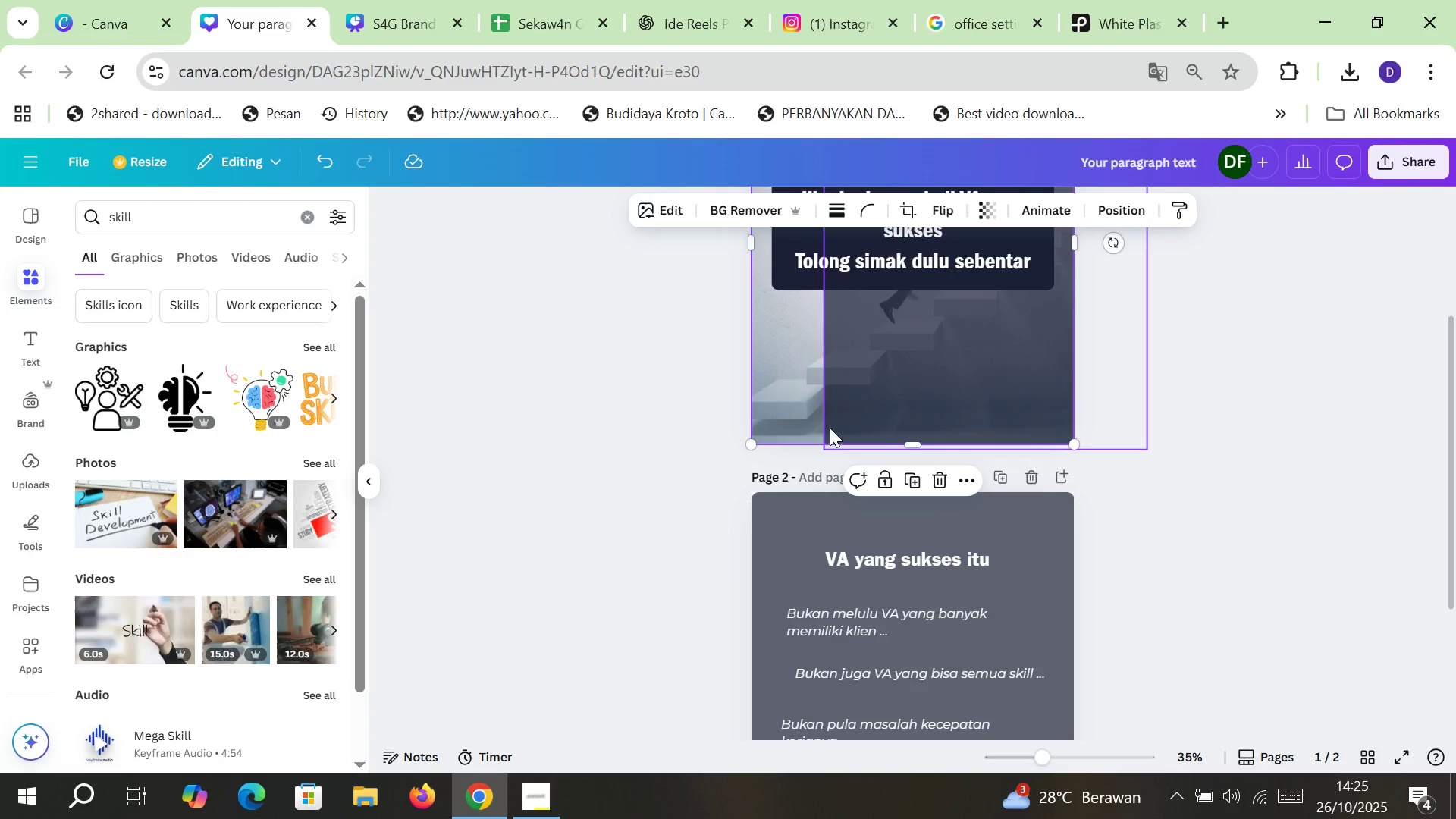 
key(Control+C)
 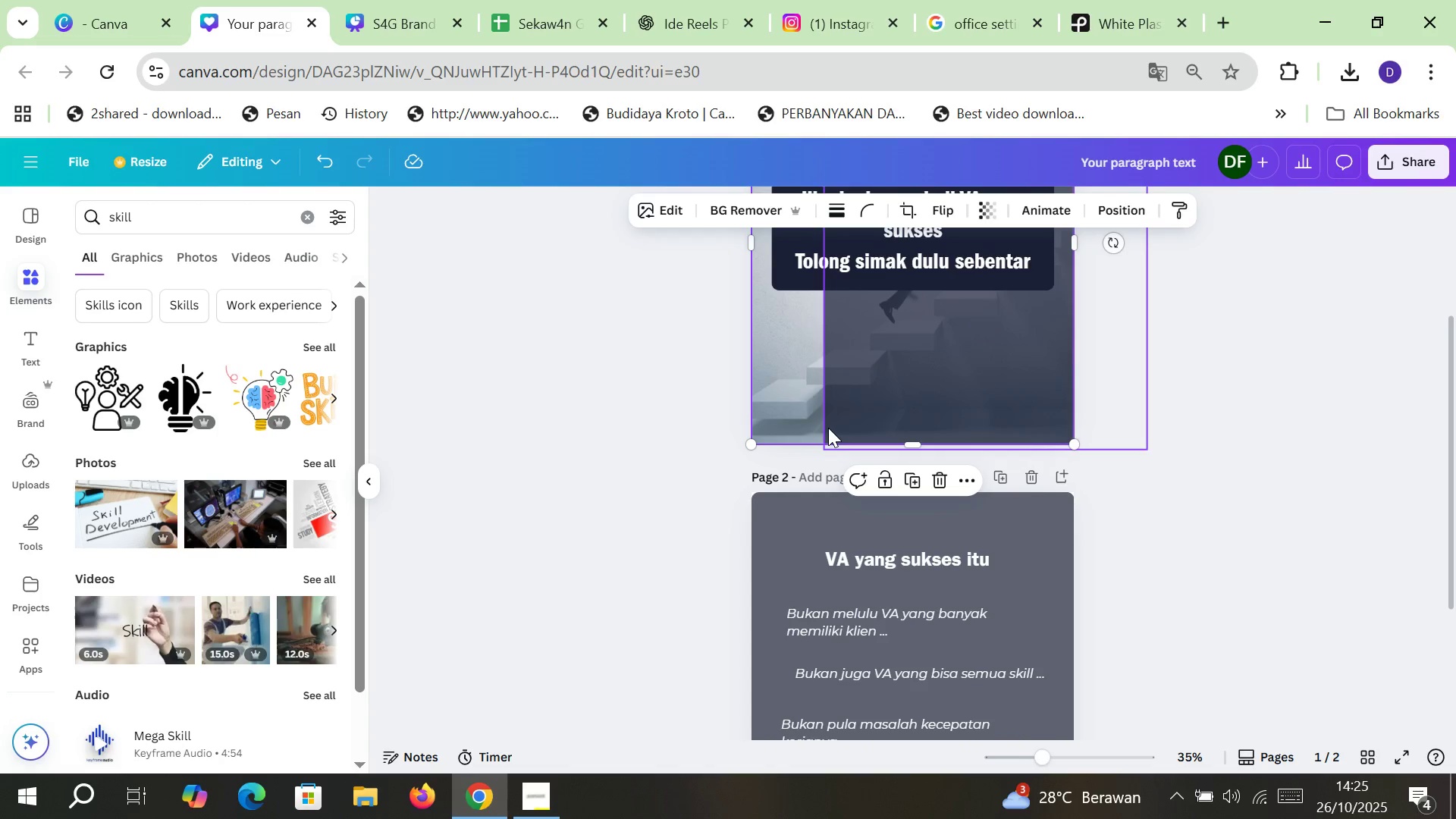 
key(Control+ControlLeft)
 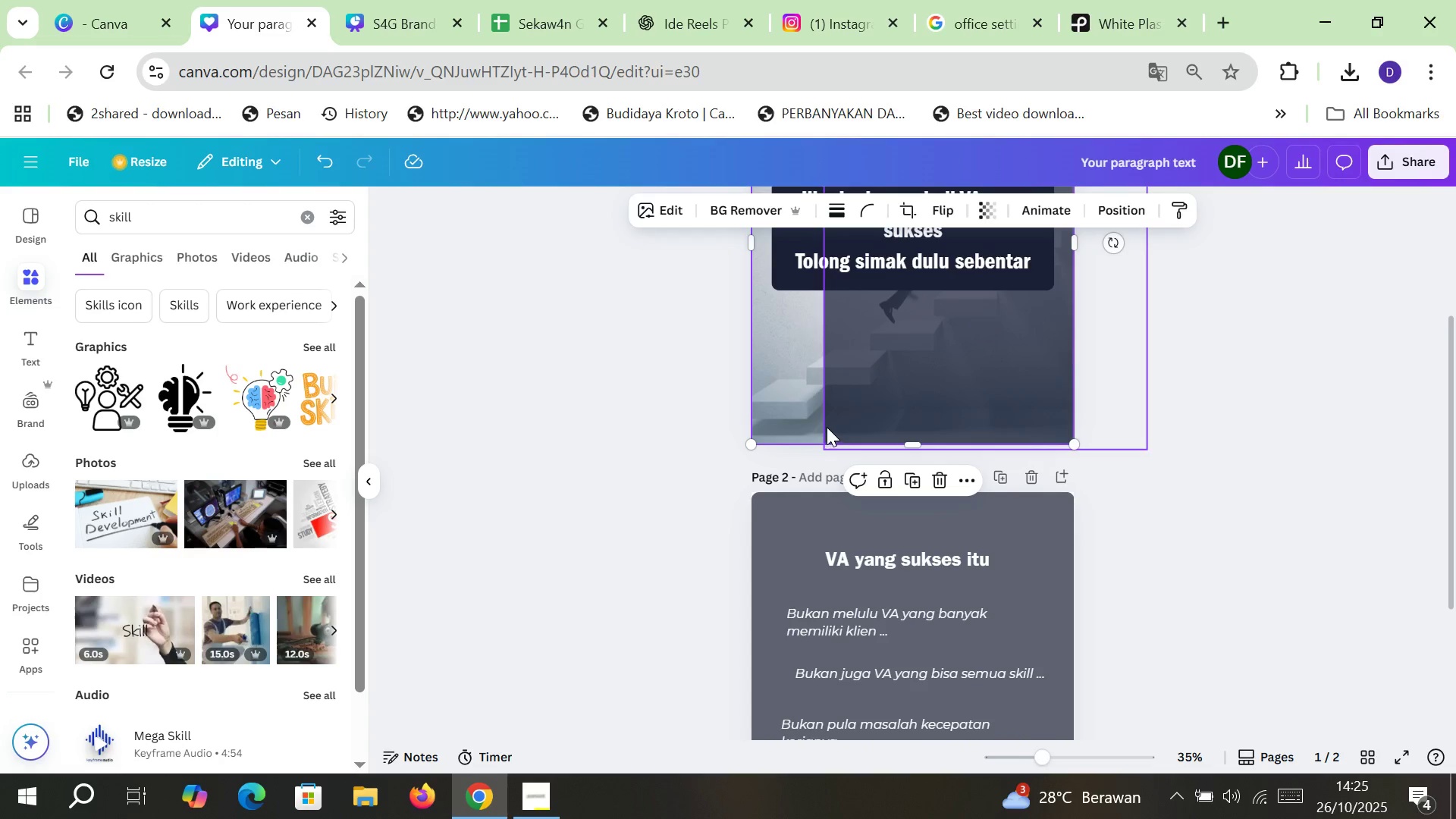 
key(Control+V)
 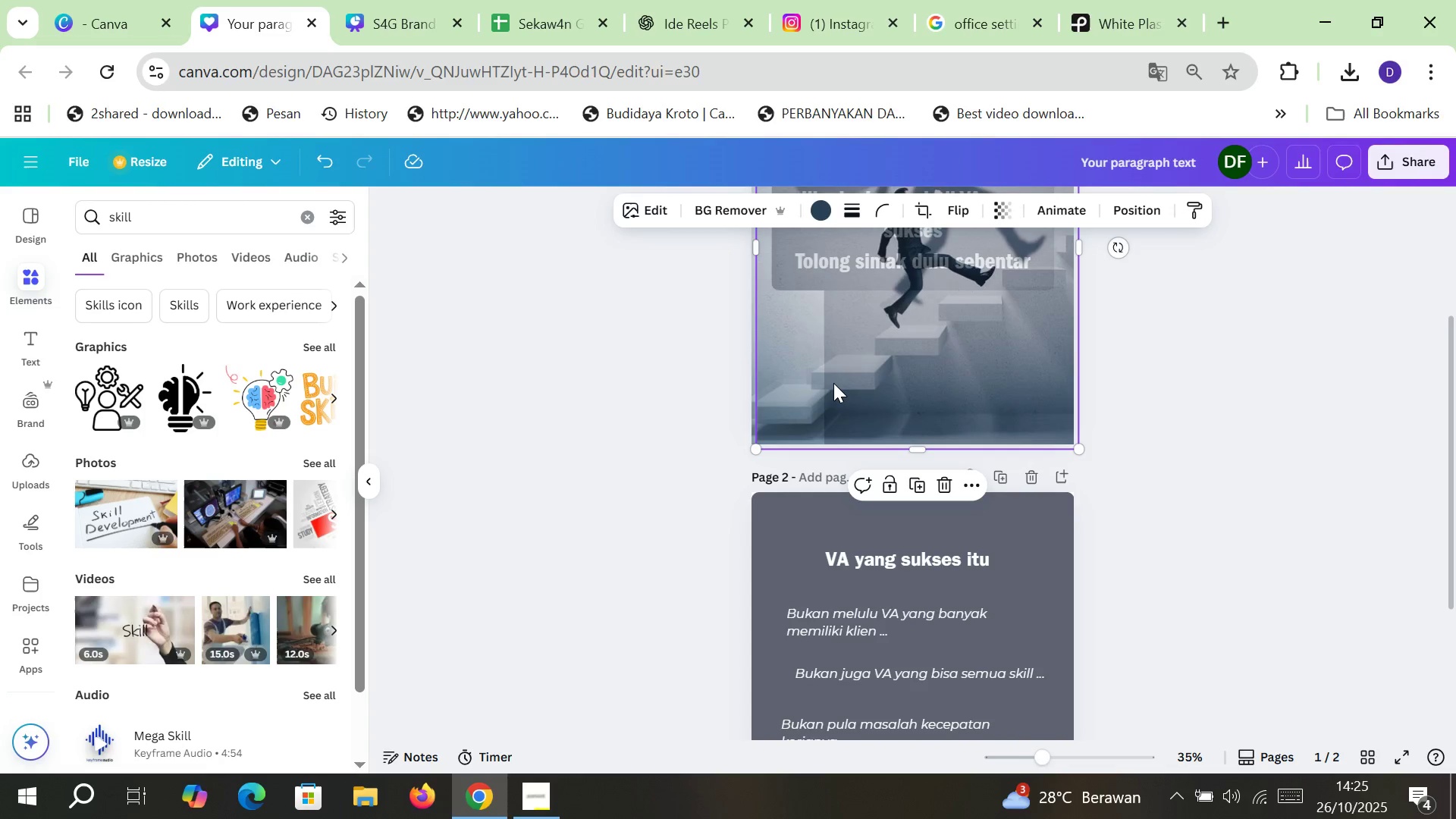 
key(Control+Z)
 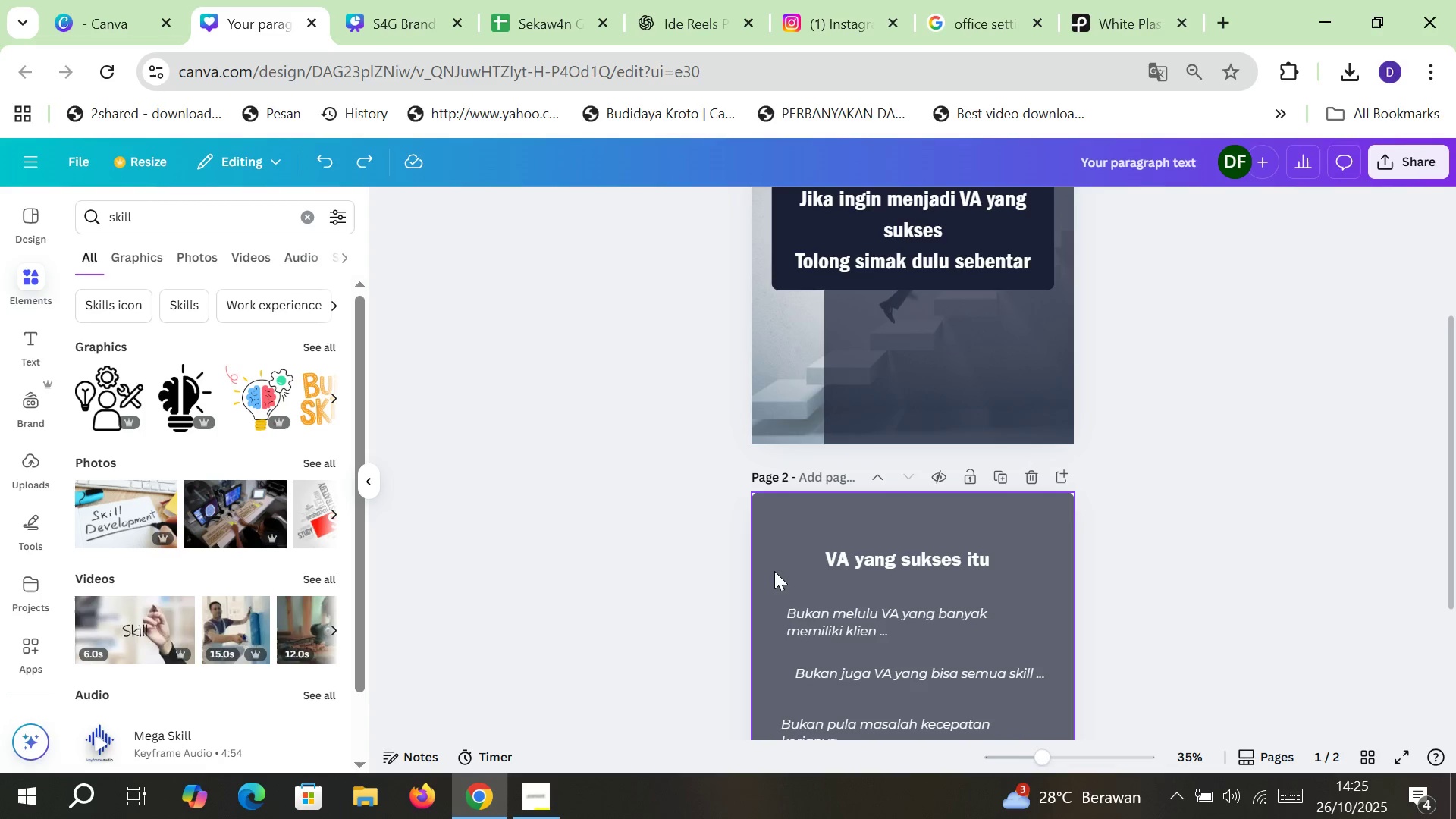 
left_click([774, 571])
 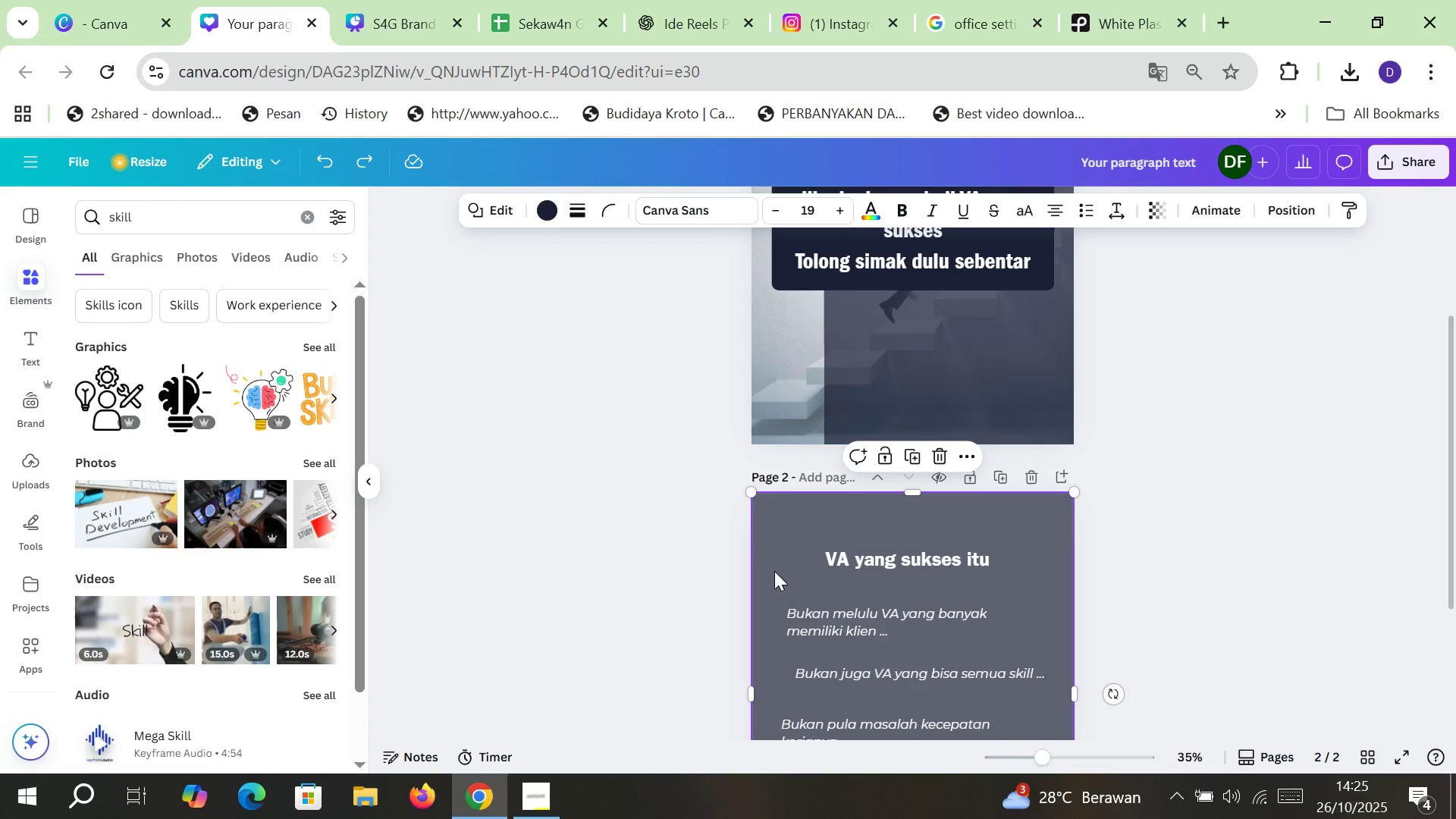 
key(Control+V)
 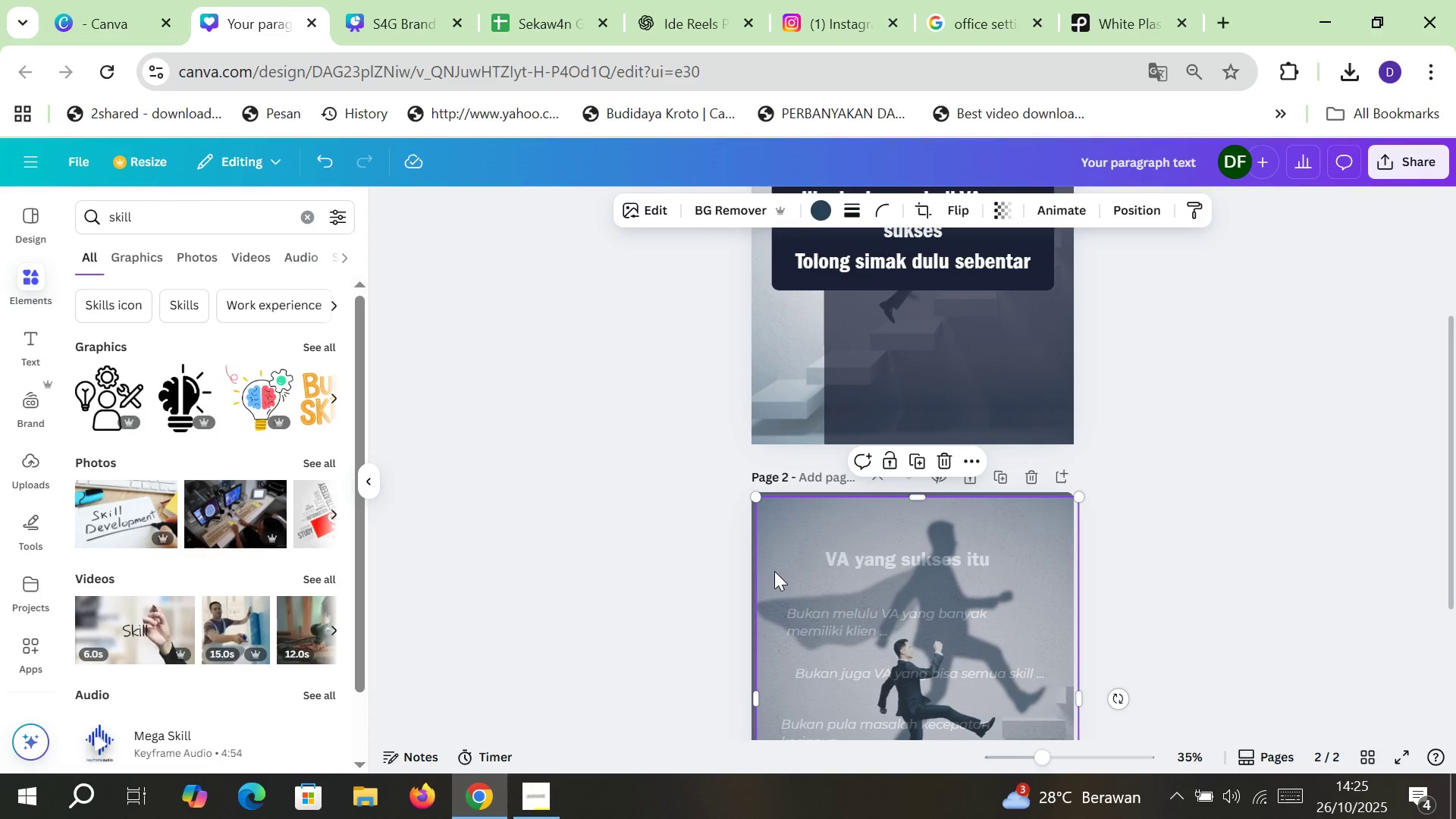 
key(Alt+Control+BracketLeft)
 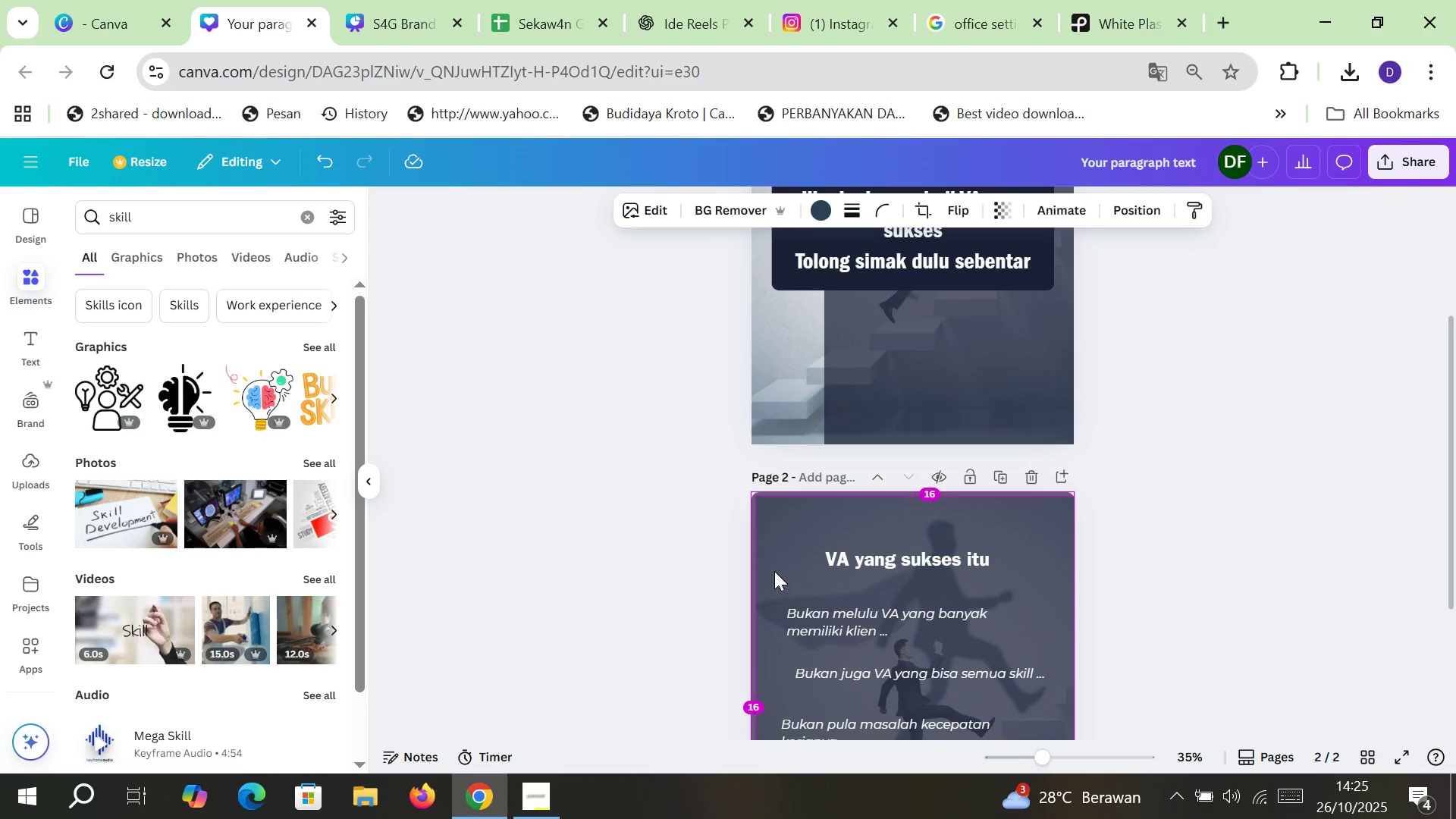 
key(Alt+Control+BracketLeft)
 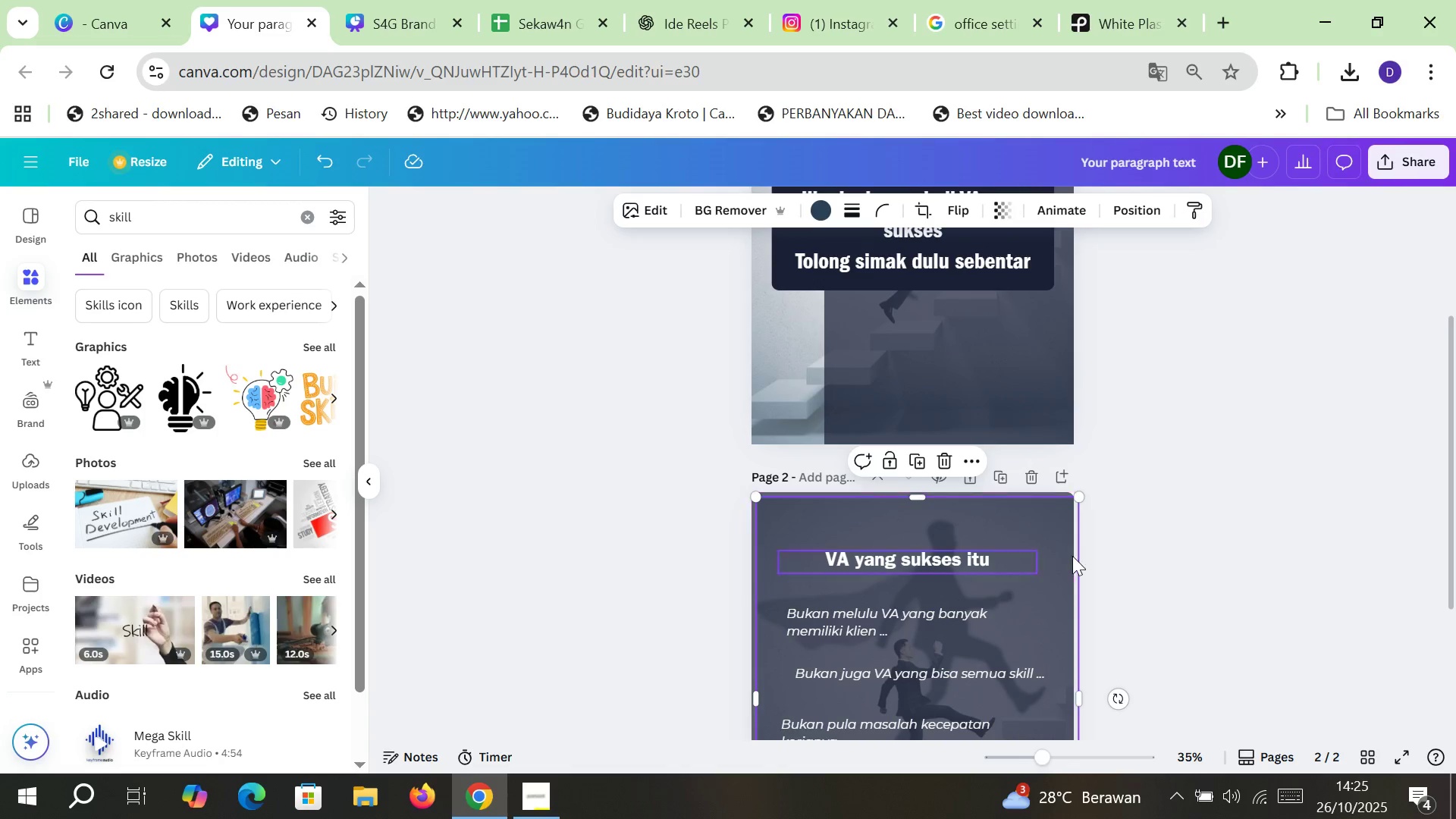 
left_click([1194, 551])
 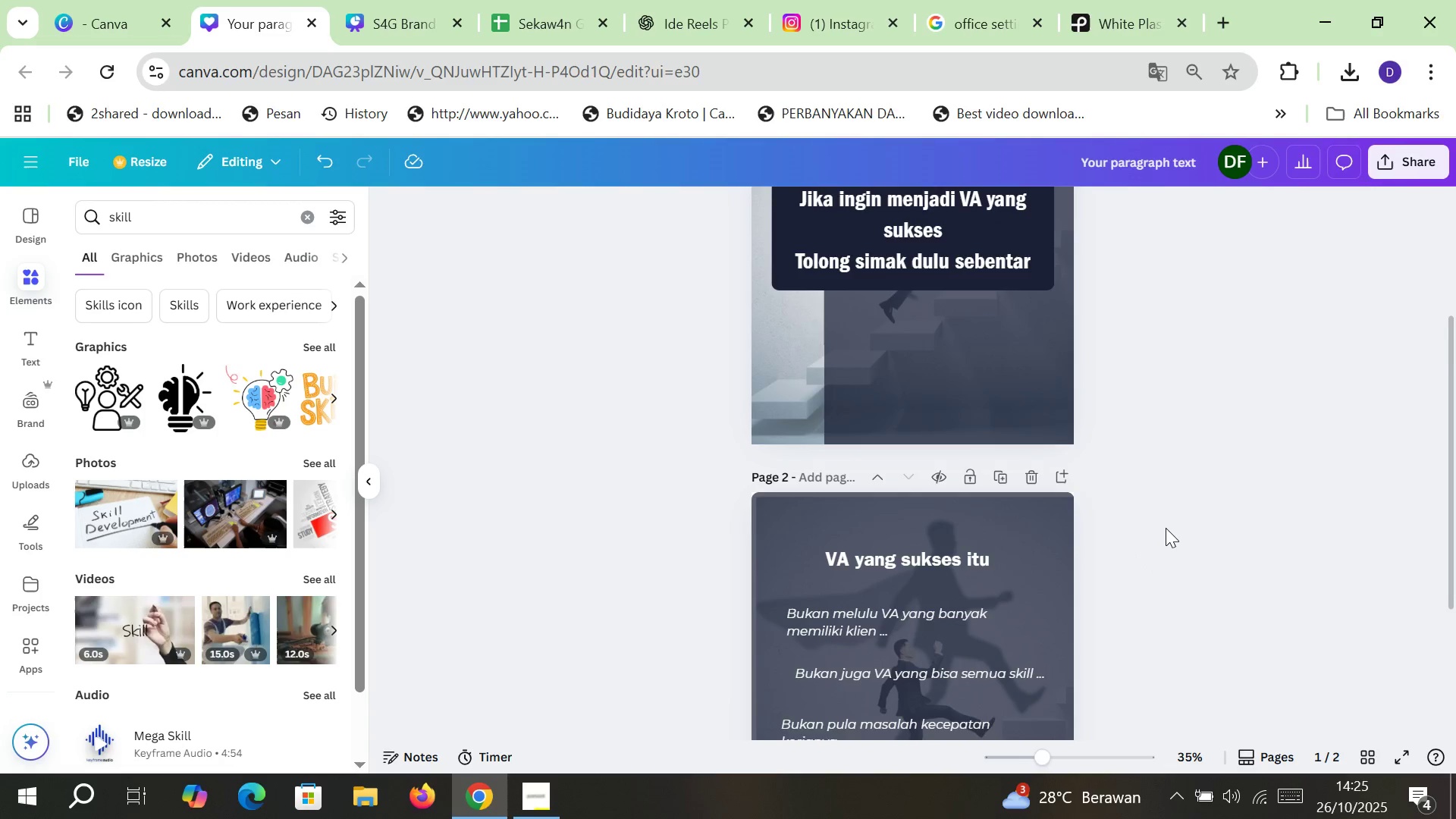 
scroll: coordinate [1166, 526], scroll_direction: down, amount: 3.0
 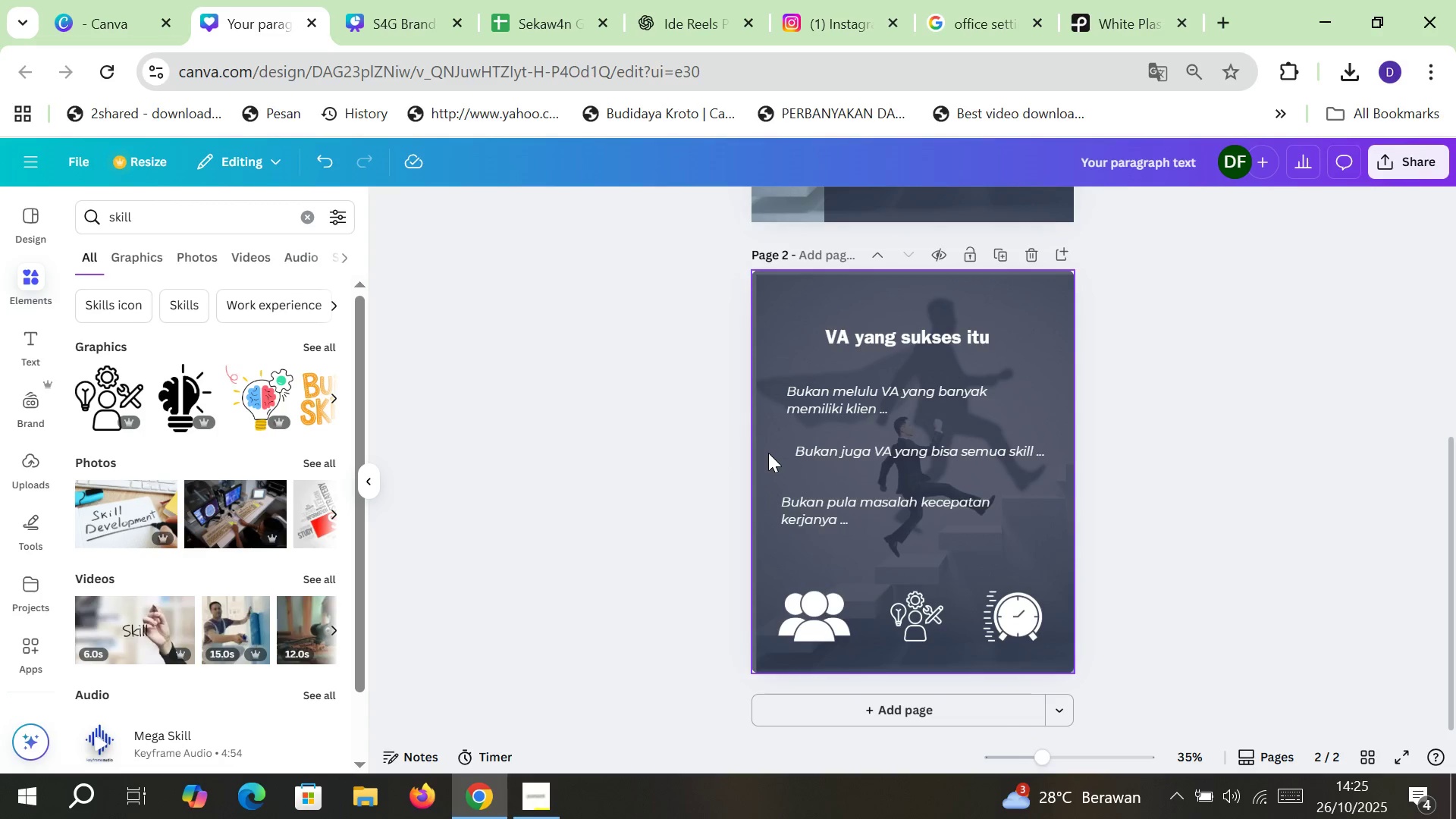 
key(Control+Z)
 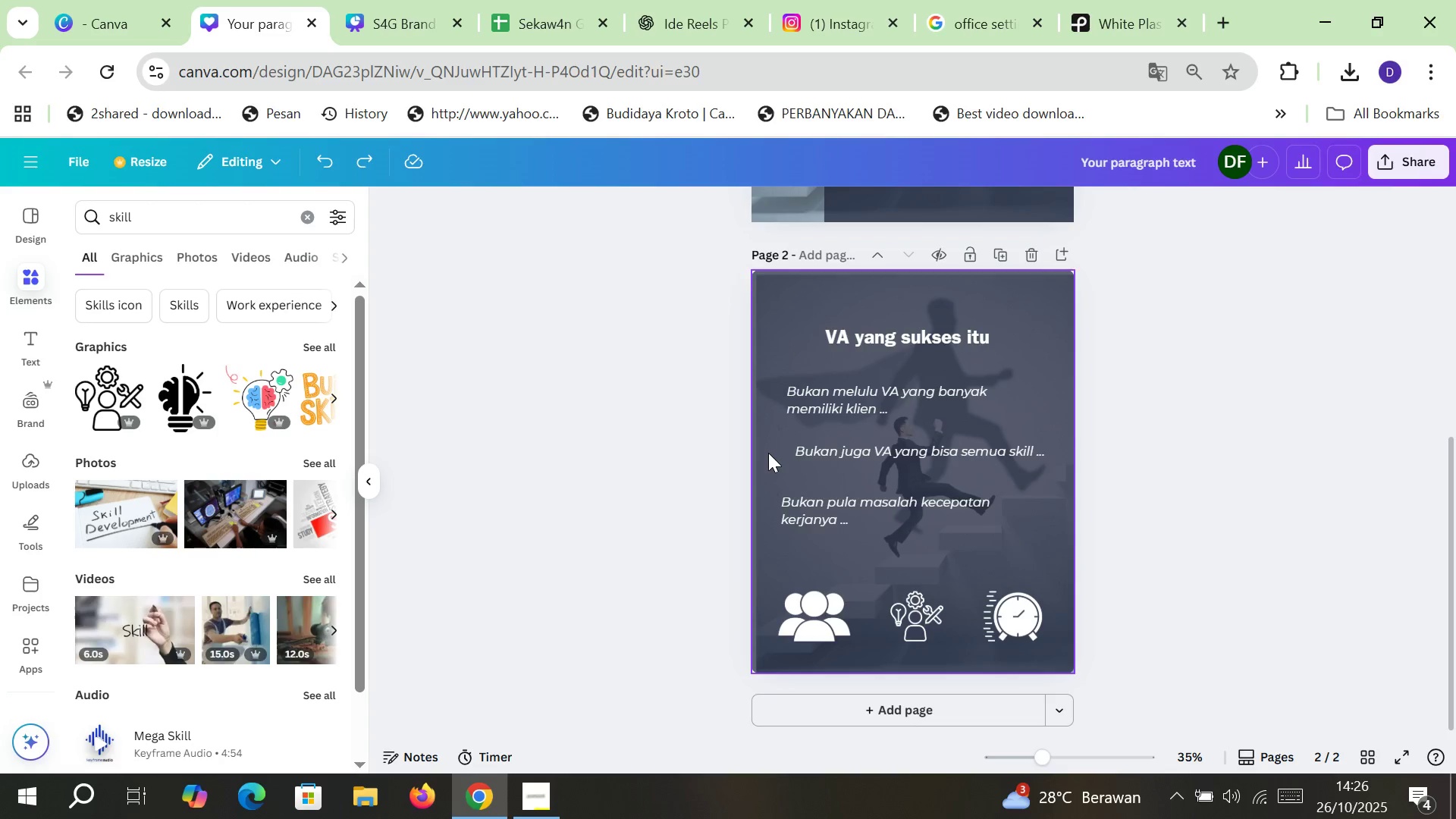 
key(Control+Z)
 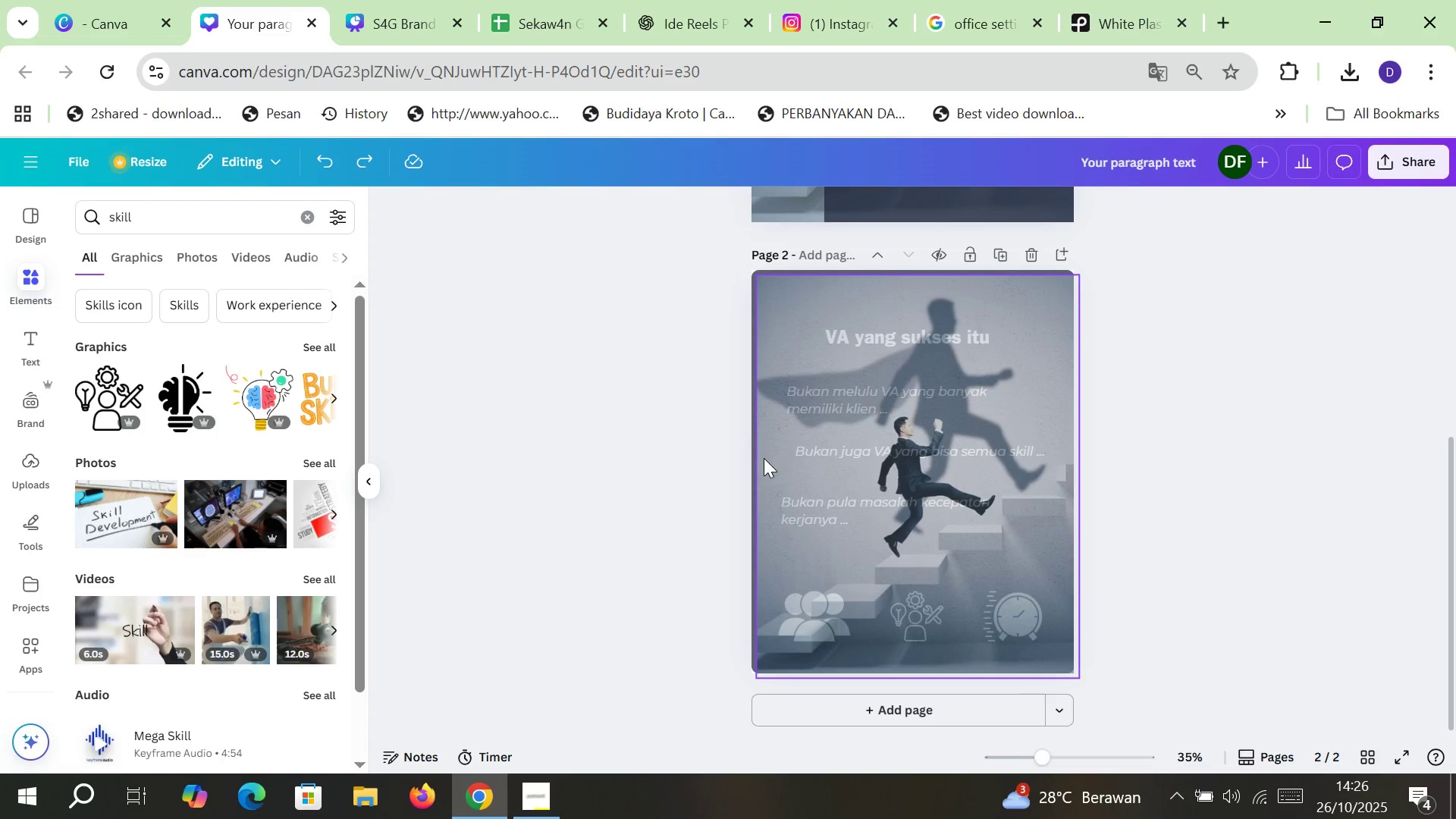 
left_click([764, 458])
 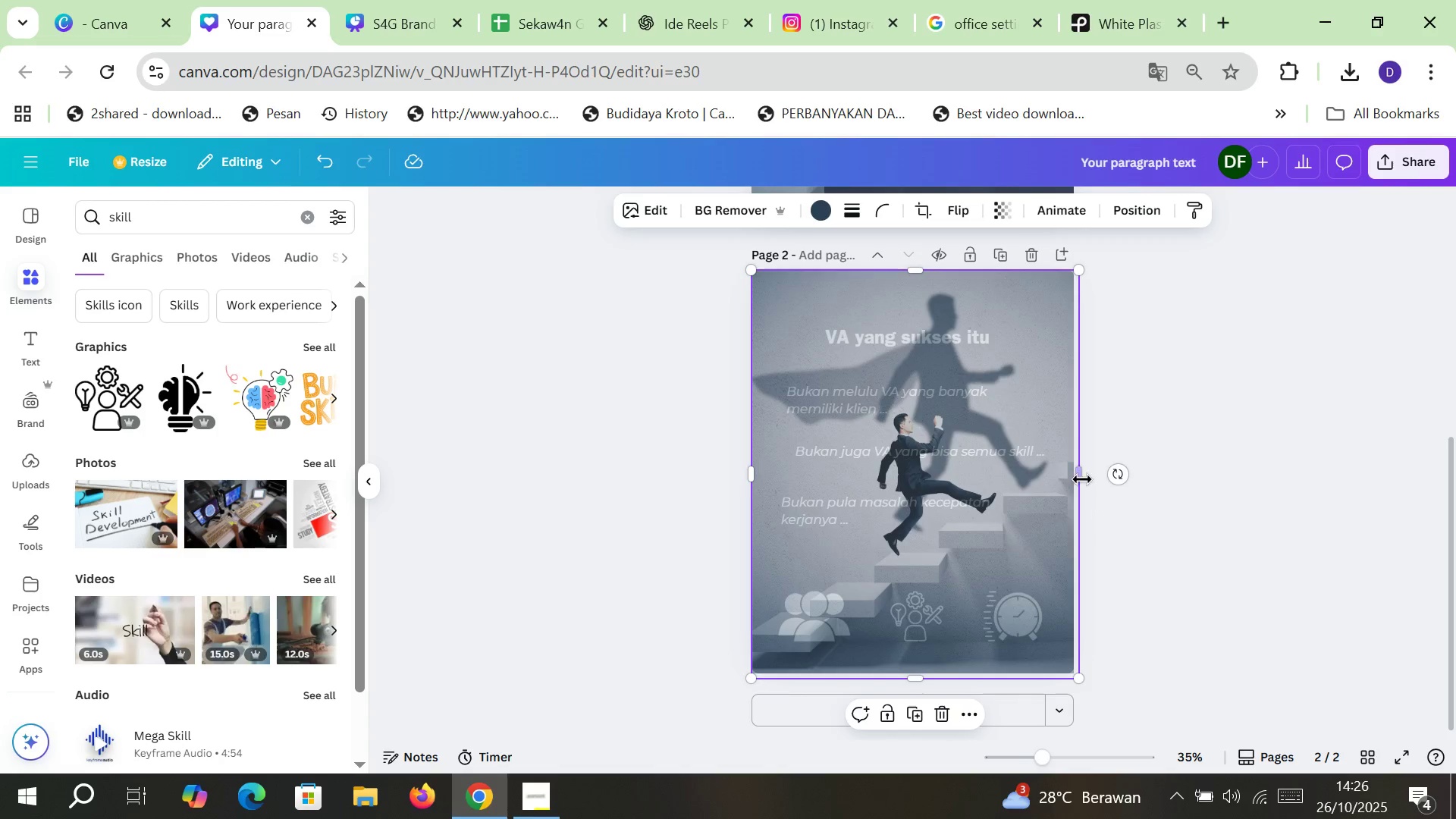 
wait(6.14)
 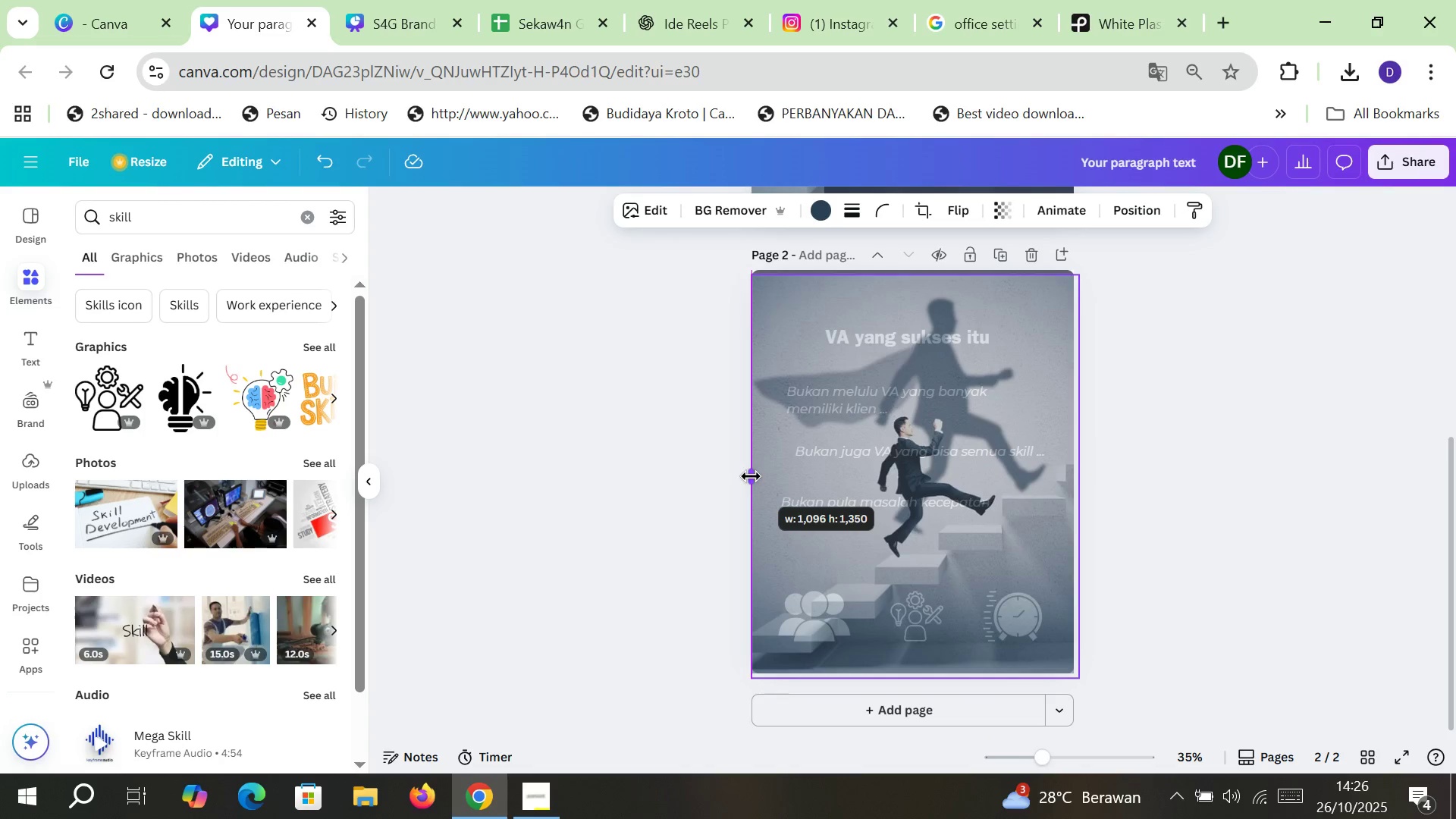 
mouse_move([918, 664])
 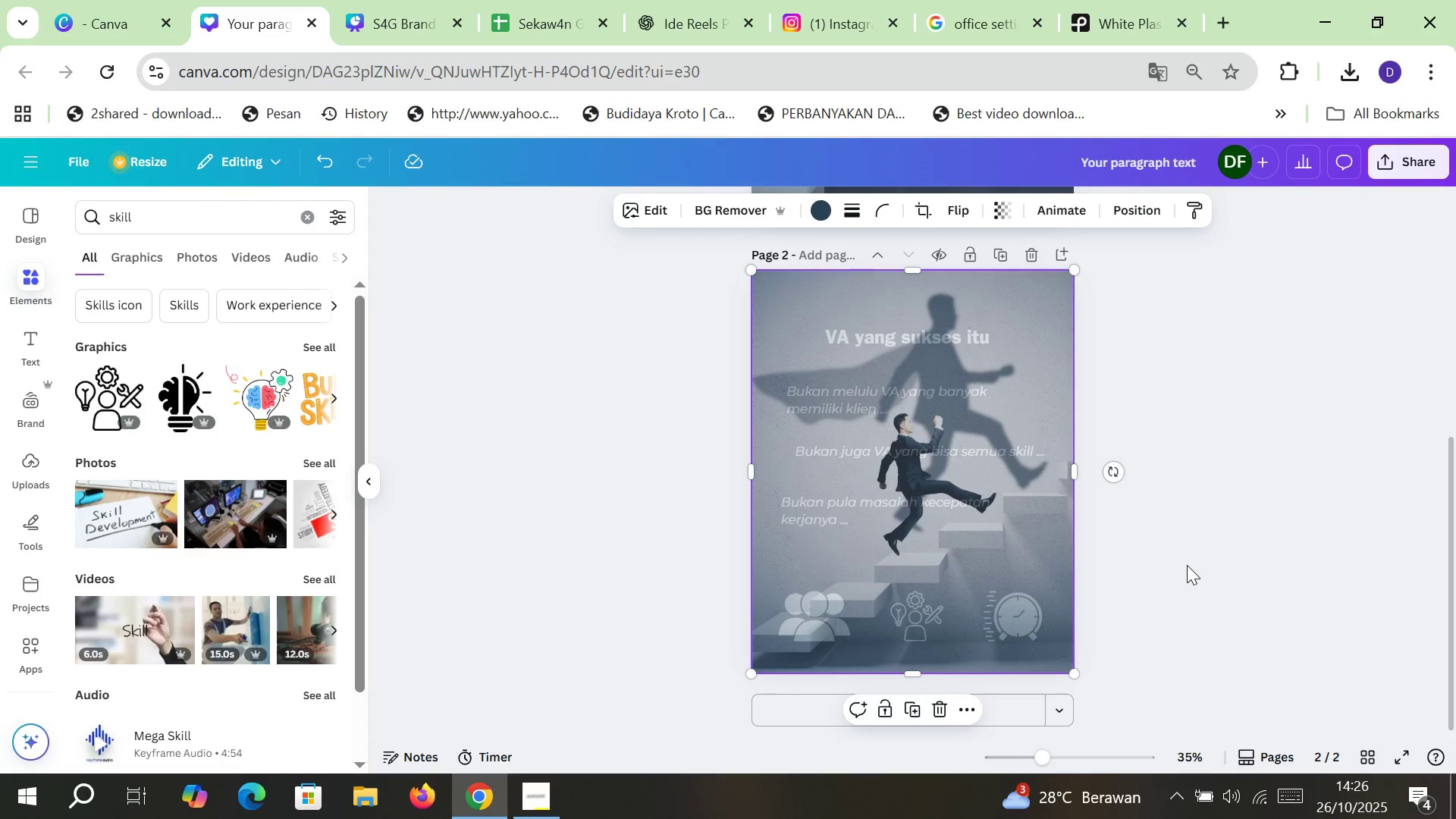 
left_click([1187, 565])
 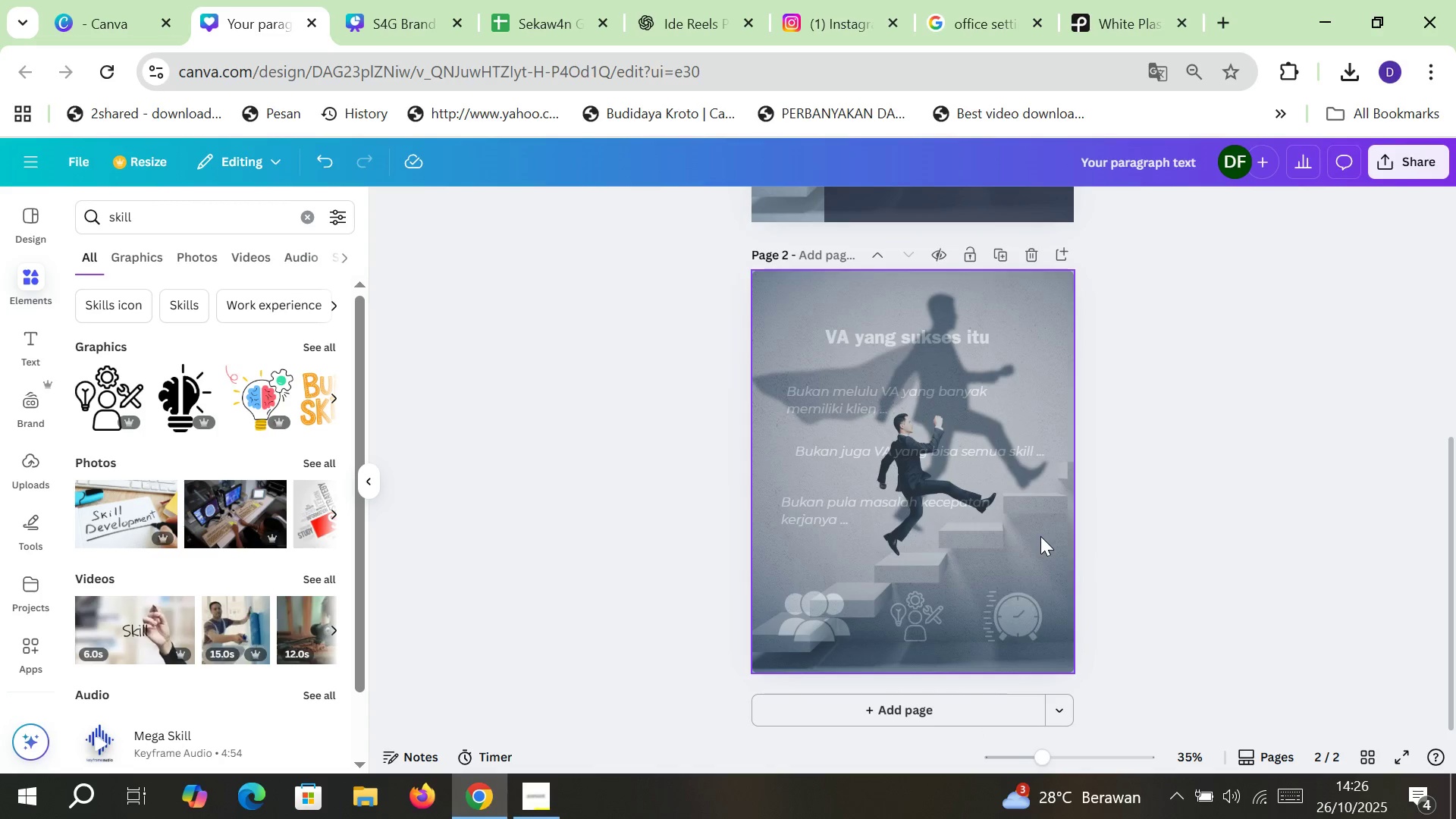 
left_click([1040, 536])
 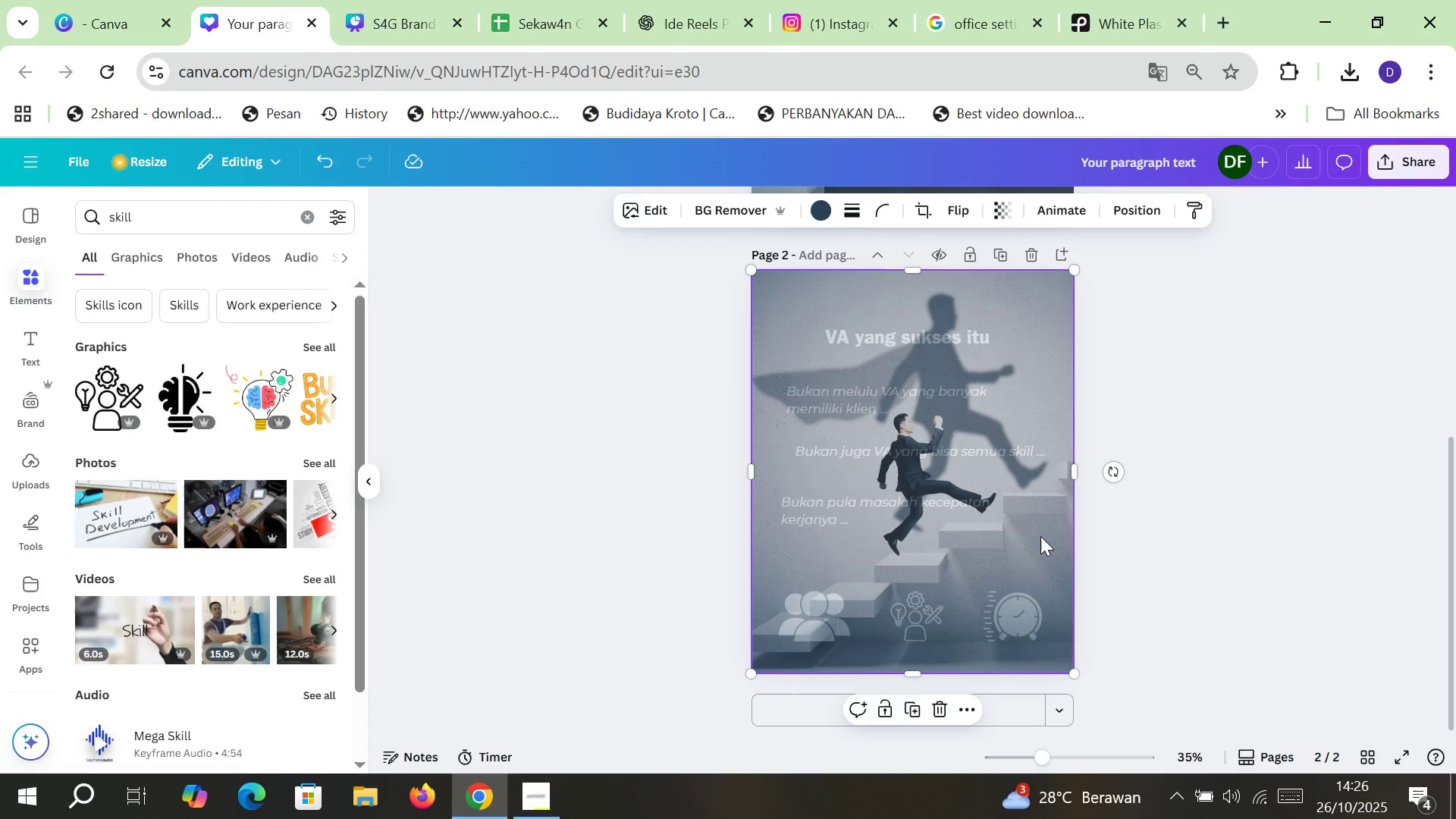 
key(Alt+Control+BracketLeft)
 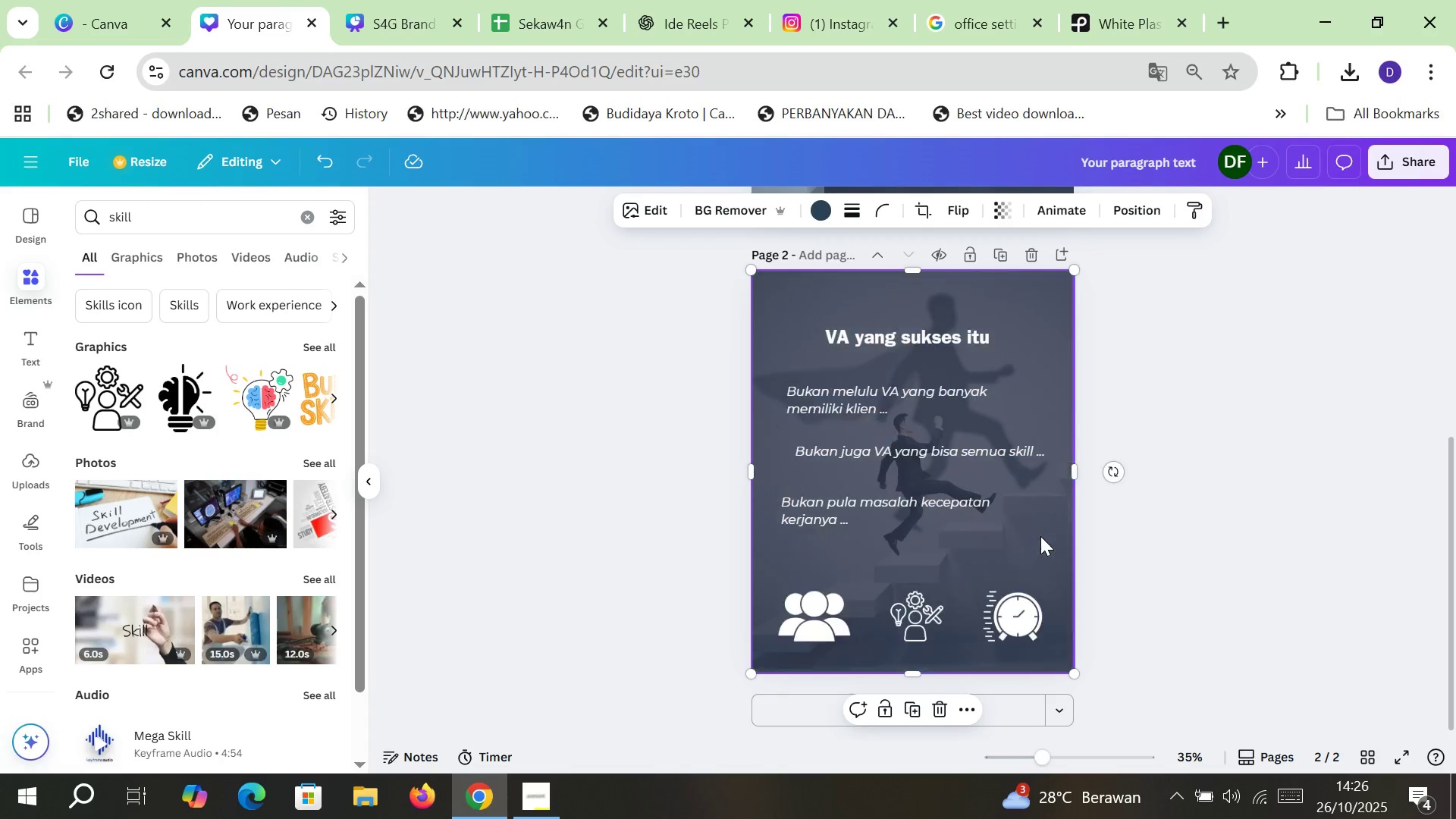 
key(Alt+Control+BracketLeft)
 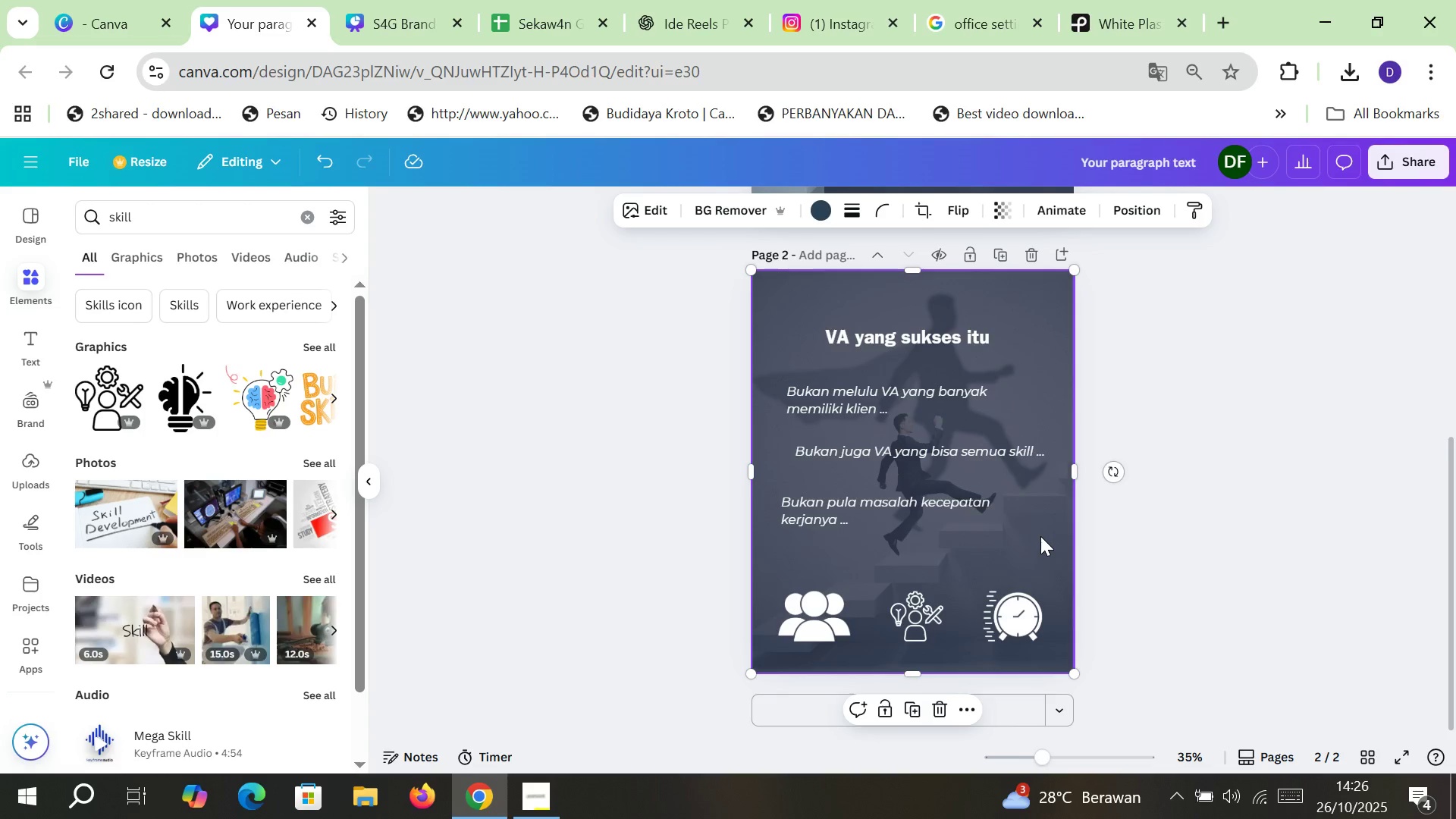 
key(Alt+Control+BracketLeft)
 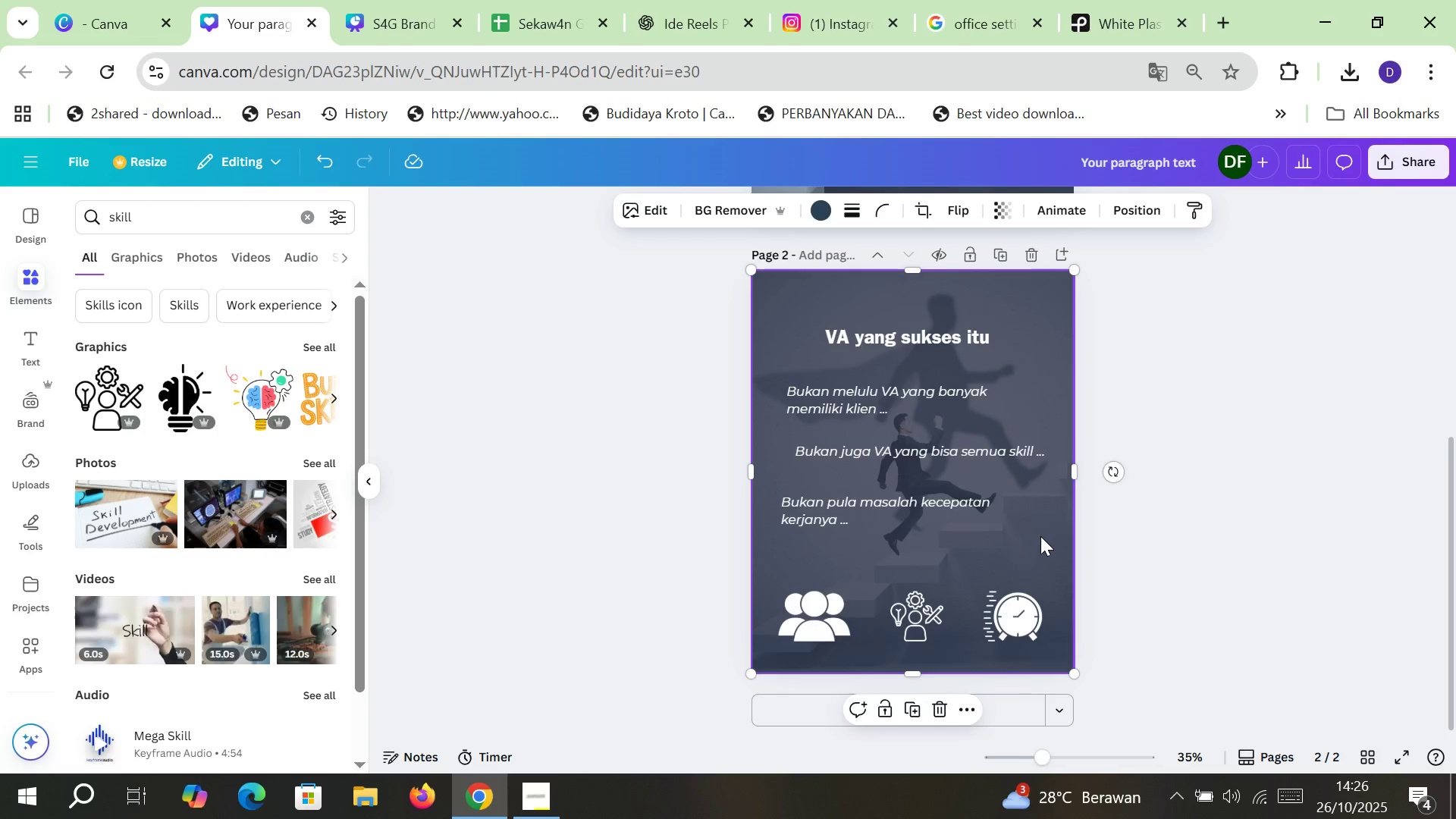 
key(Alt+Control+BracketLeft)
 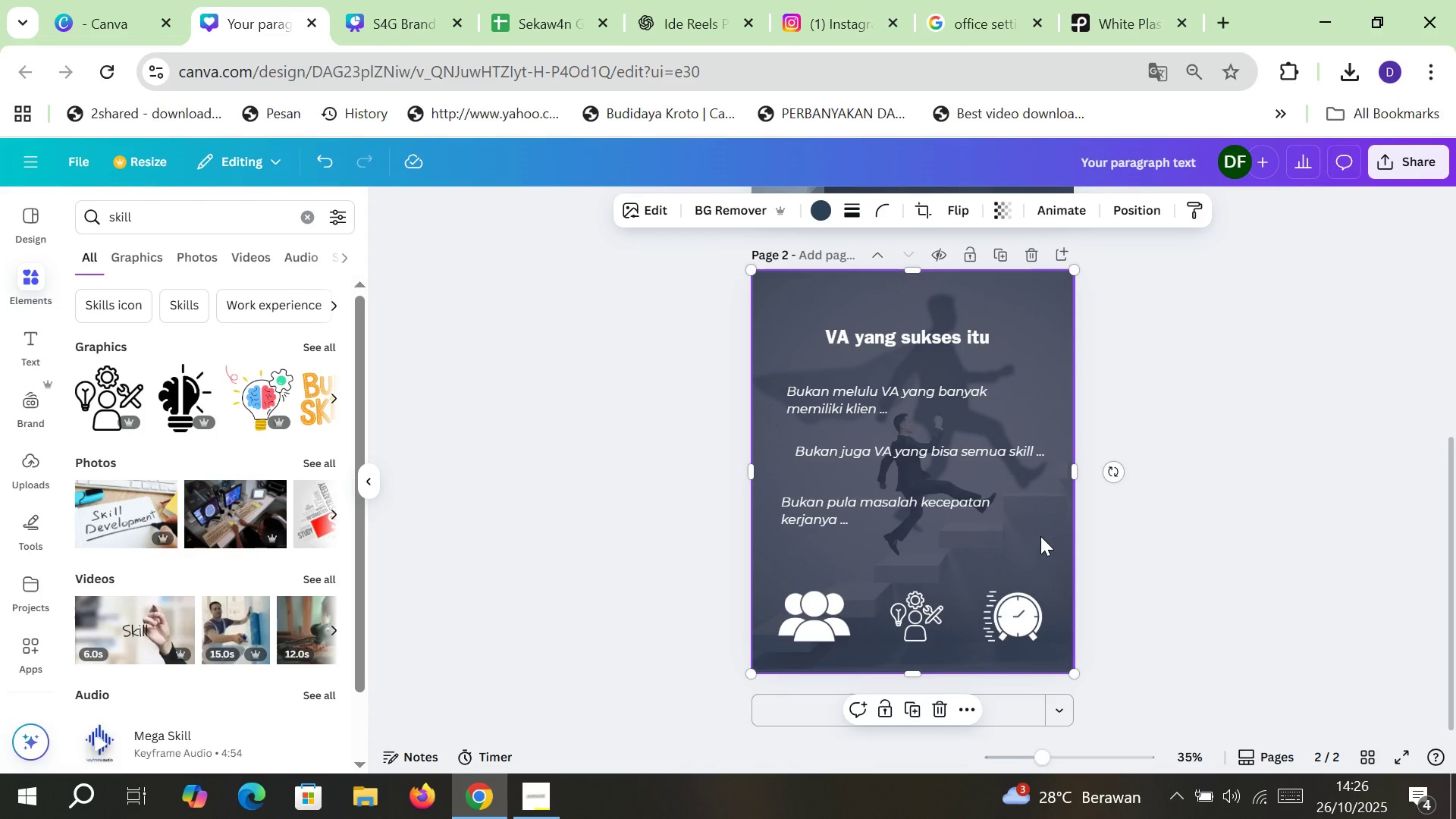 
key(Alt+Control+BracketLeft)
 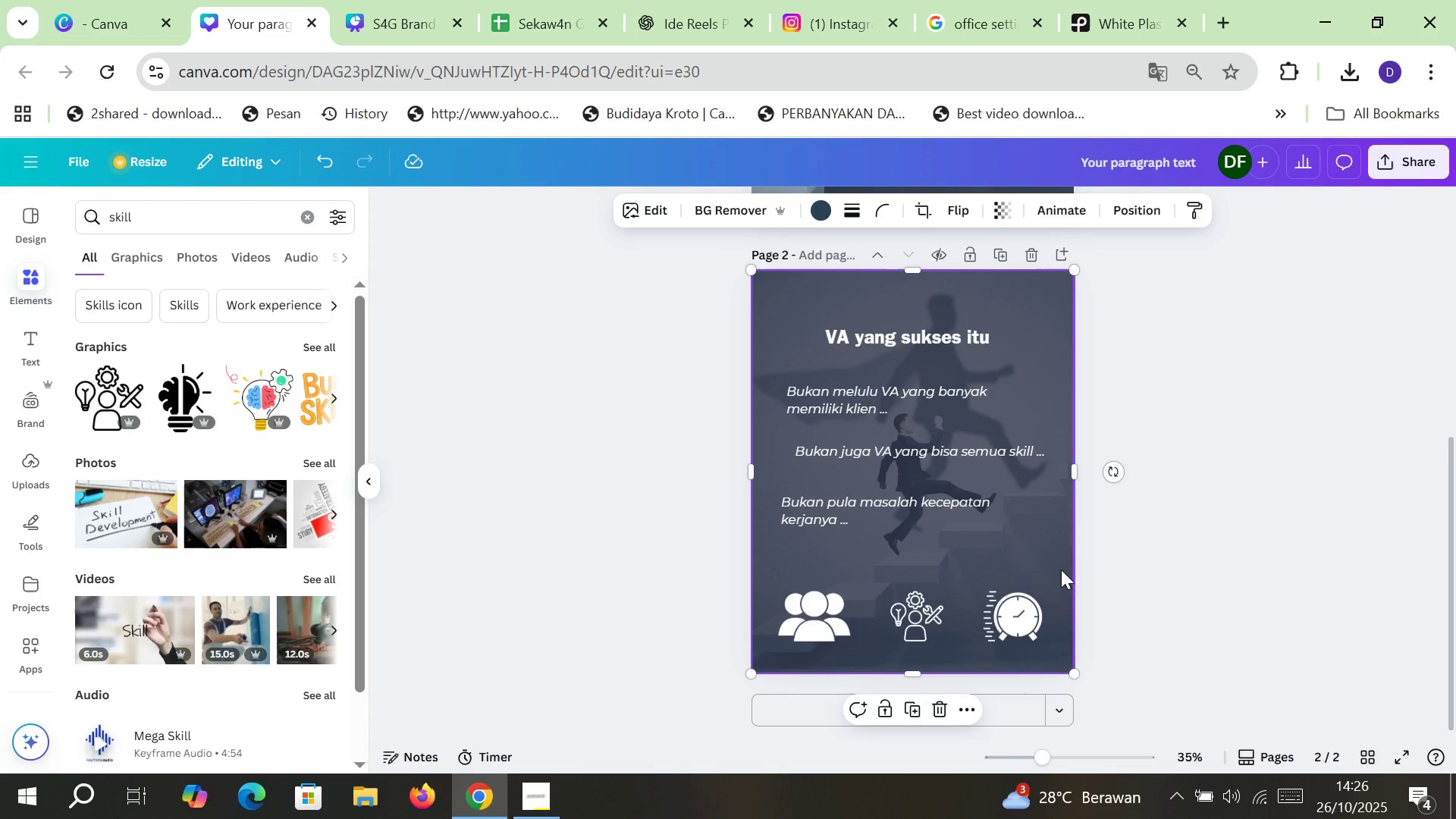 
left_click([1166, 541])
 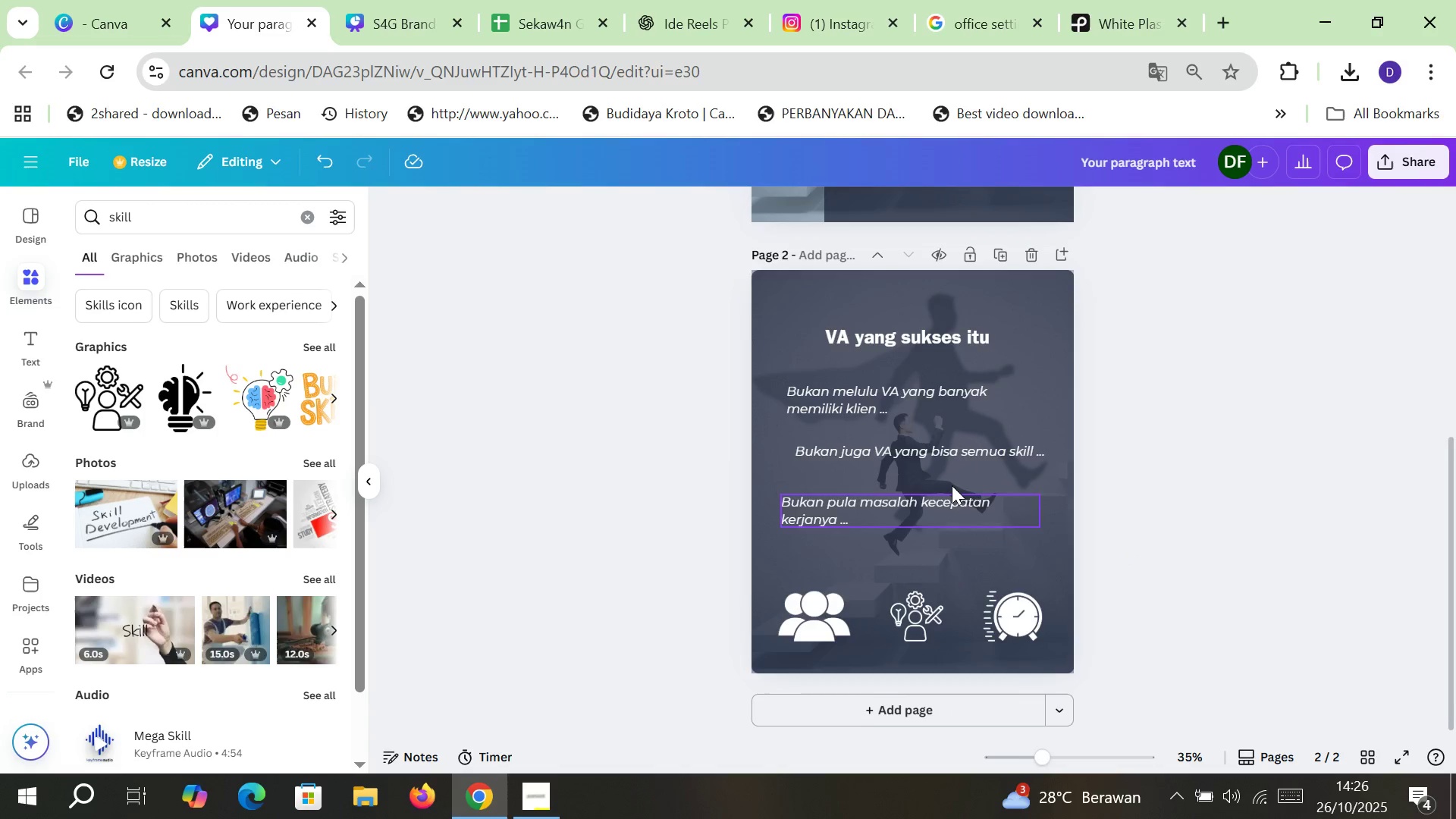 
scroll: coordinate [934, 456], scroll_direction: up, amount: 4.0
 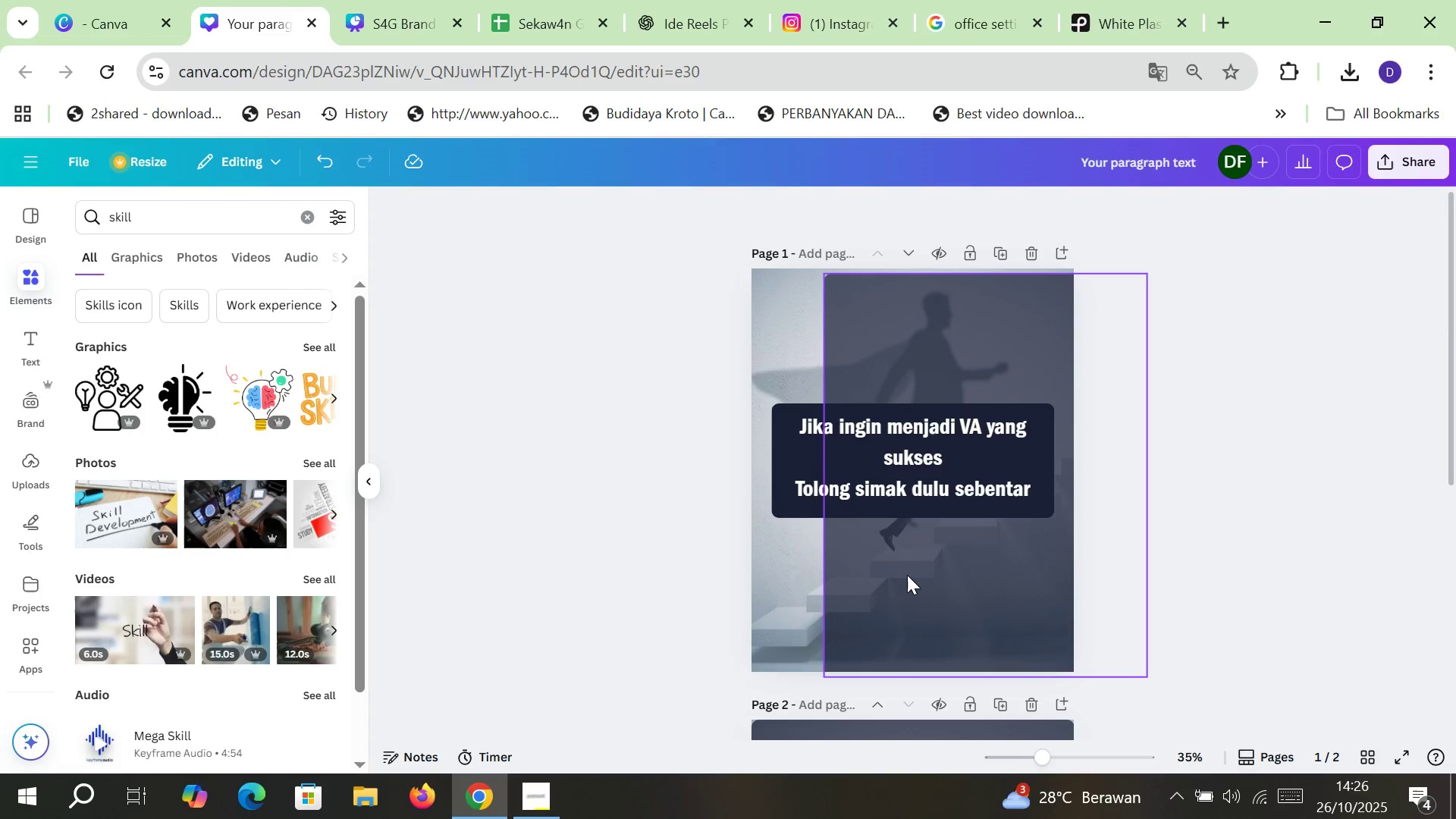 
left_click([907, 576])
 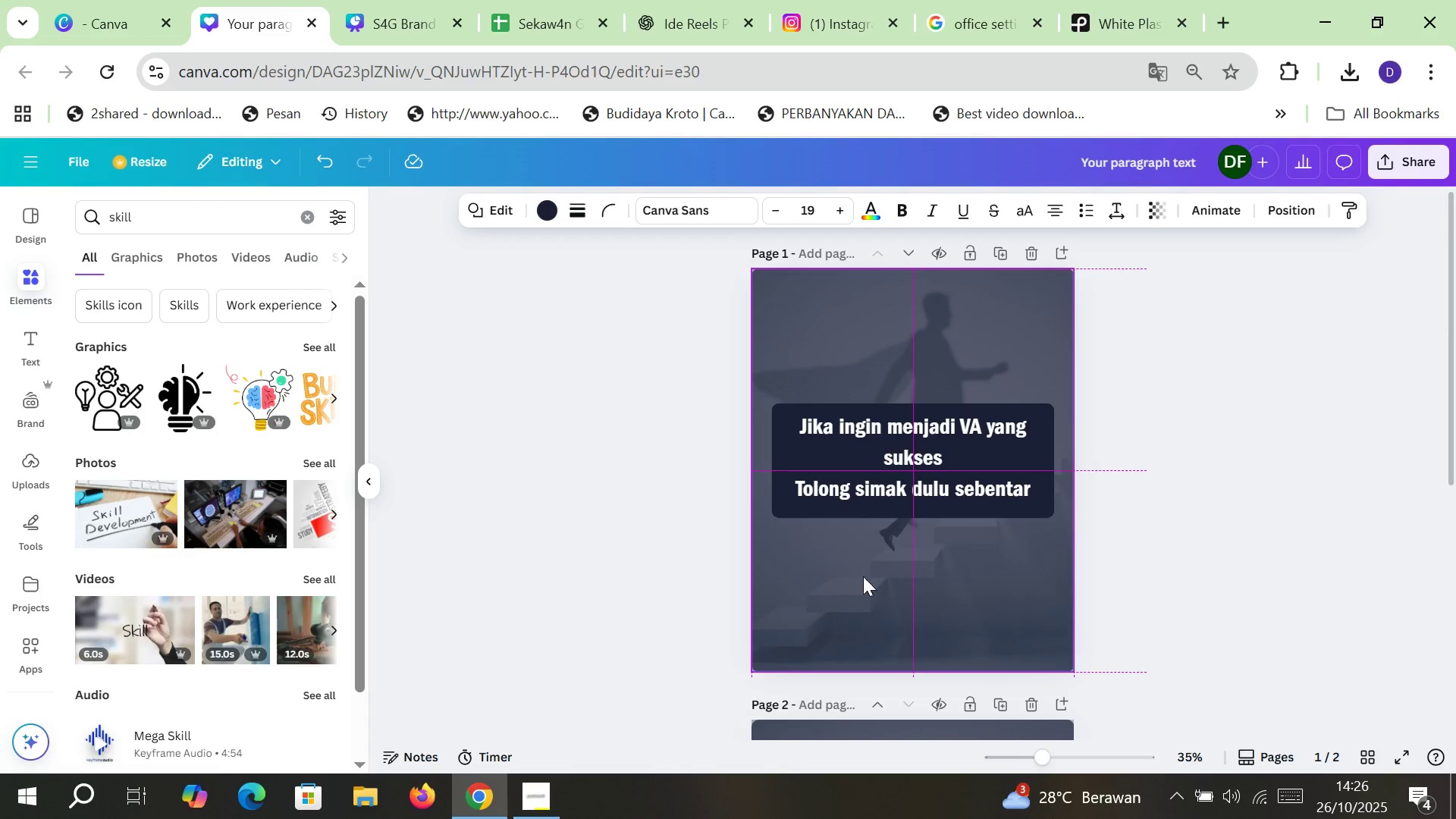 
left_click([1213, 580])
 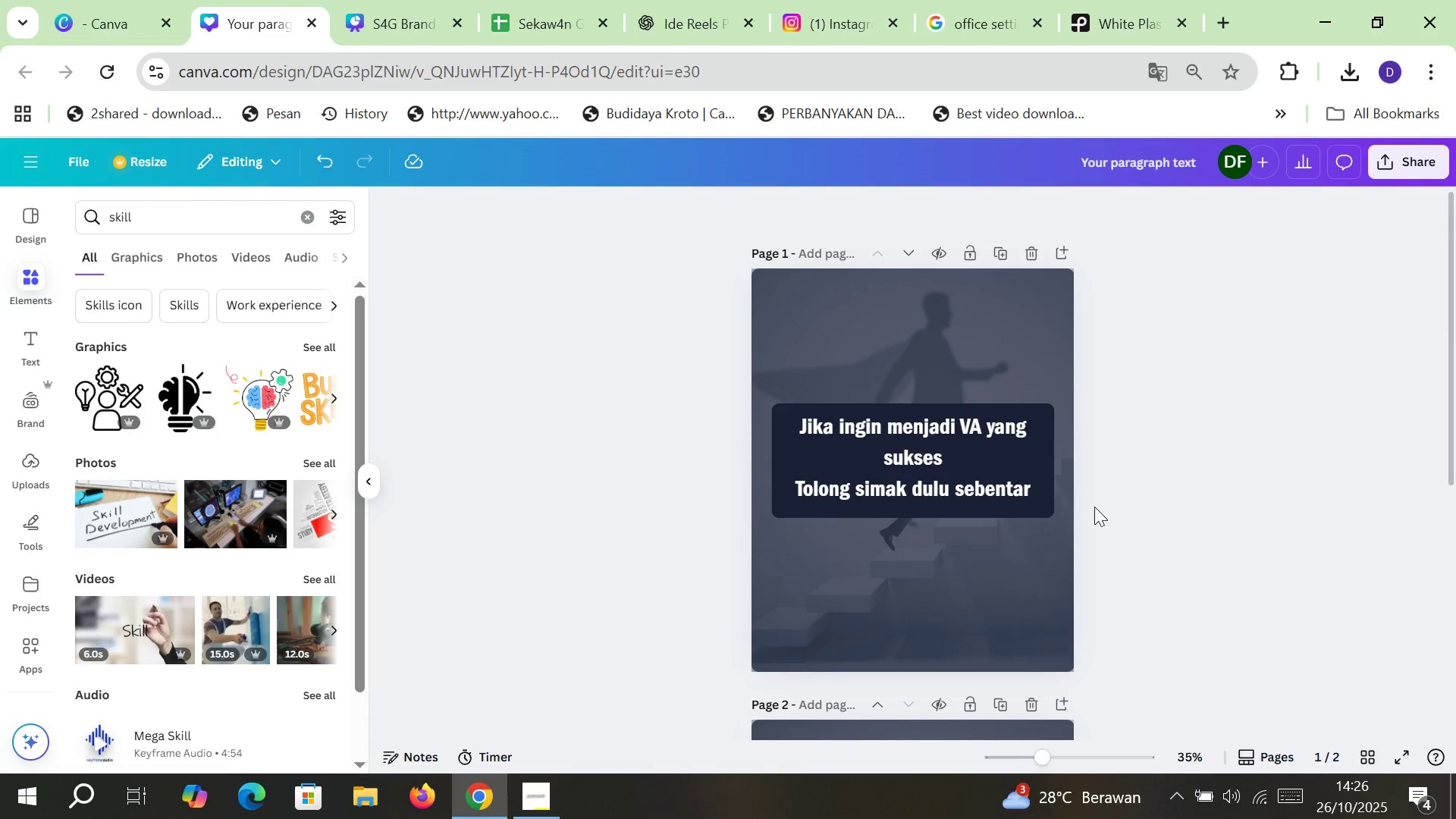 
scroll: coordinate [1091, 506], scroll_direction: down, amount: 3.0
 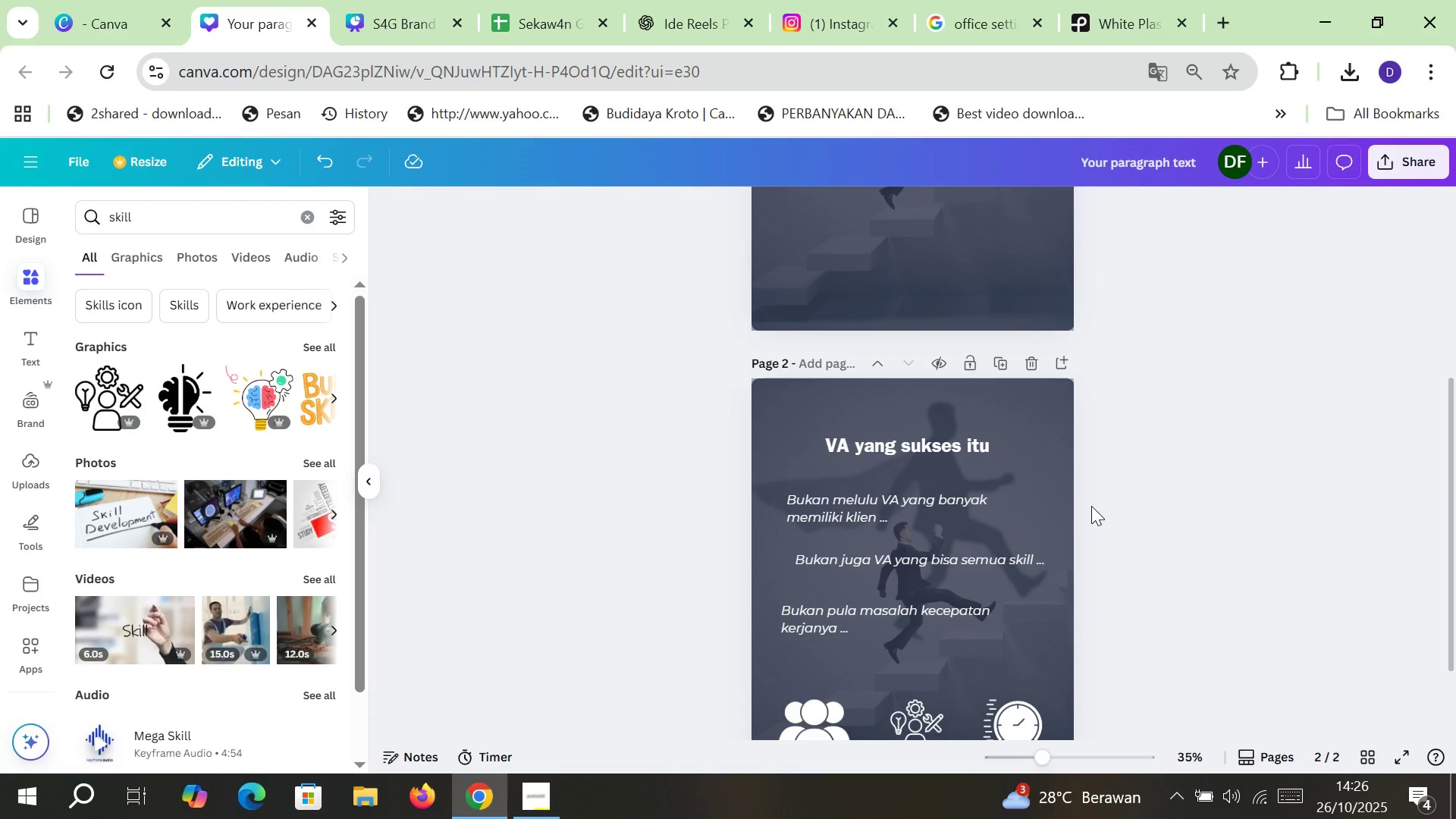 
left_click([1050, 622])
 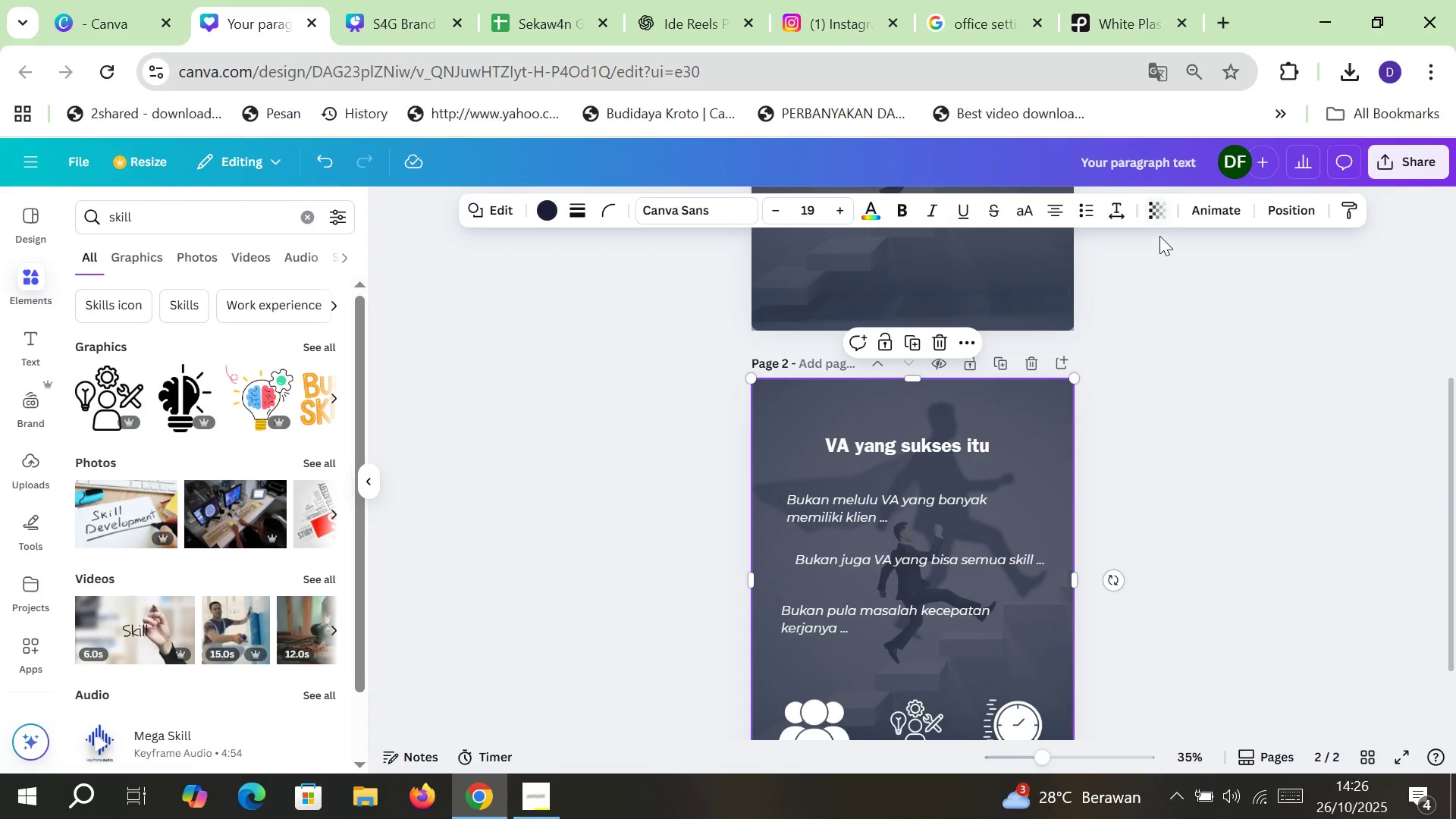 
left_click([1159, 219])
 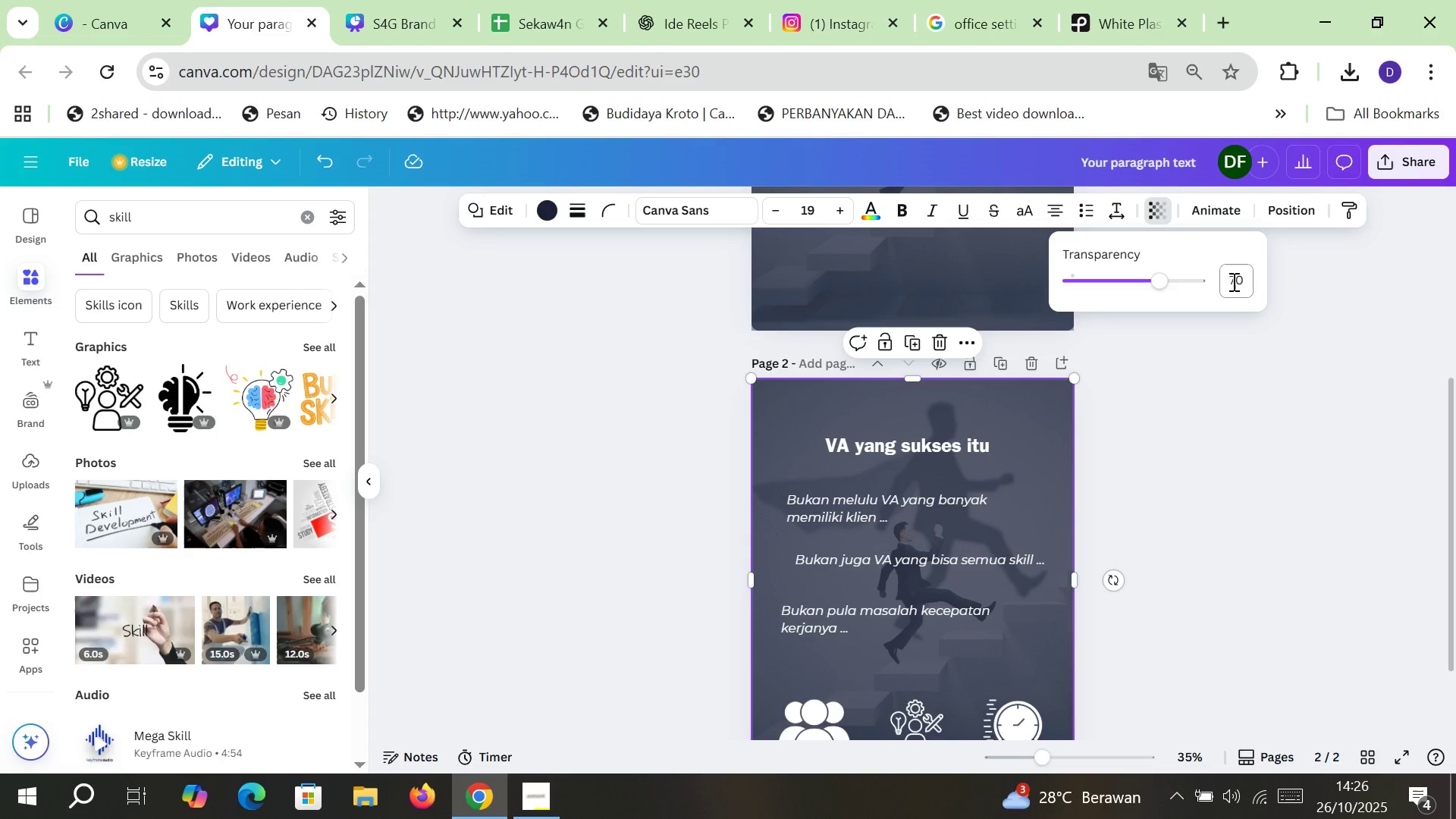 
left_click([1235, 281])
 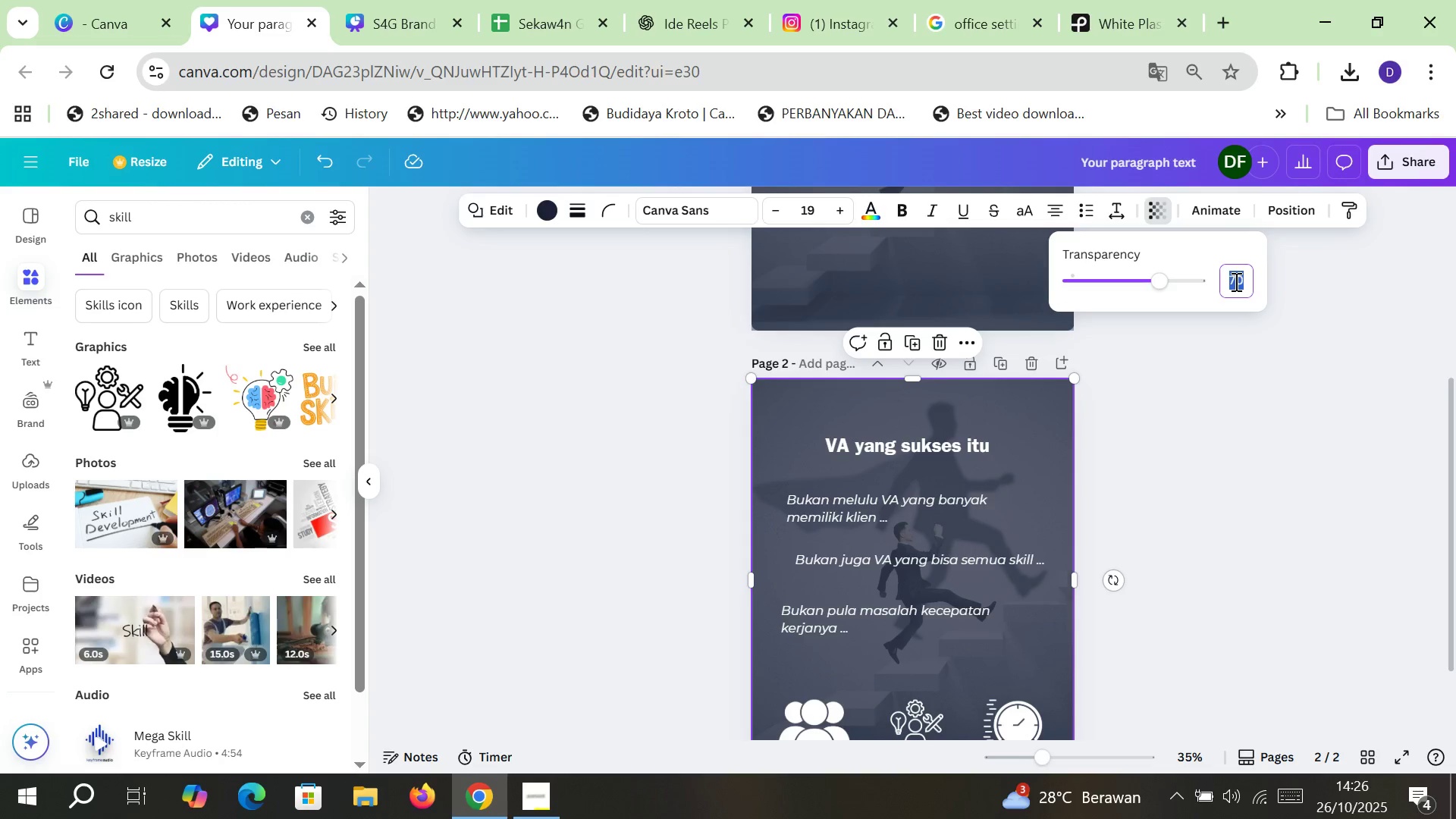 
type(75)
 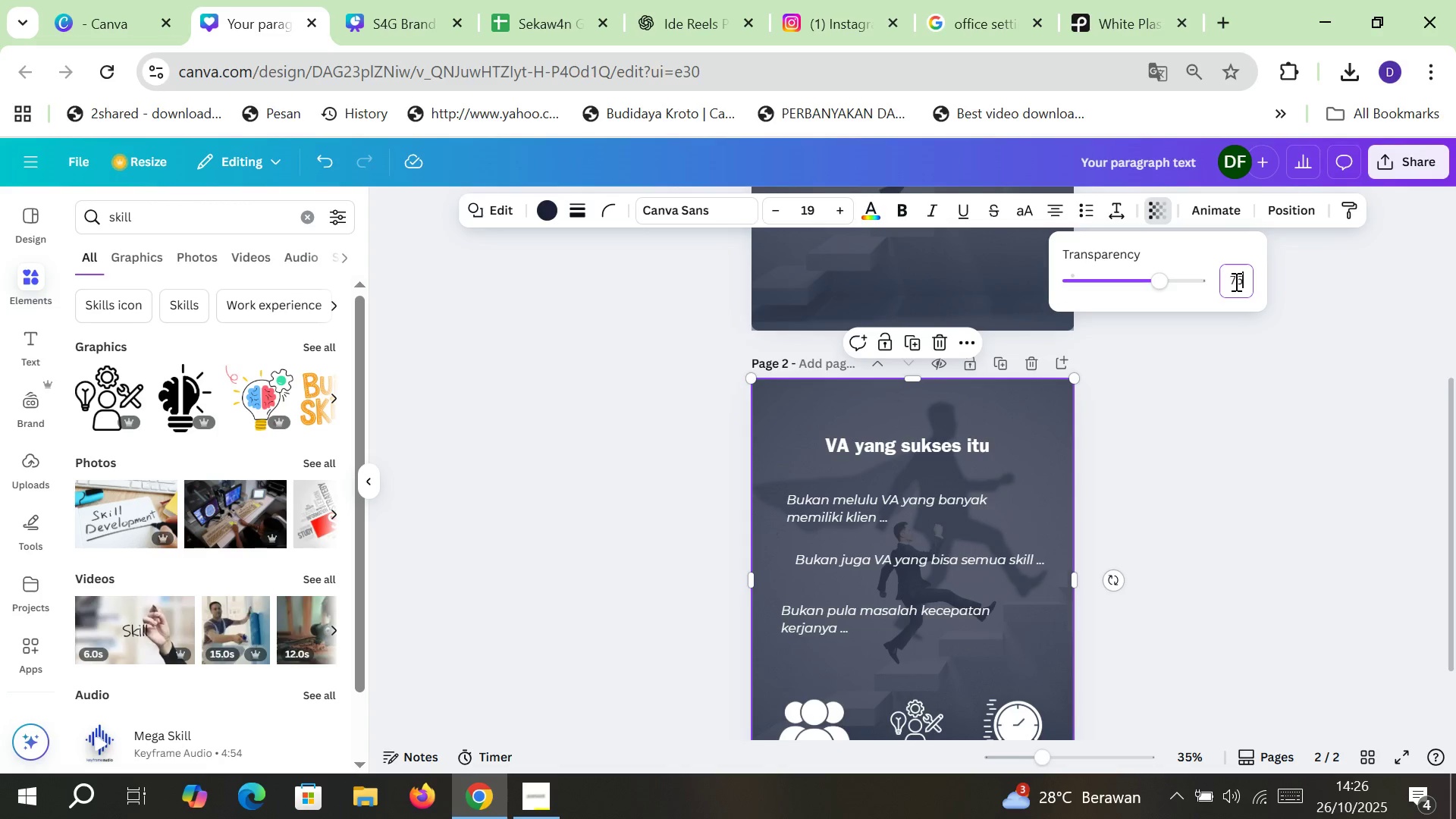 
key(Enter)
 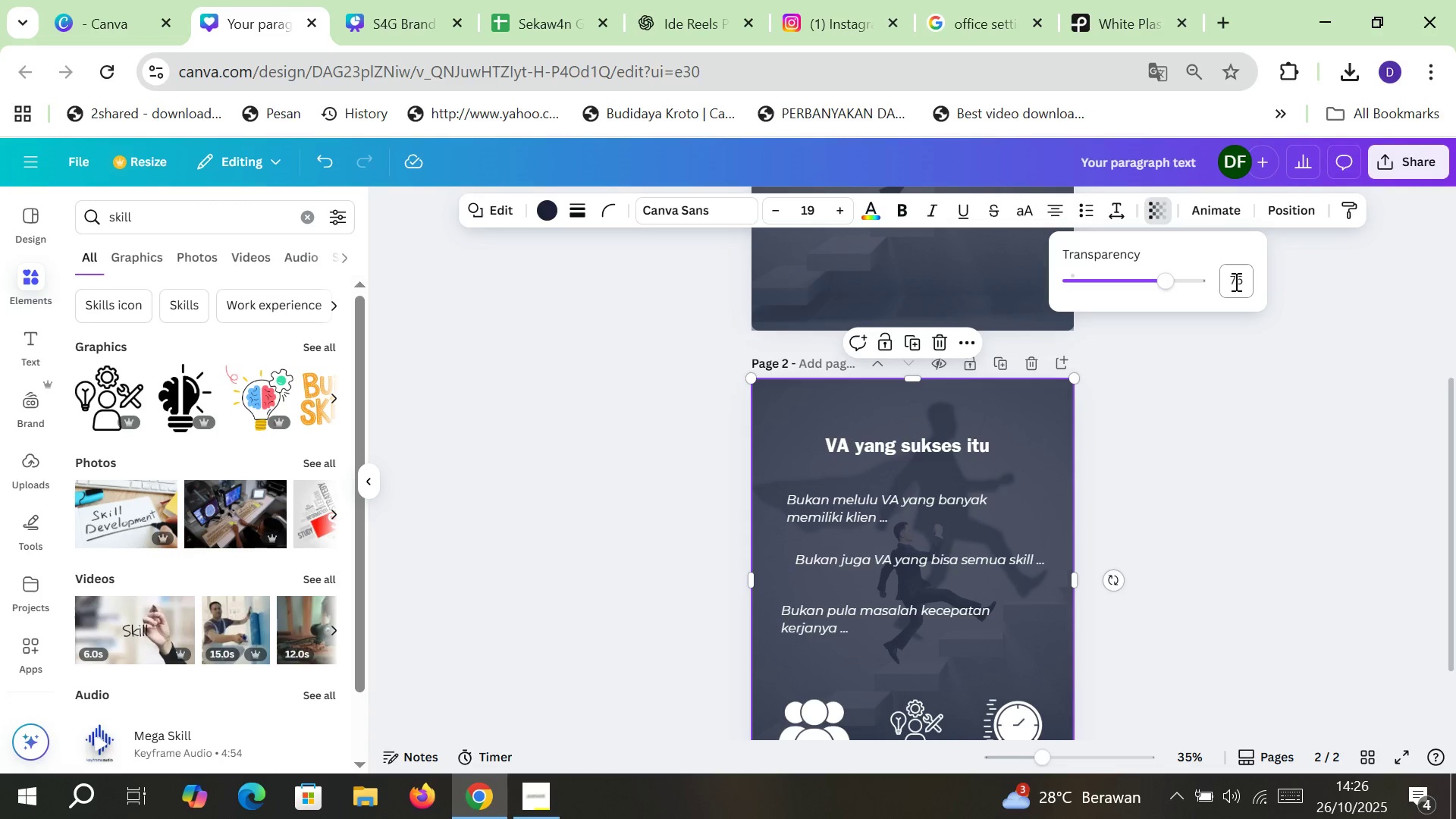 
left_click([1235, 281])
 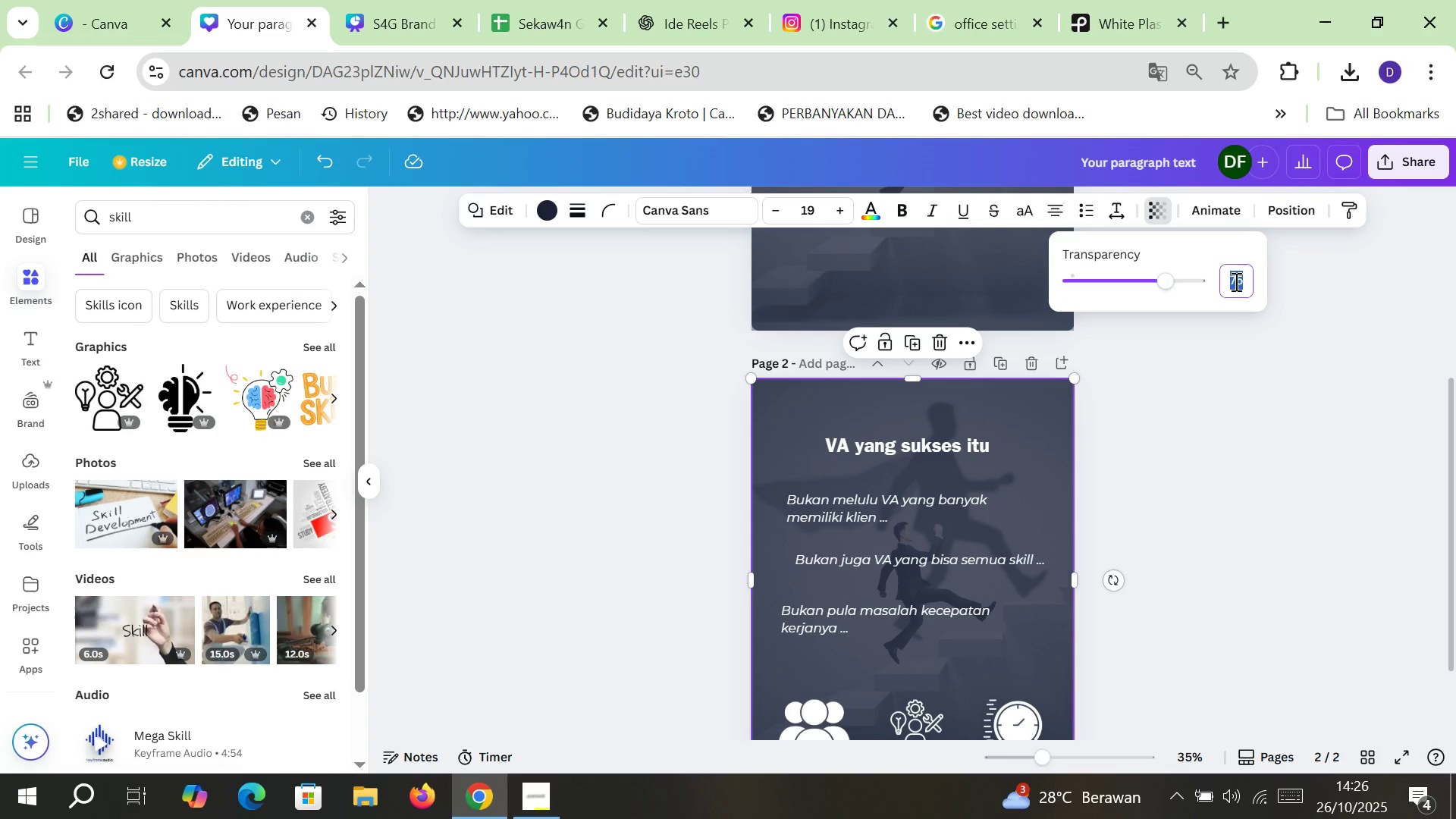 
type(80)
 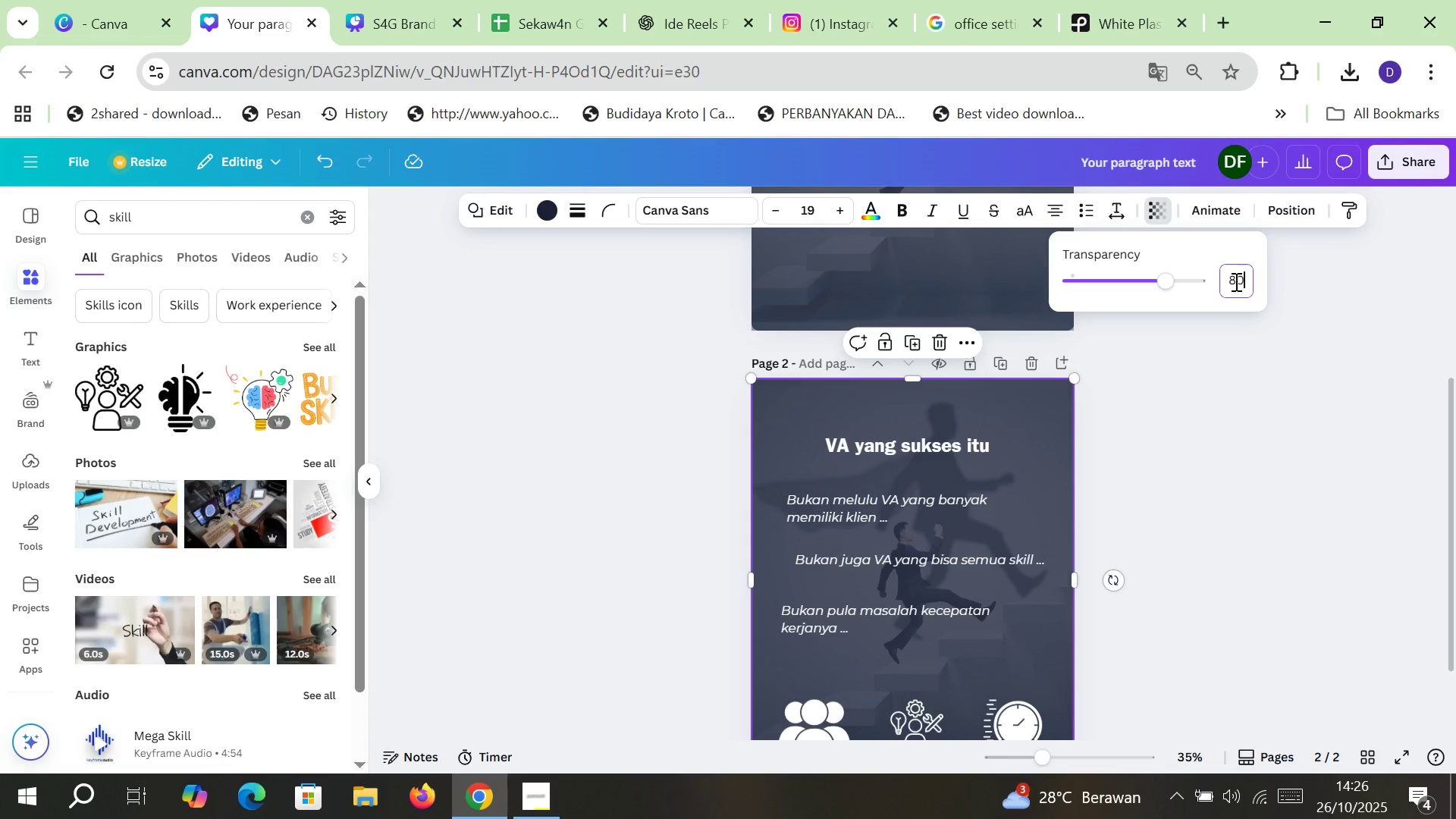 
key(Enter)
 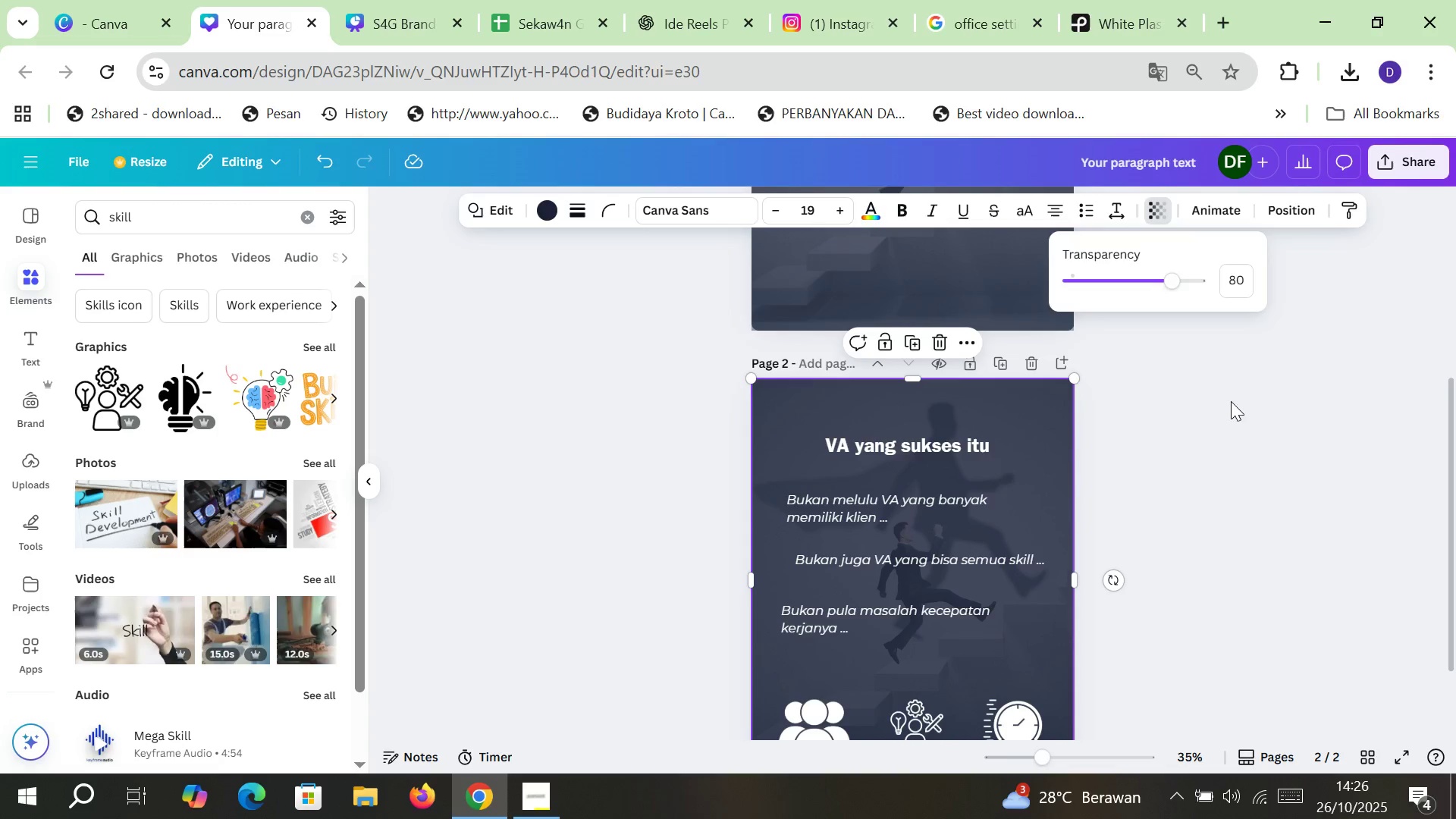 
left_click([1229, 413])
 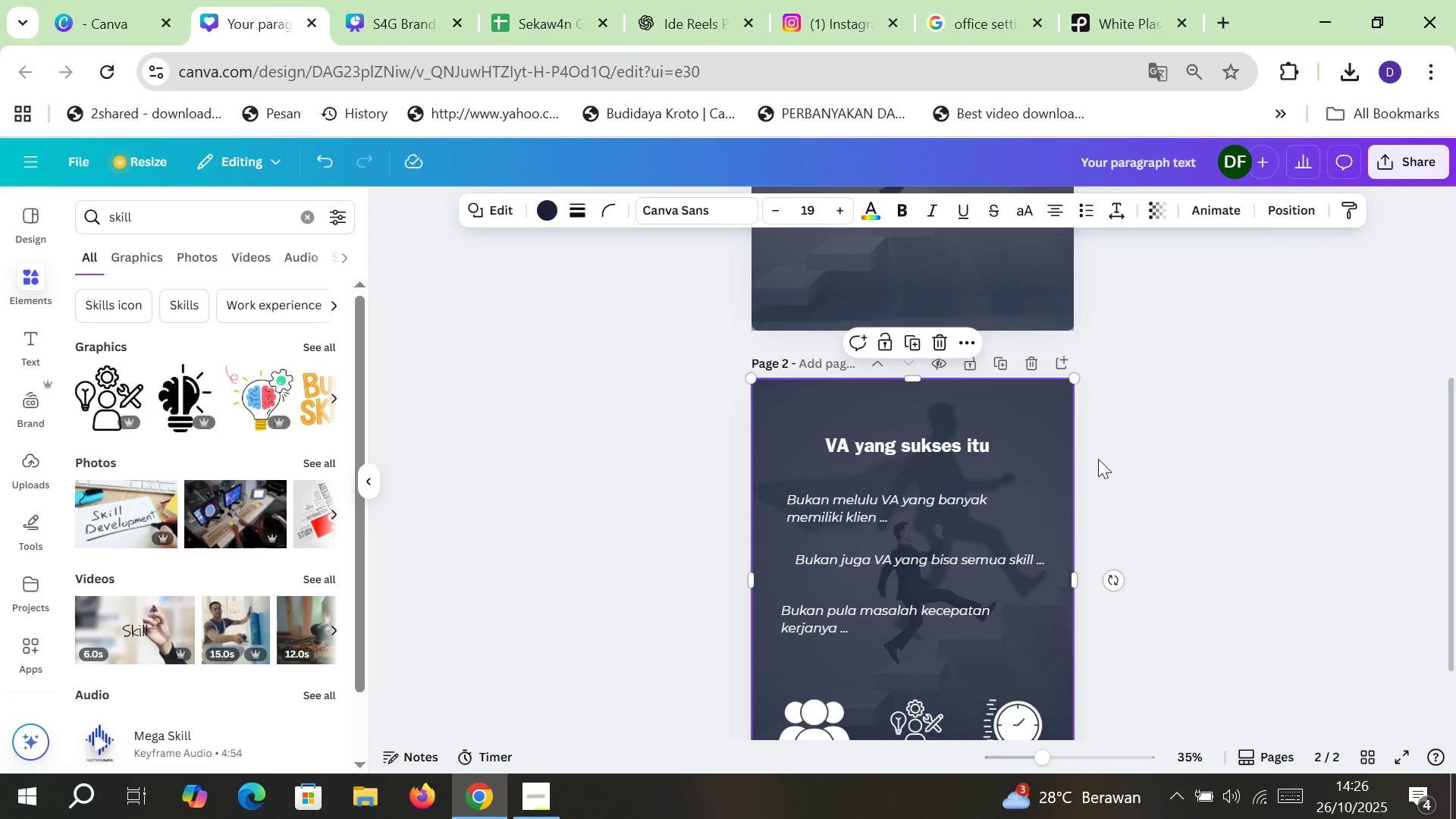 
scroll: coordinate [1008, 410], scroll_direction: up, amount: 1.0
 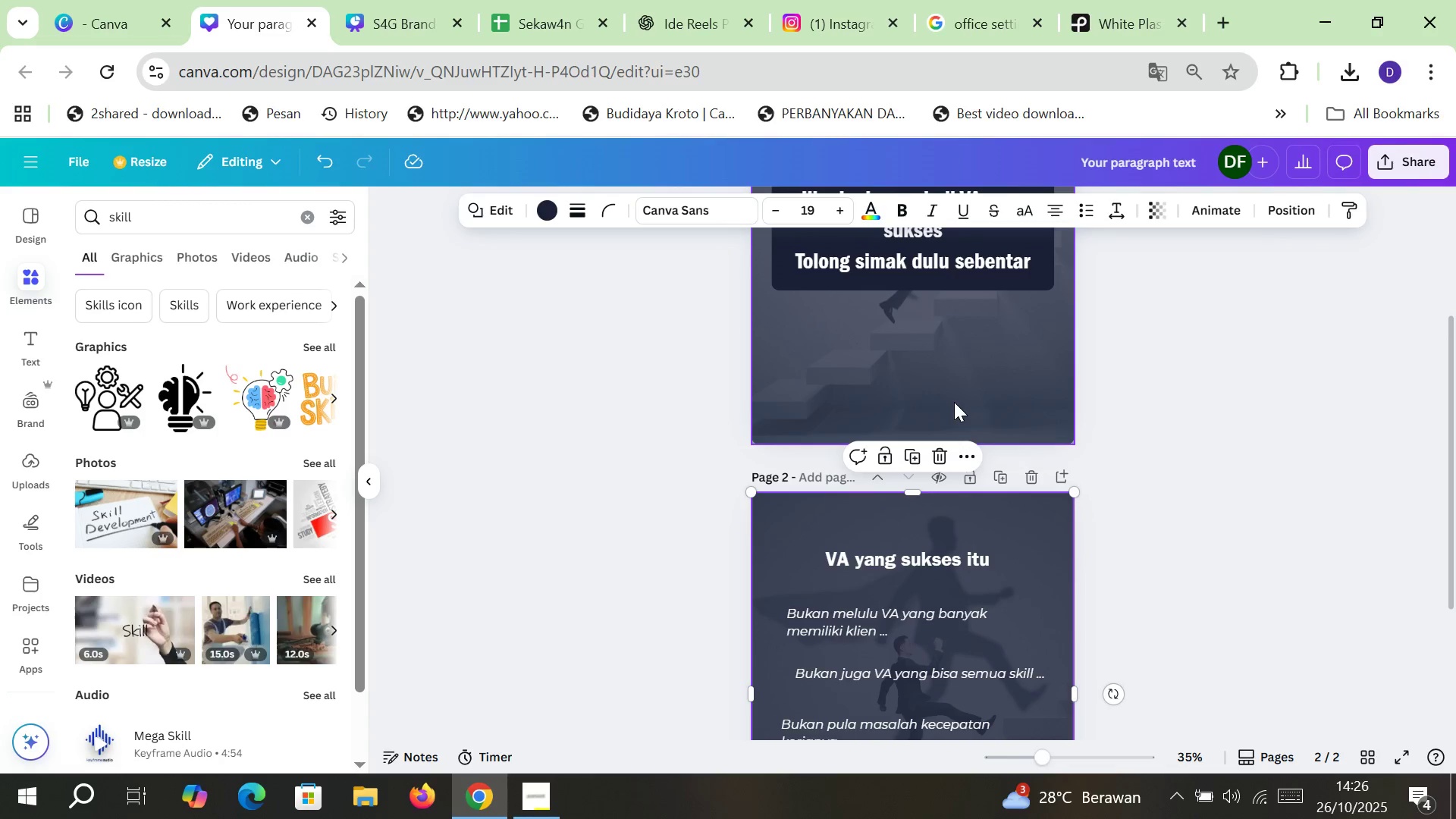 
left_click([954, 402])
 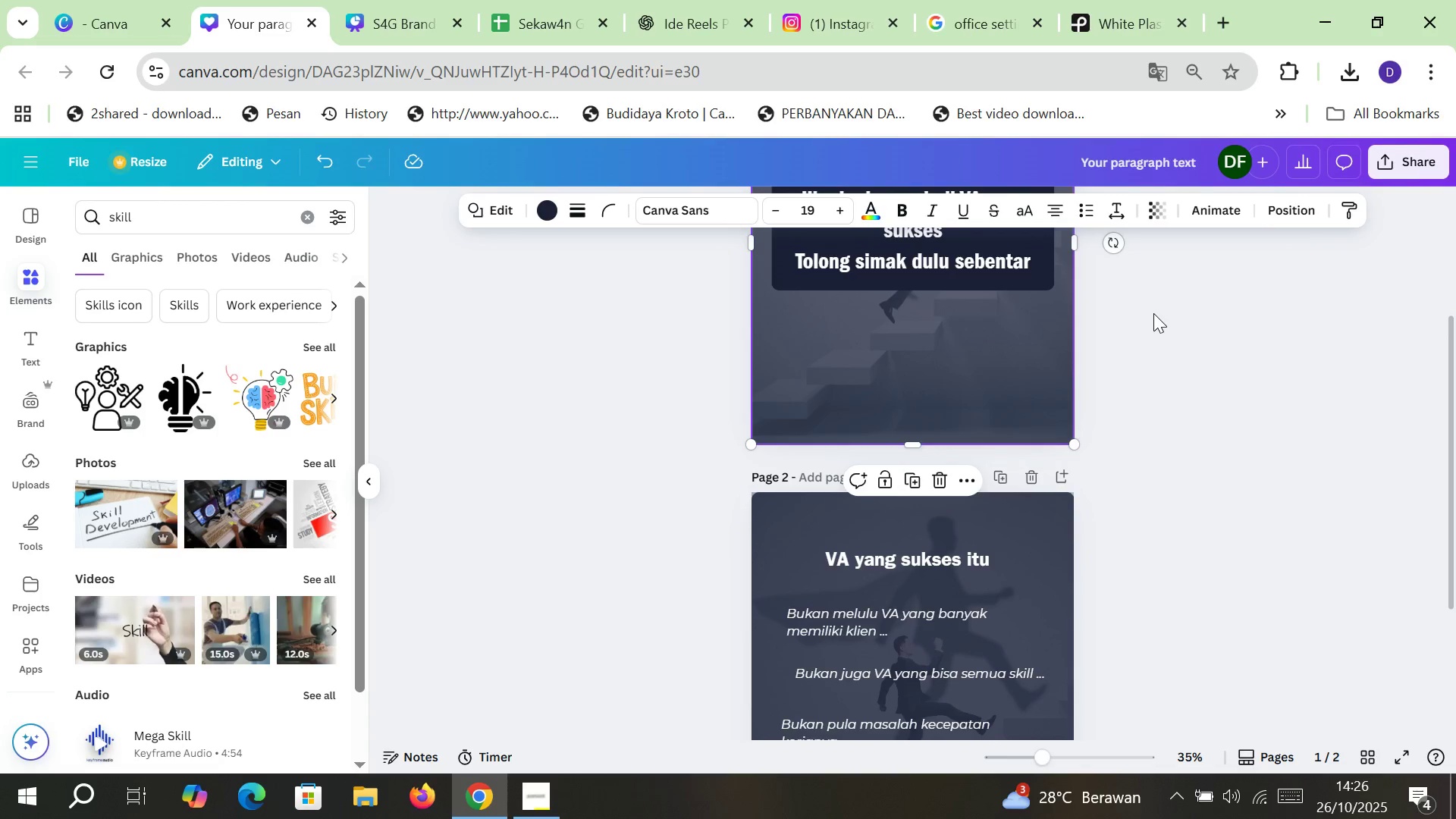 
scroll: coordinate [1153, 313], scroll_direction: down, amount: 2.0
 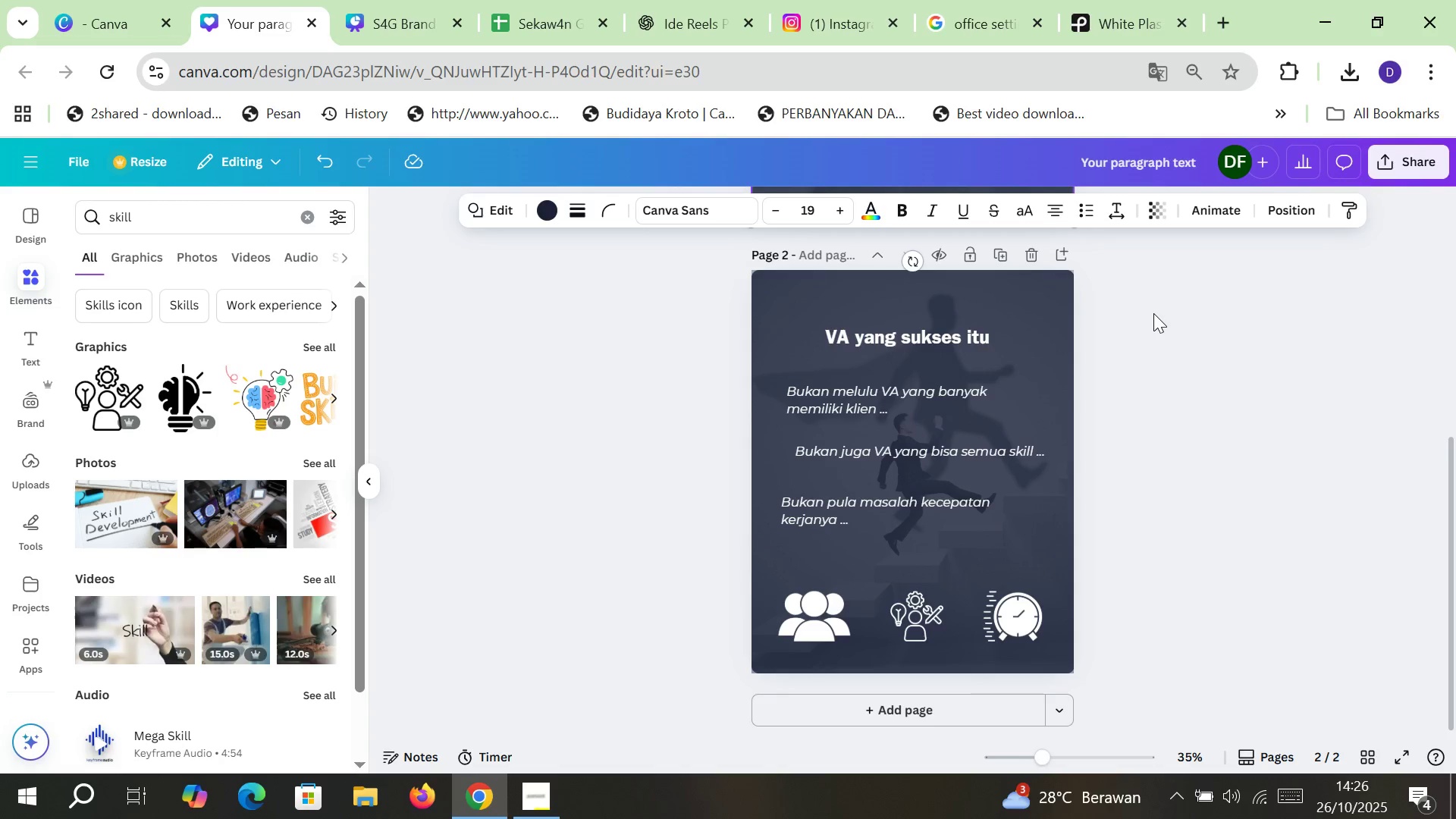 
scroll: coordinate [924, 507], scroll_direction: up, amount: 6.0
 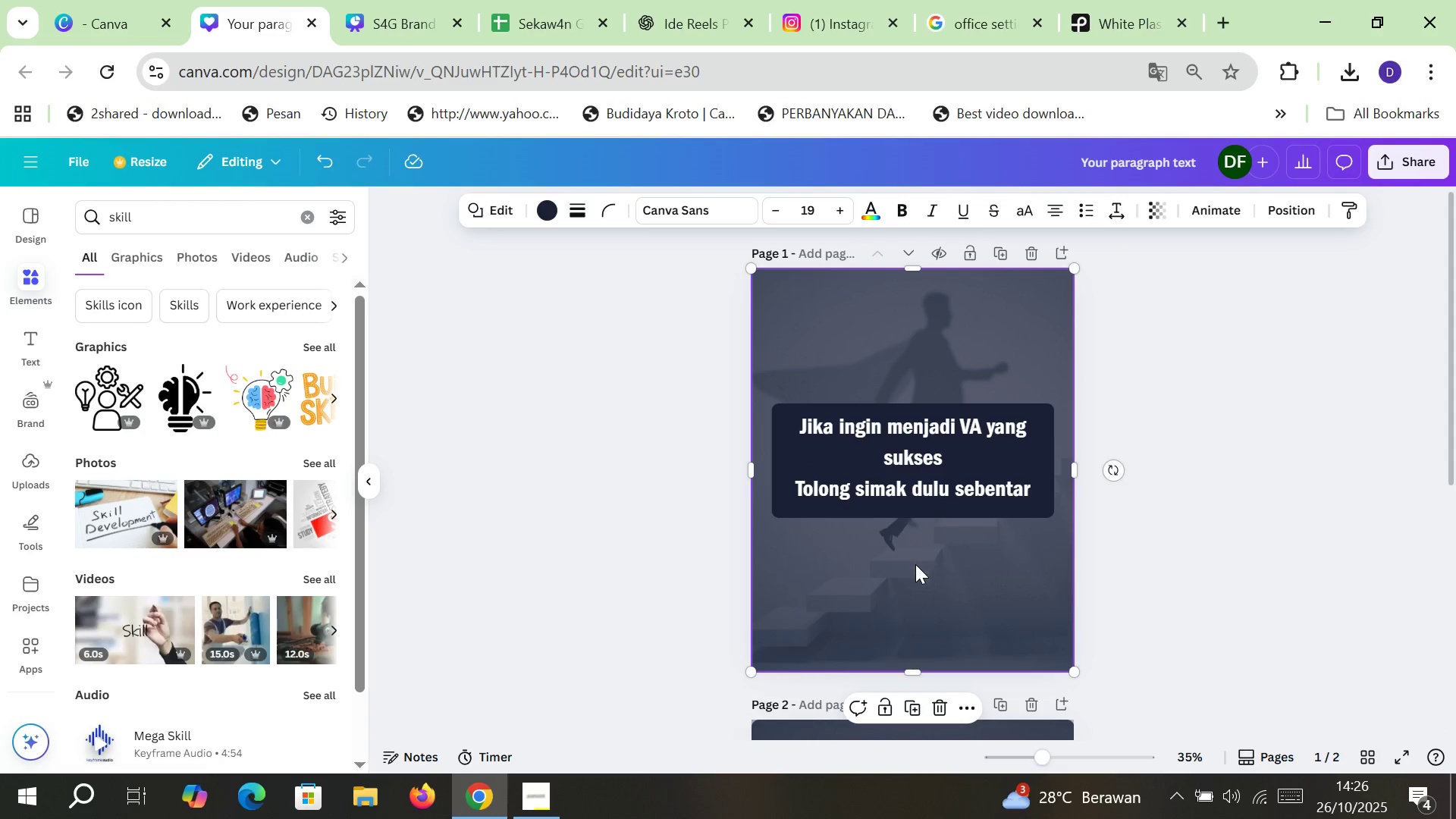 
left_click([915, 565])
 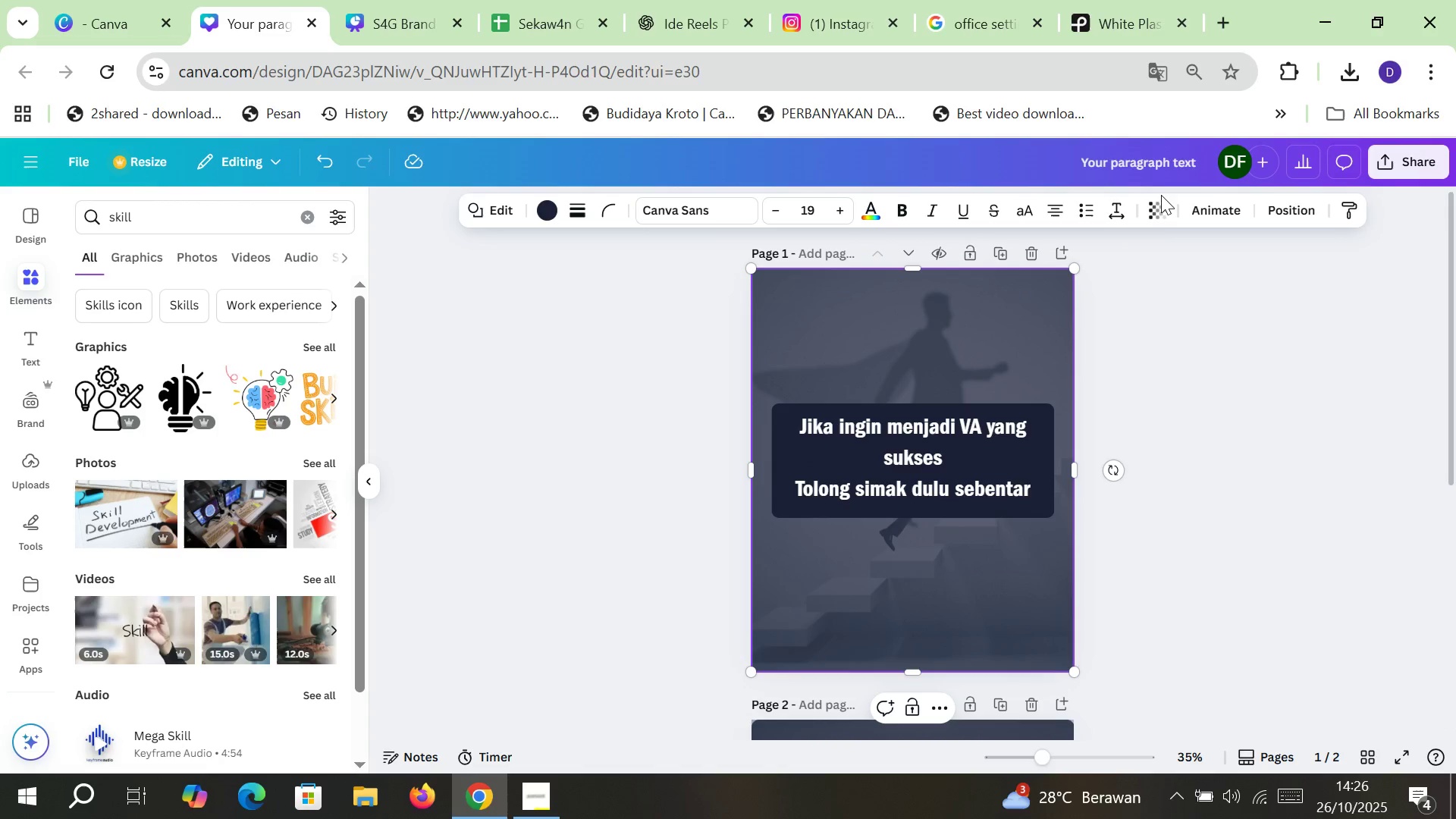 
double_click([1156, 209])
 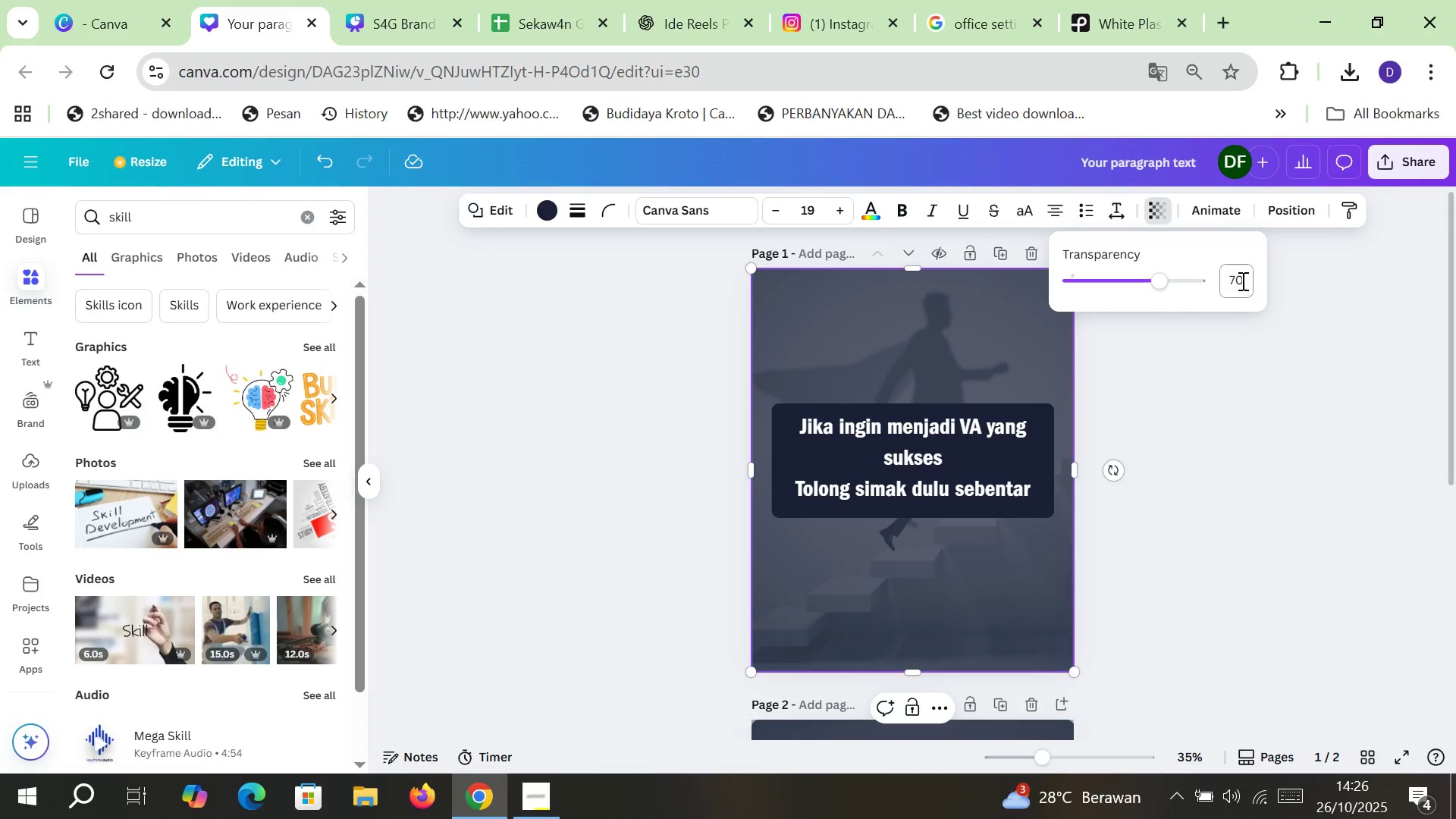 
left_click([1241, 281])
 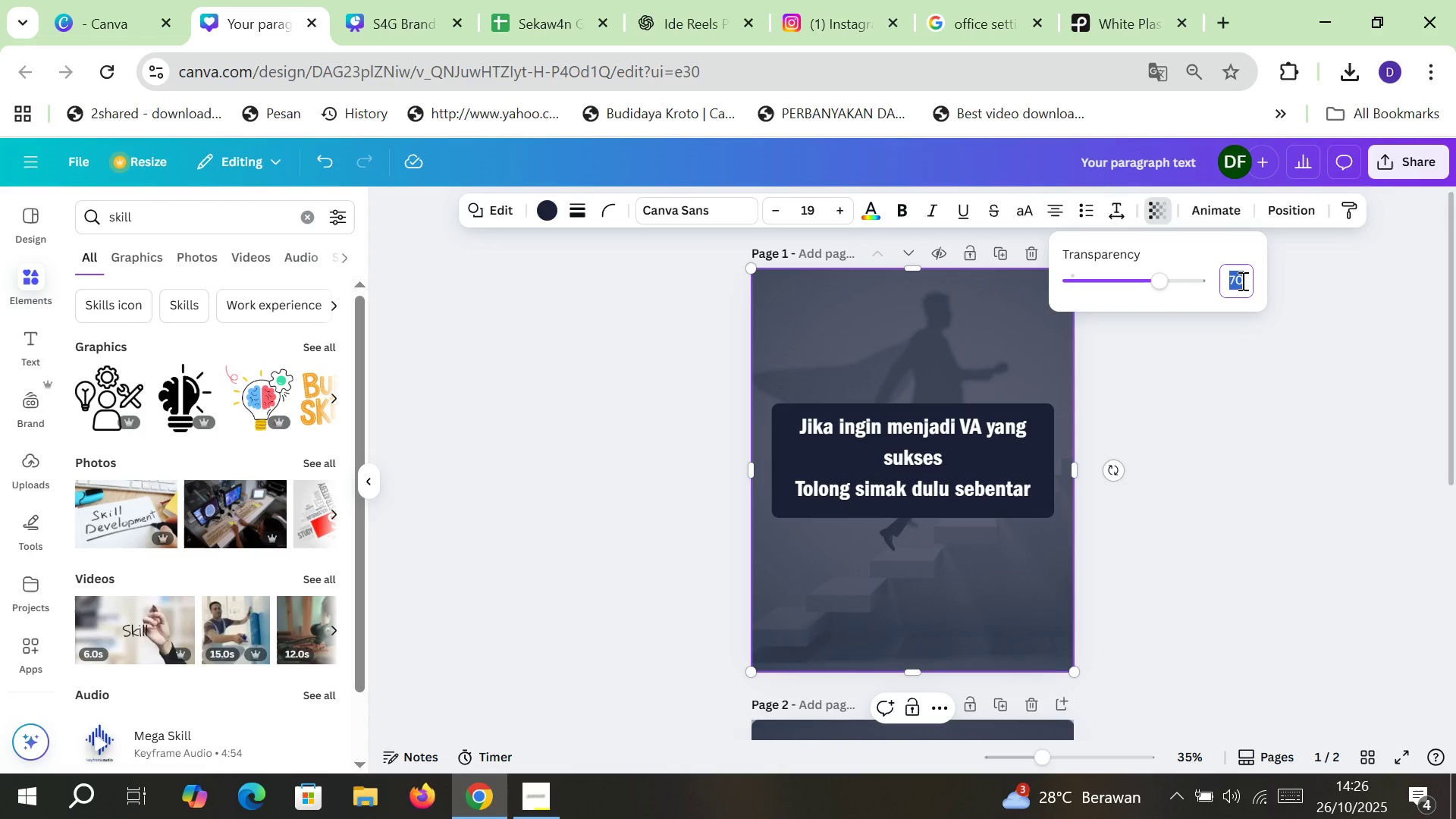 
type(80)
 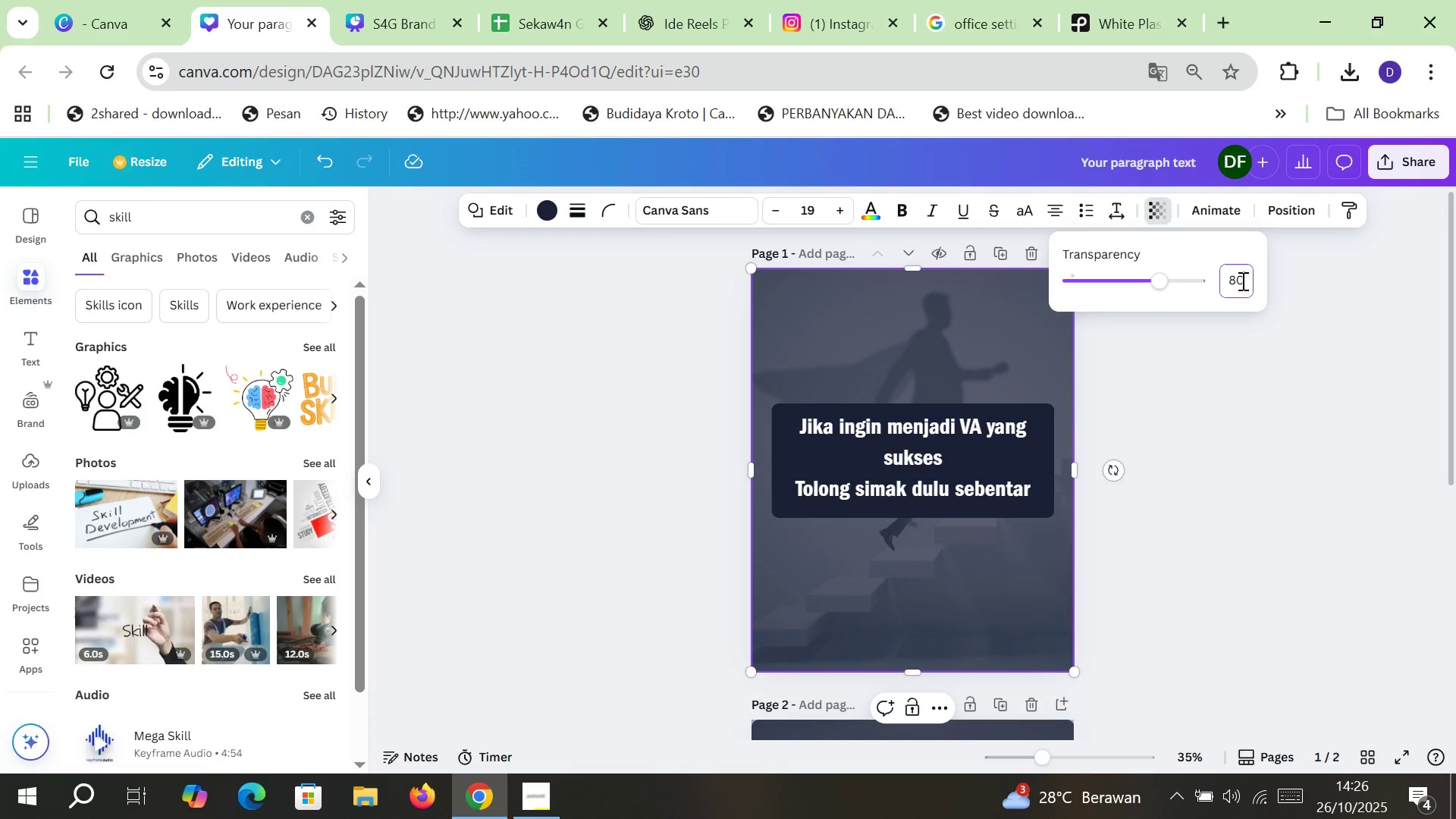 
key(Enter)
 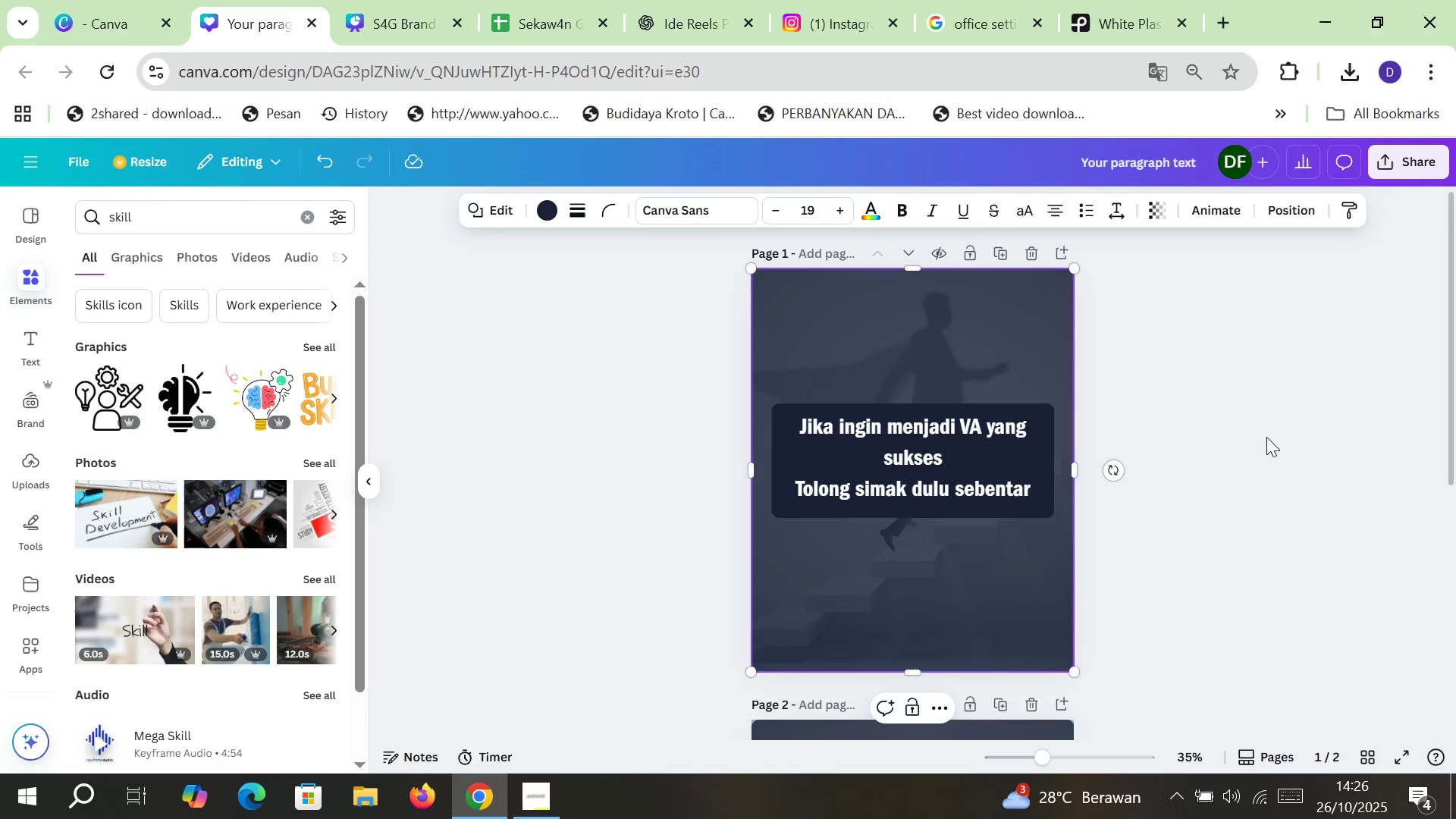 
double_click([1265, 437])
 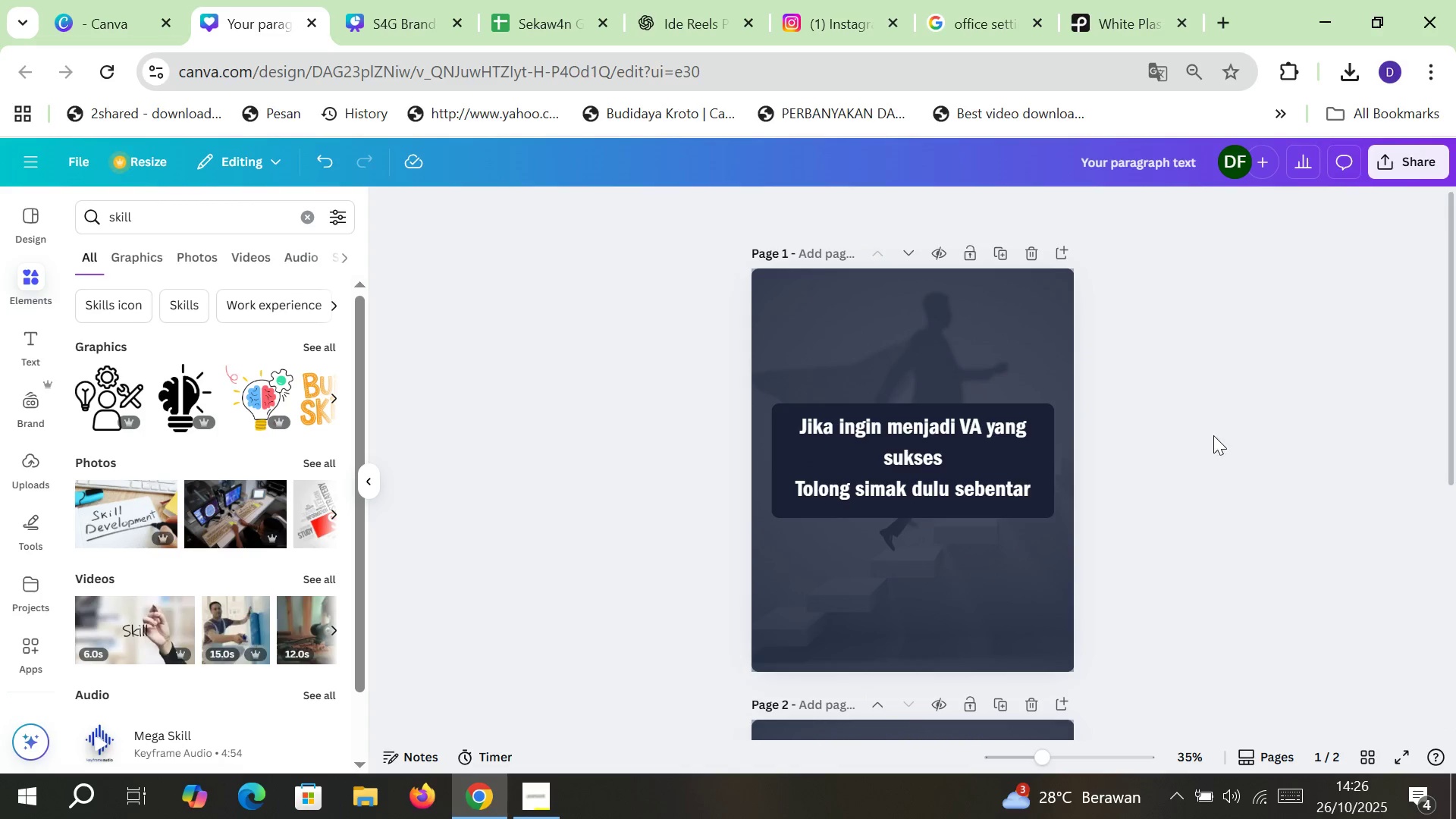 
scroll: coordinate [1210, 437], scroll_direction: down, amount: 4.0
 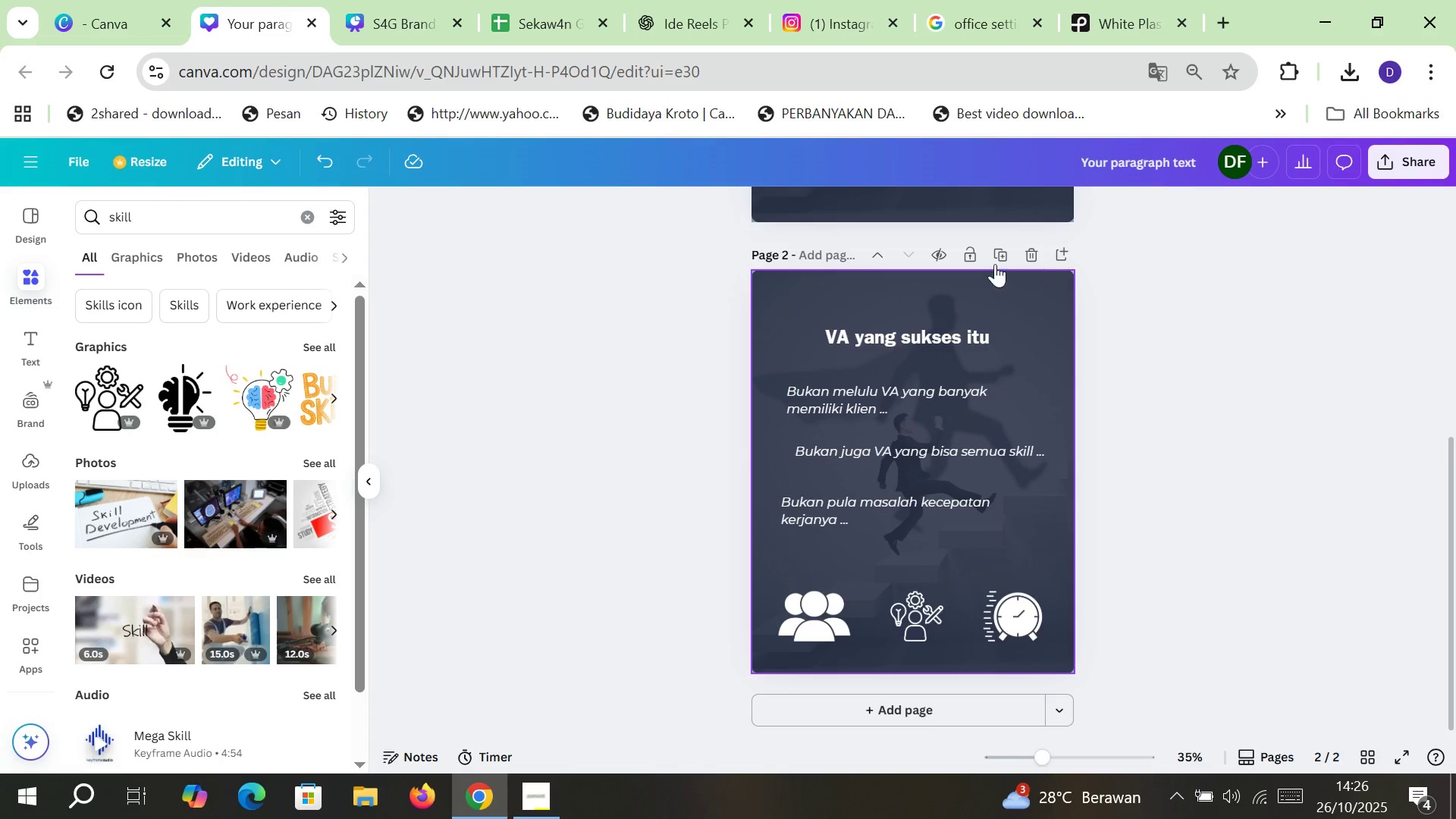 
left_click([996, 258])
 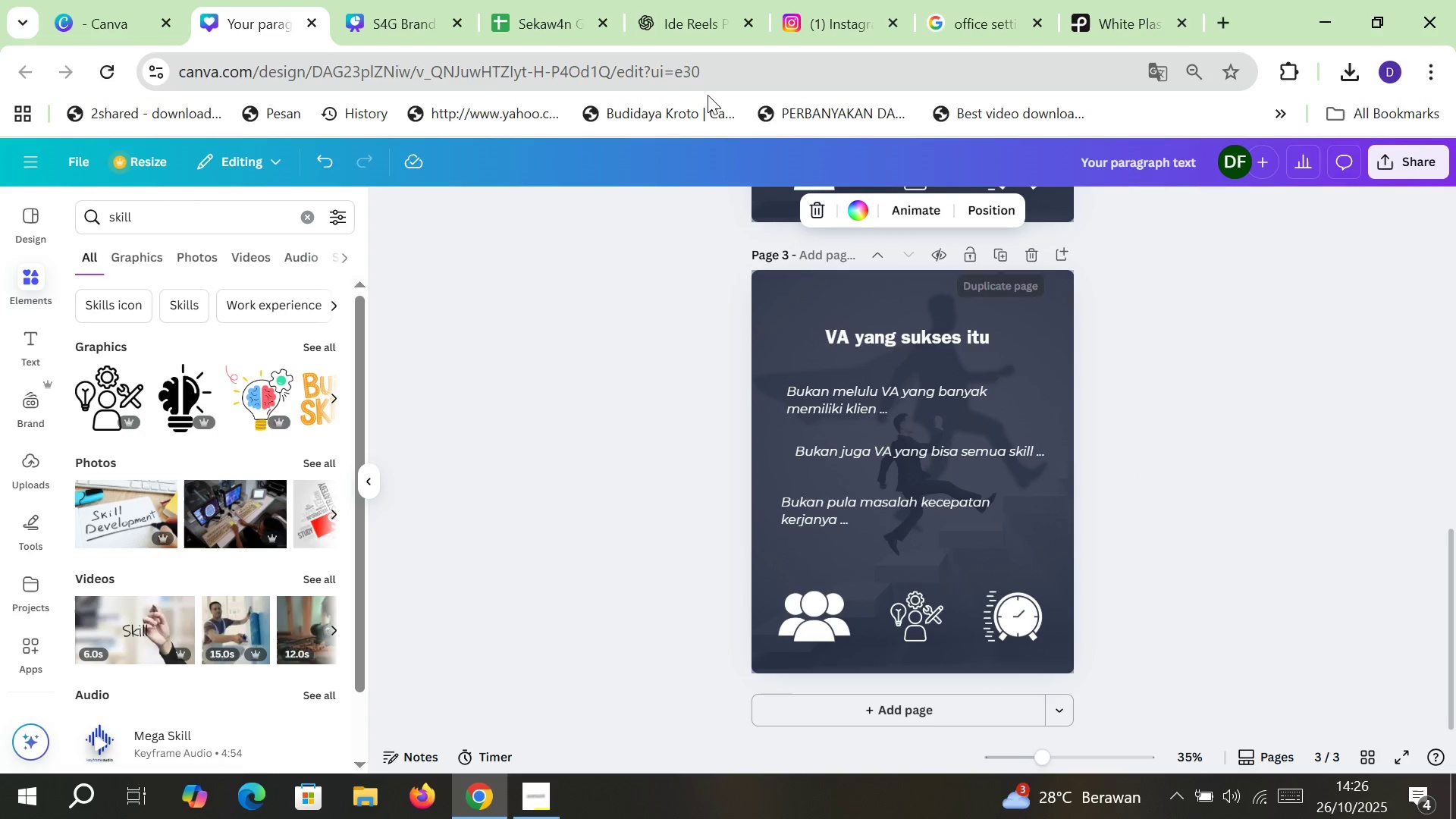 
left_click([526, 0])
 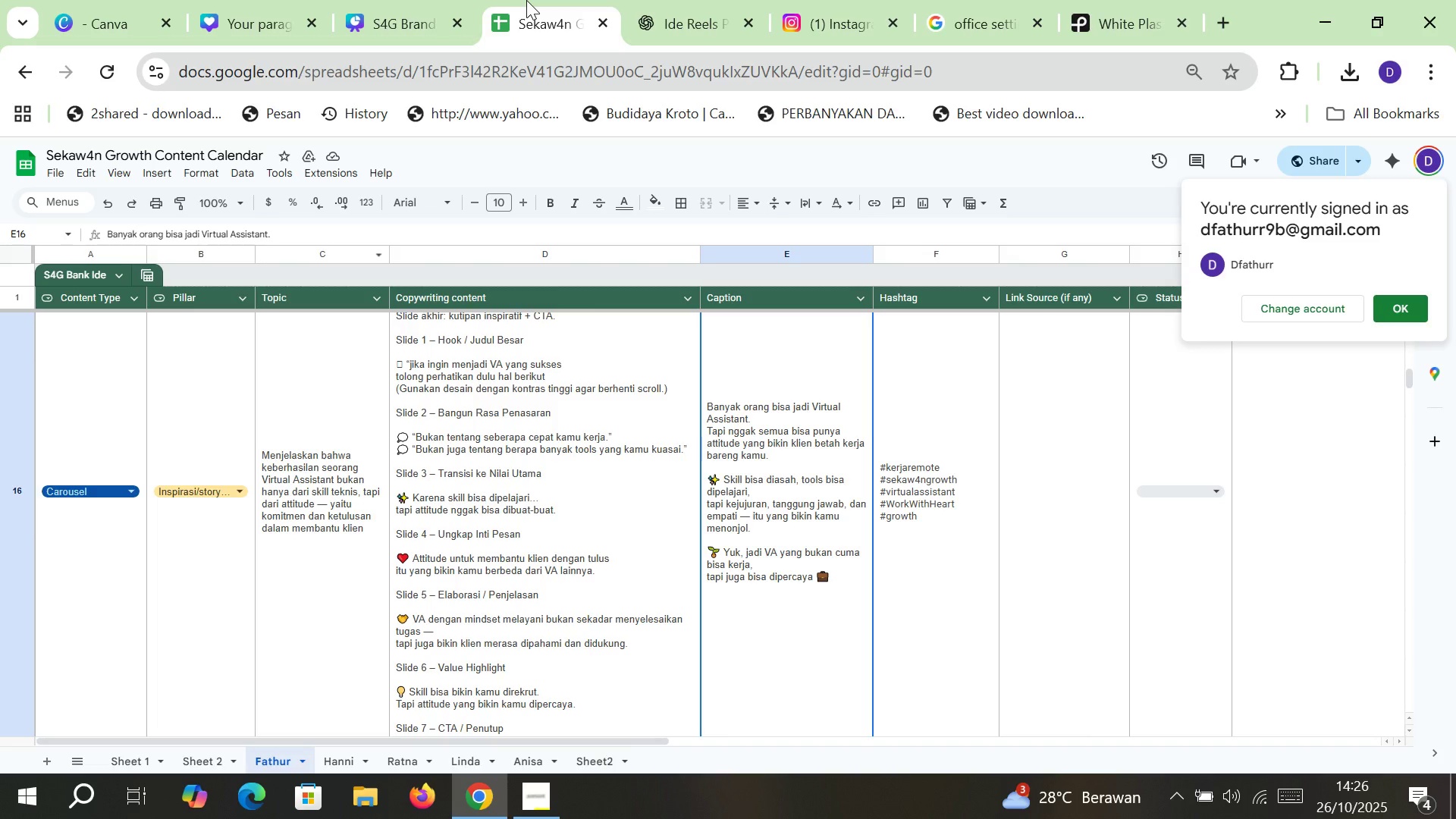 
wait(5.85)
 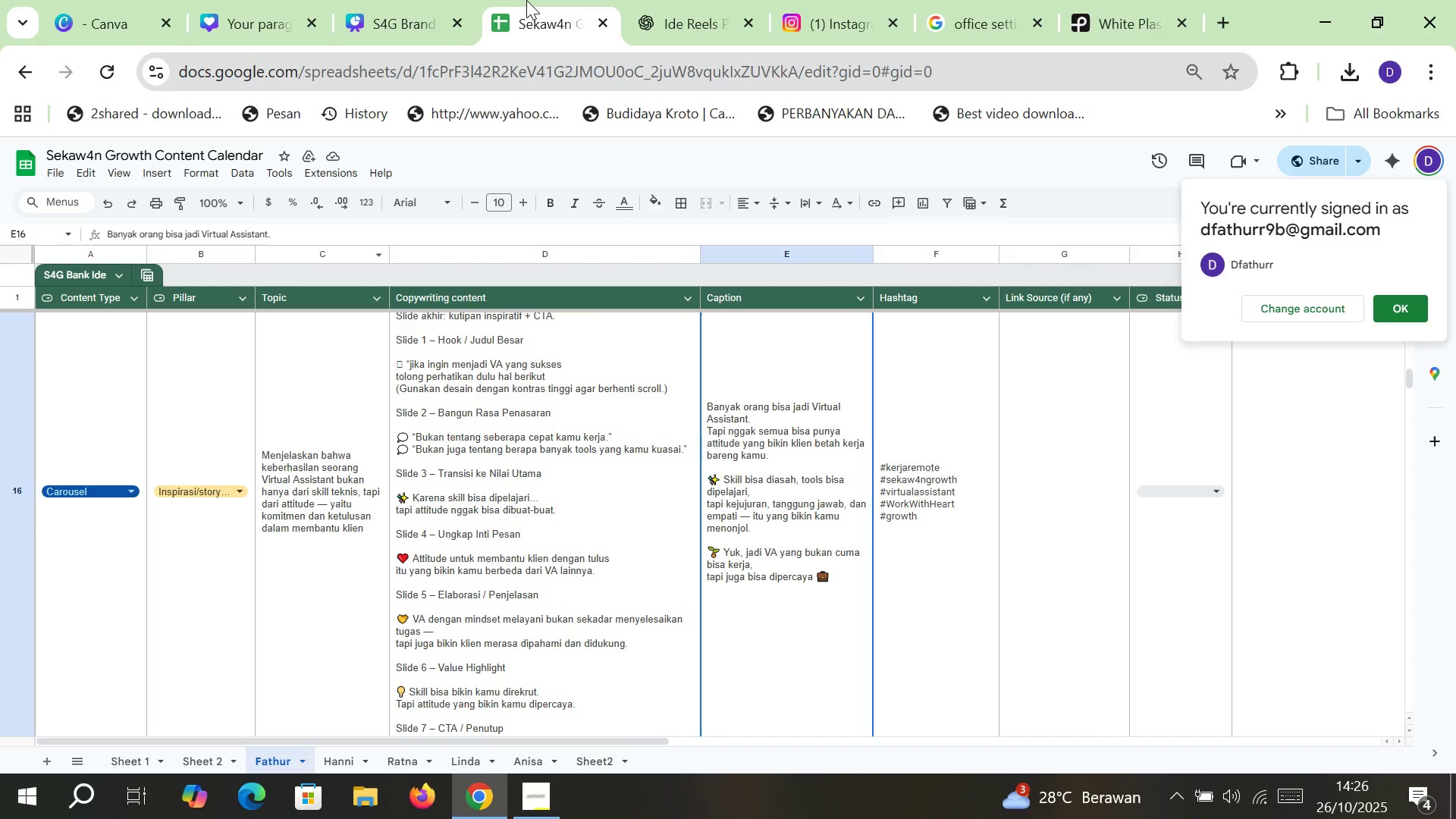 
left_click([393, 0])
 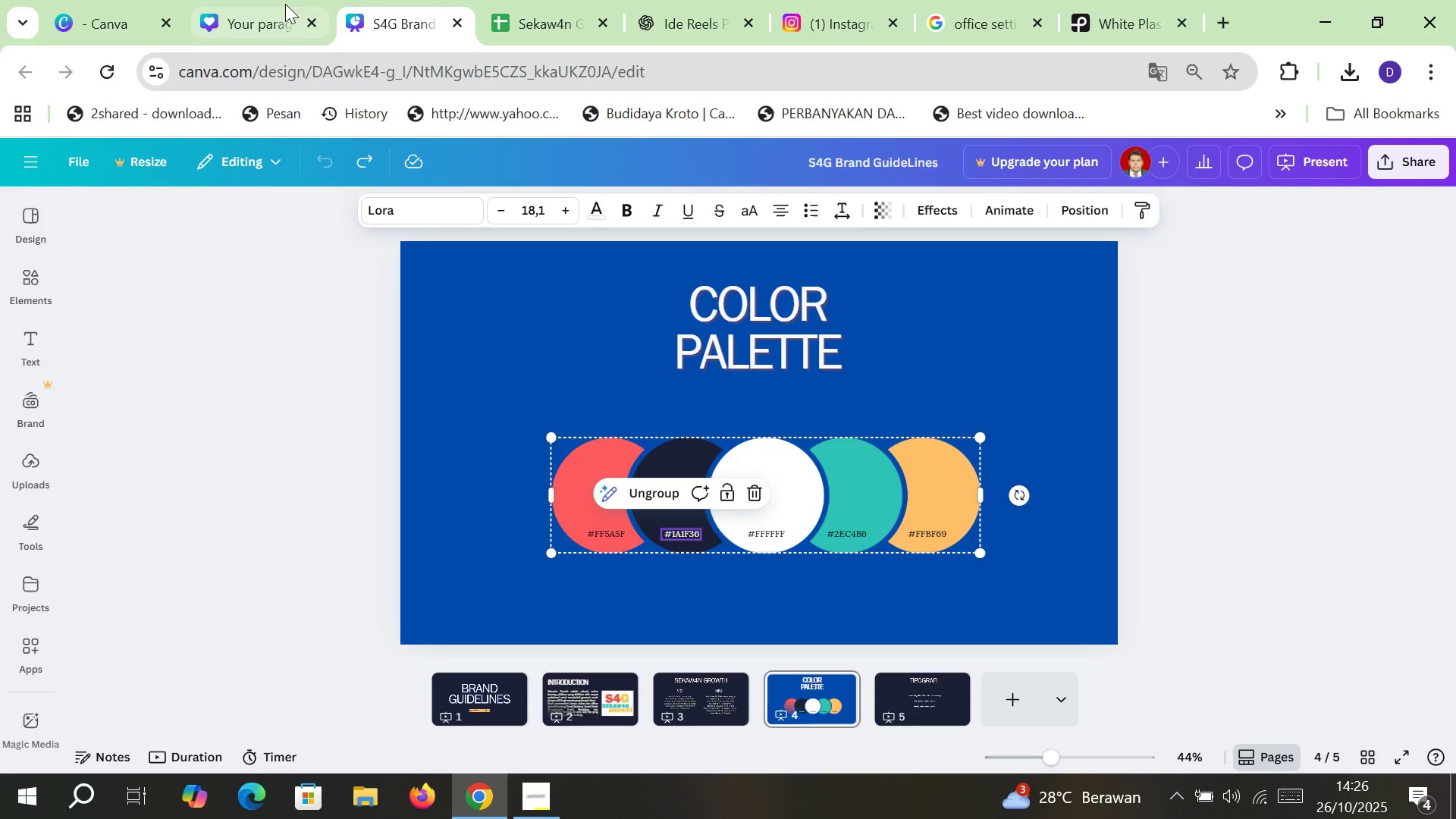 
left_click([255, 0])
 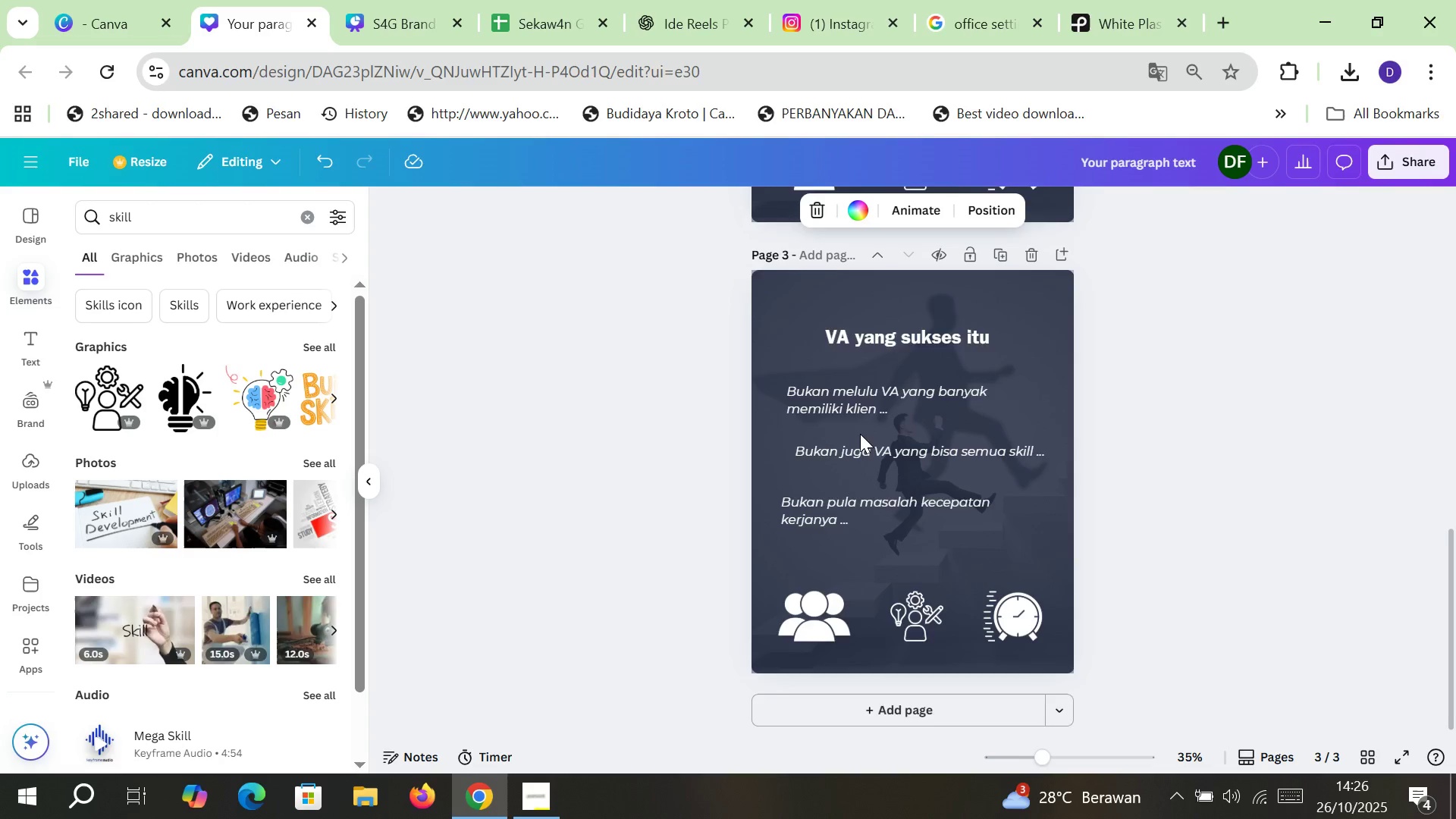 
scroll: coordinate [860, 434], scroll_direction: up, amount: 4.0
 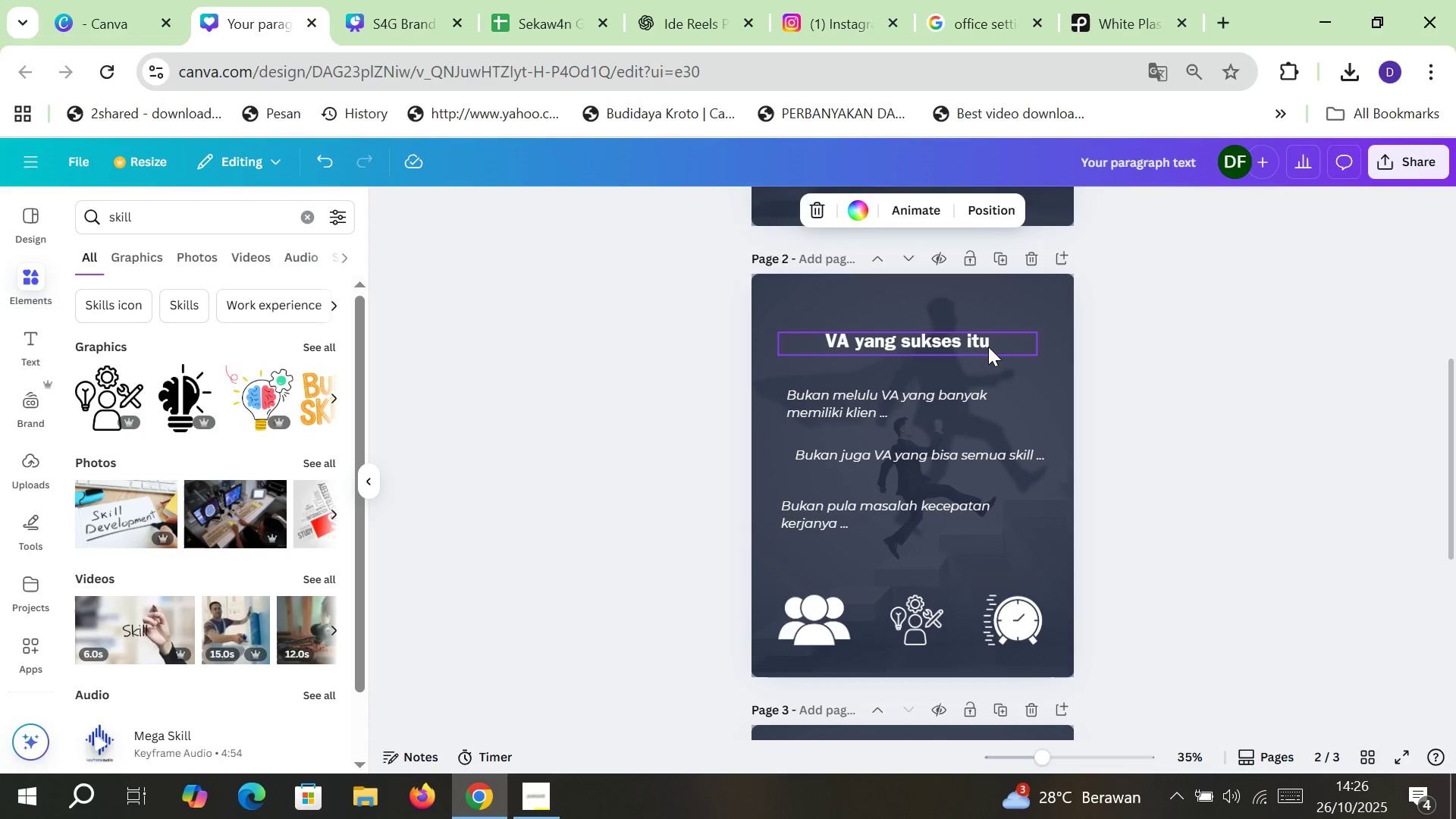 
double_click([988, 347])
 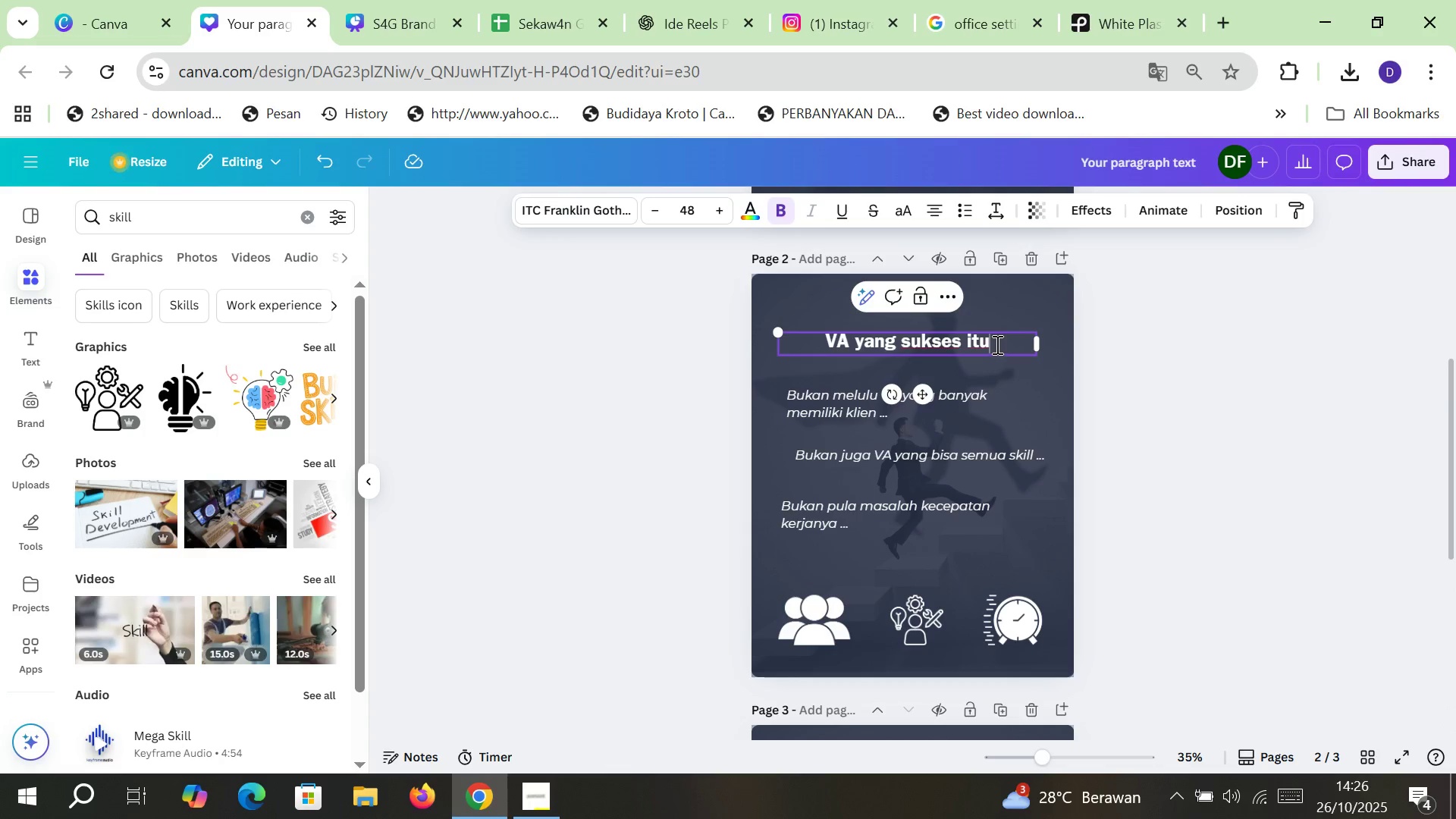 
left_click([996, 344])
 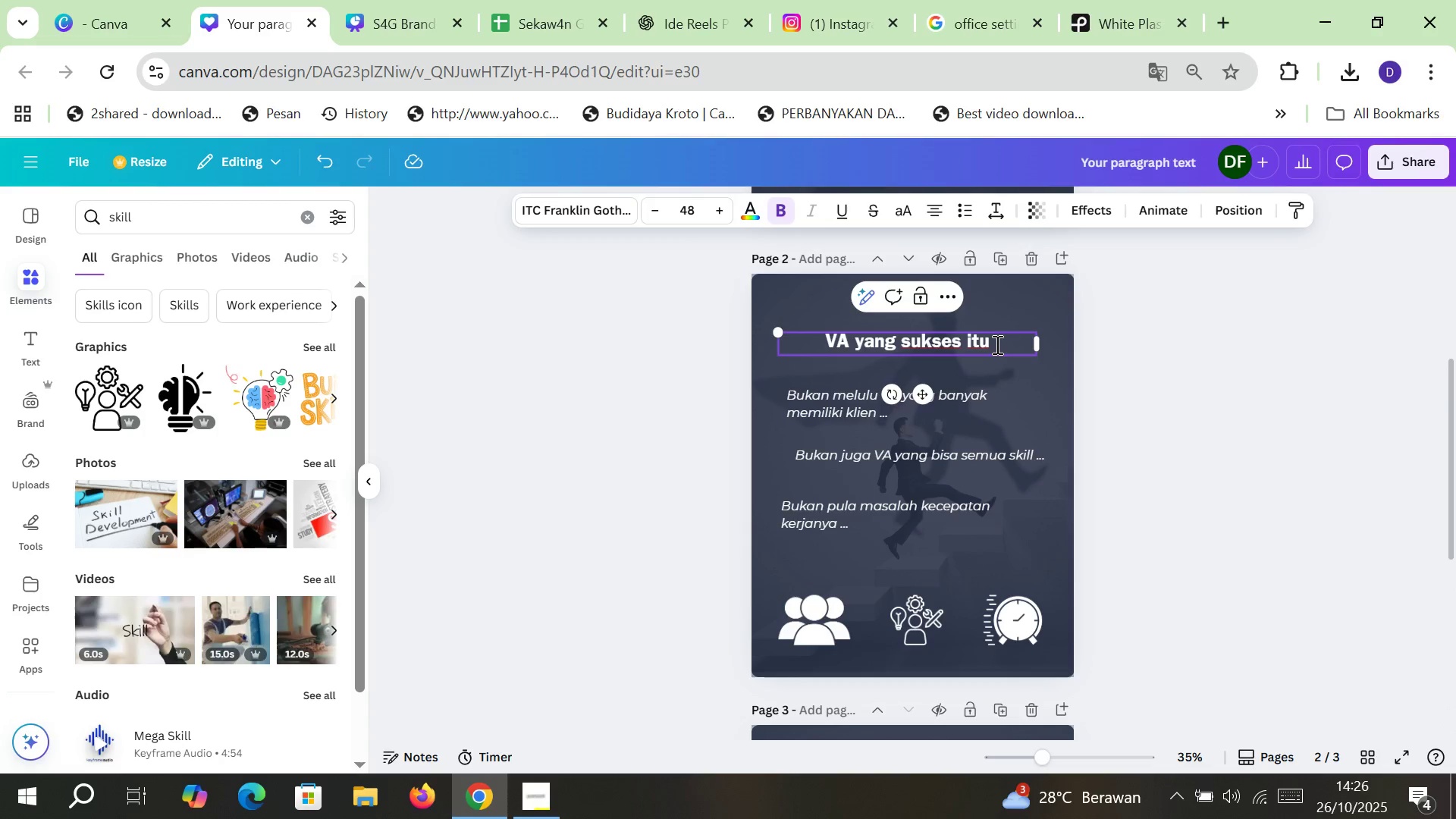 
key(Space)
 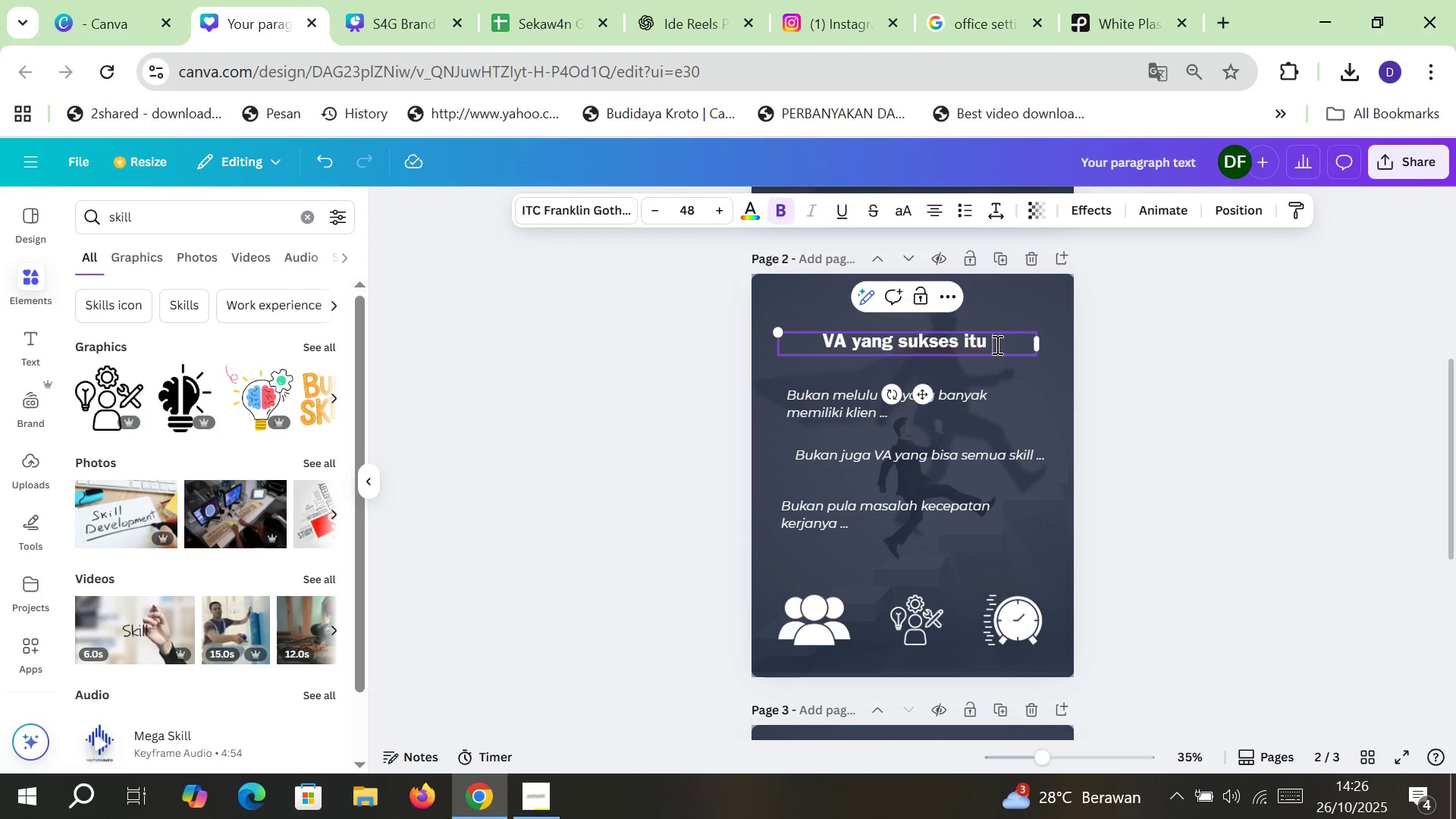 
key(Period)
 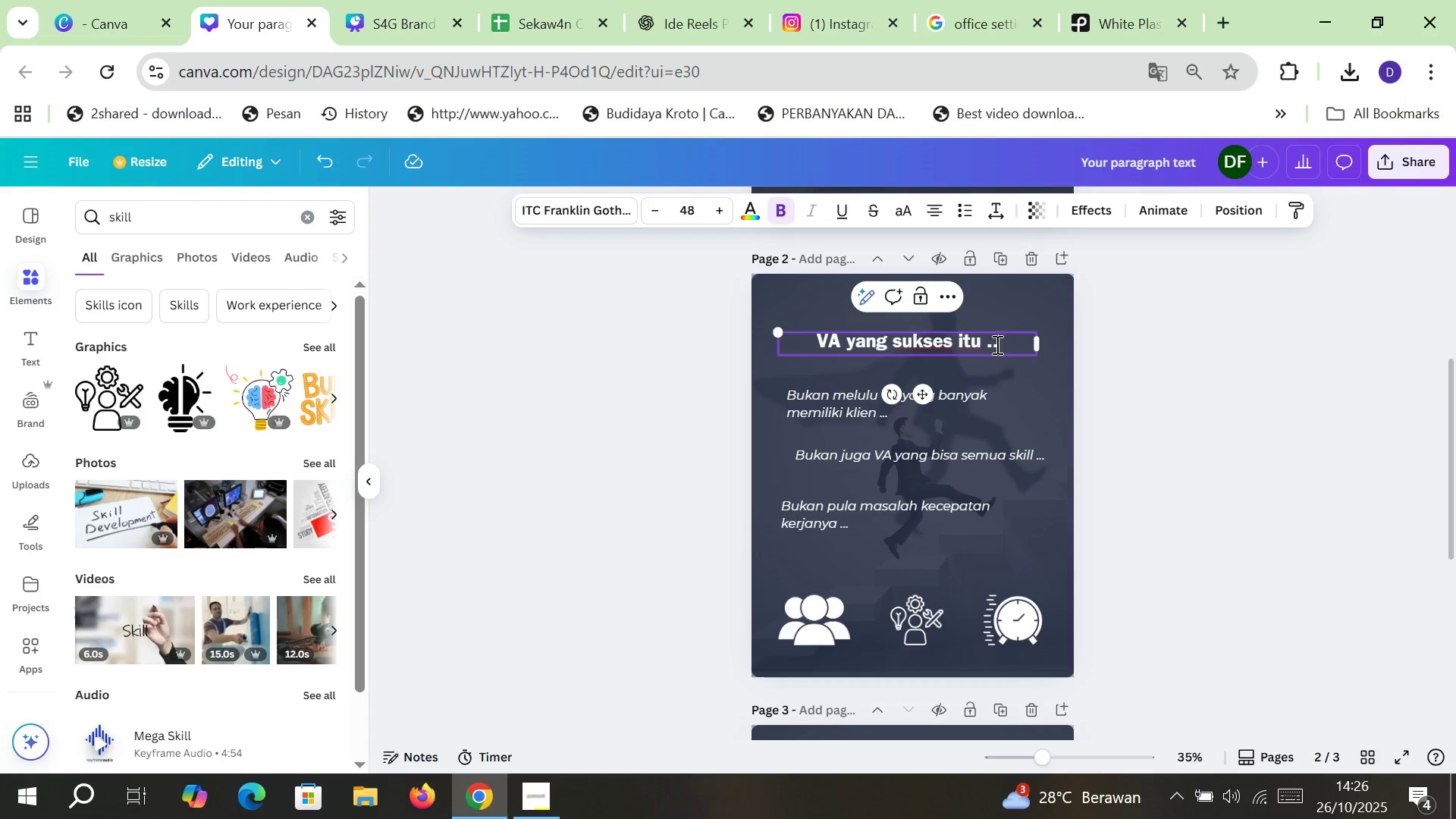 
key(Period)
 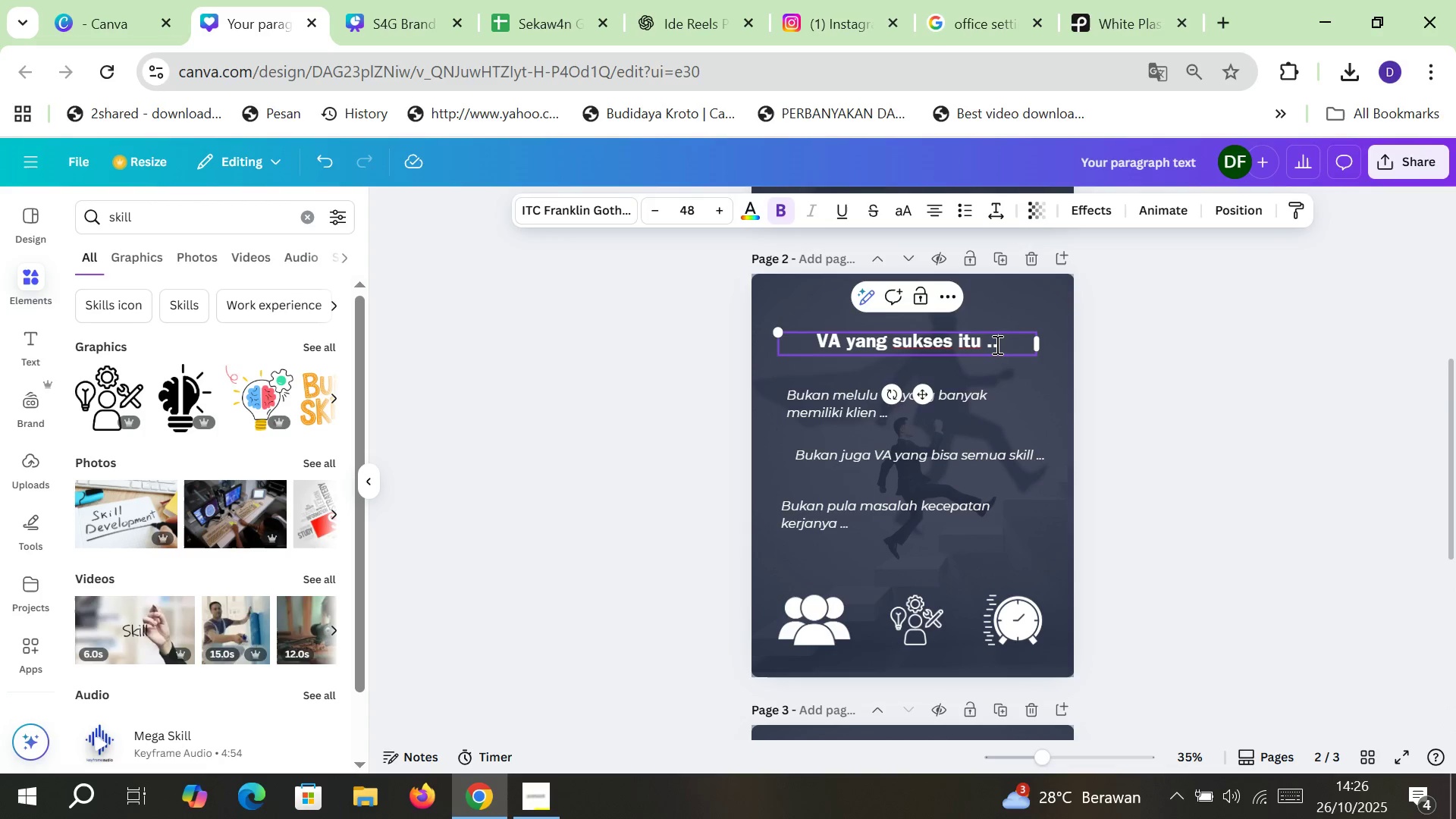 
key(Period)
 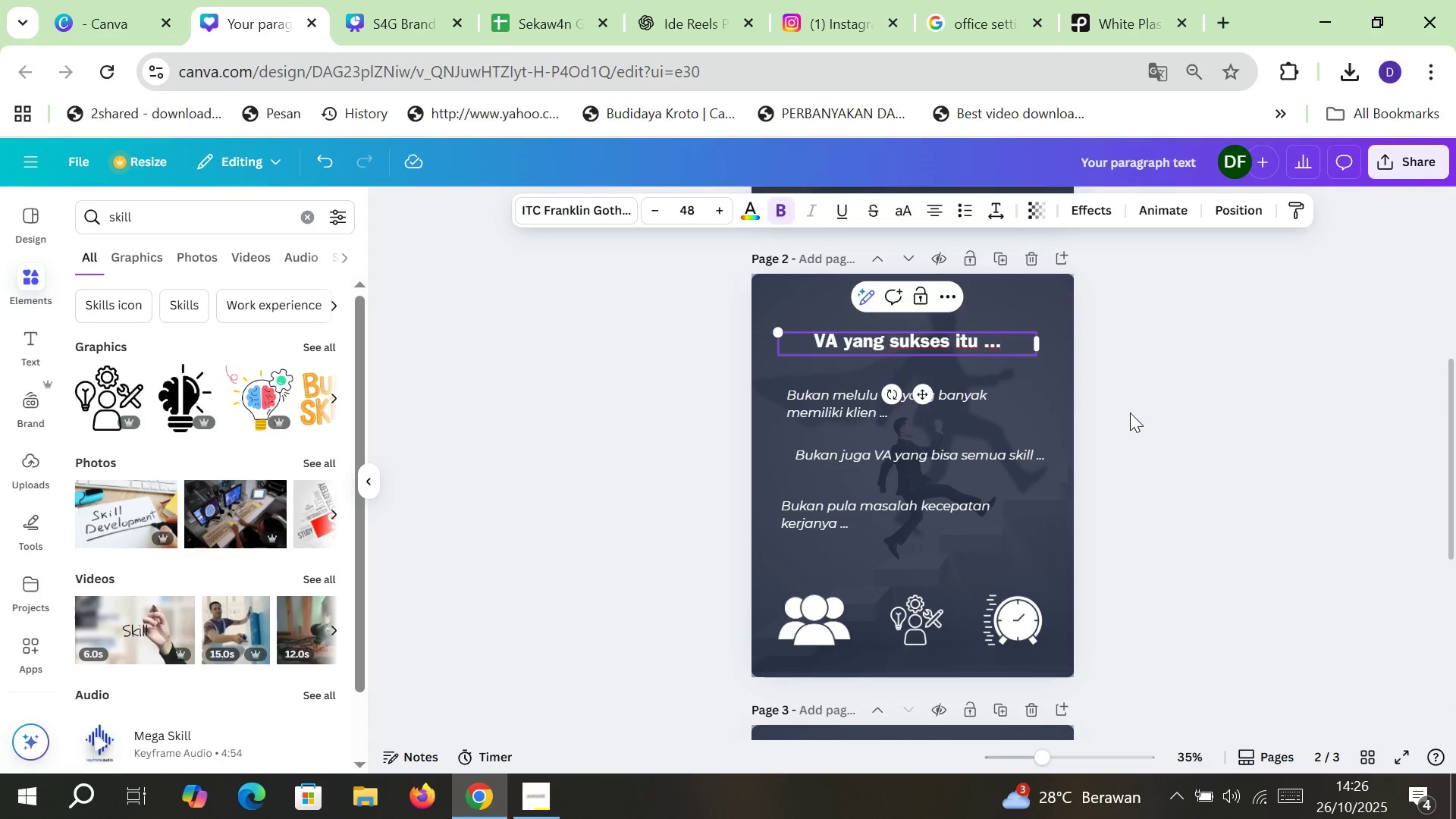 
left_click([1130, 413])
 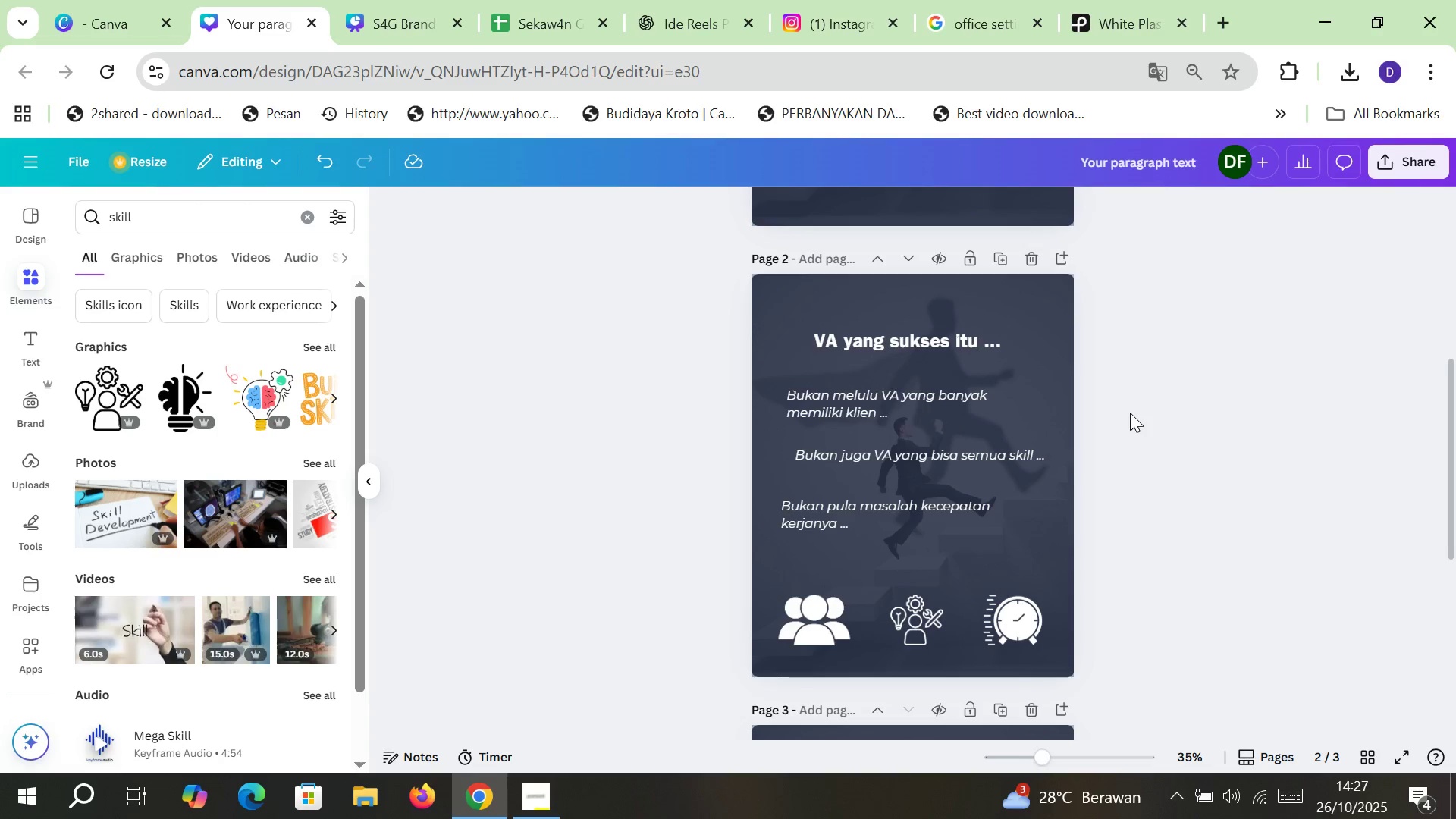 
wait(7.36)
 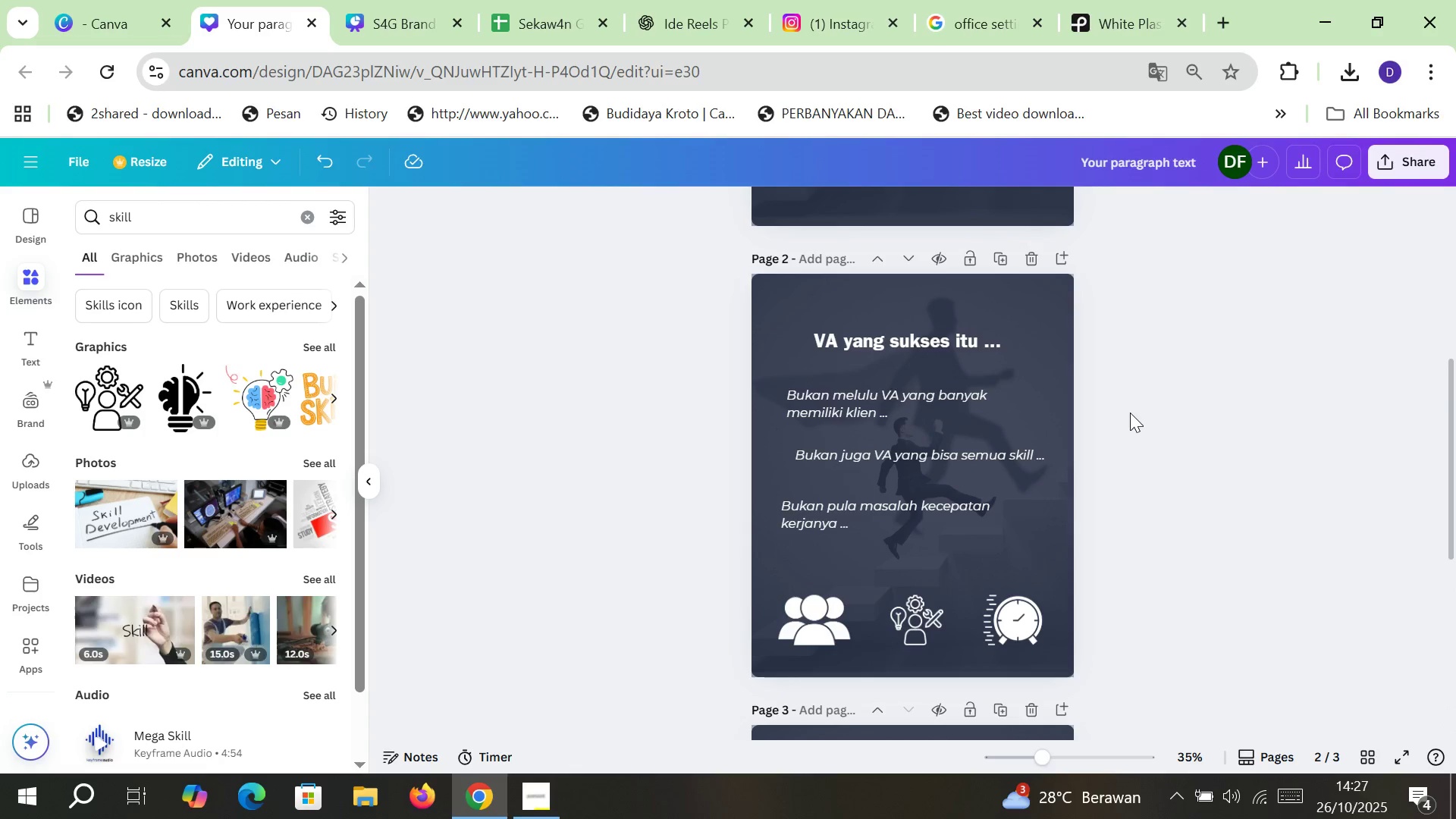 
scroll: coordinate [959, 535], scroll_direction: down, amount: 4.0
 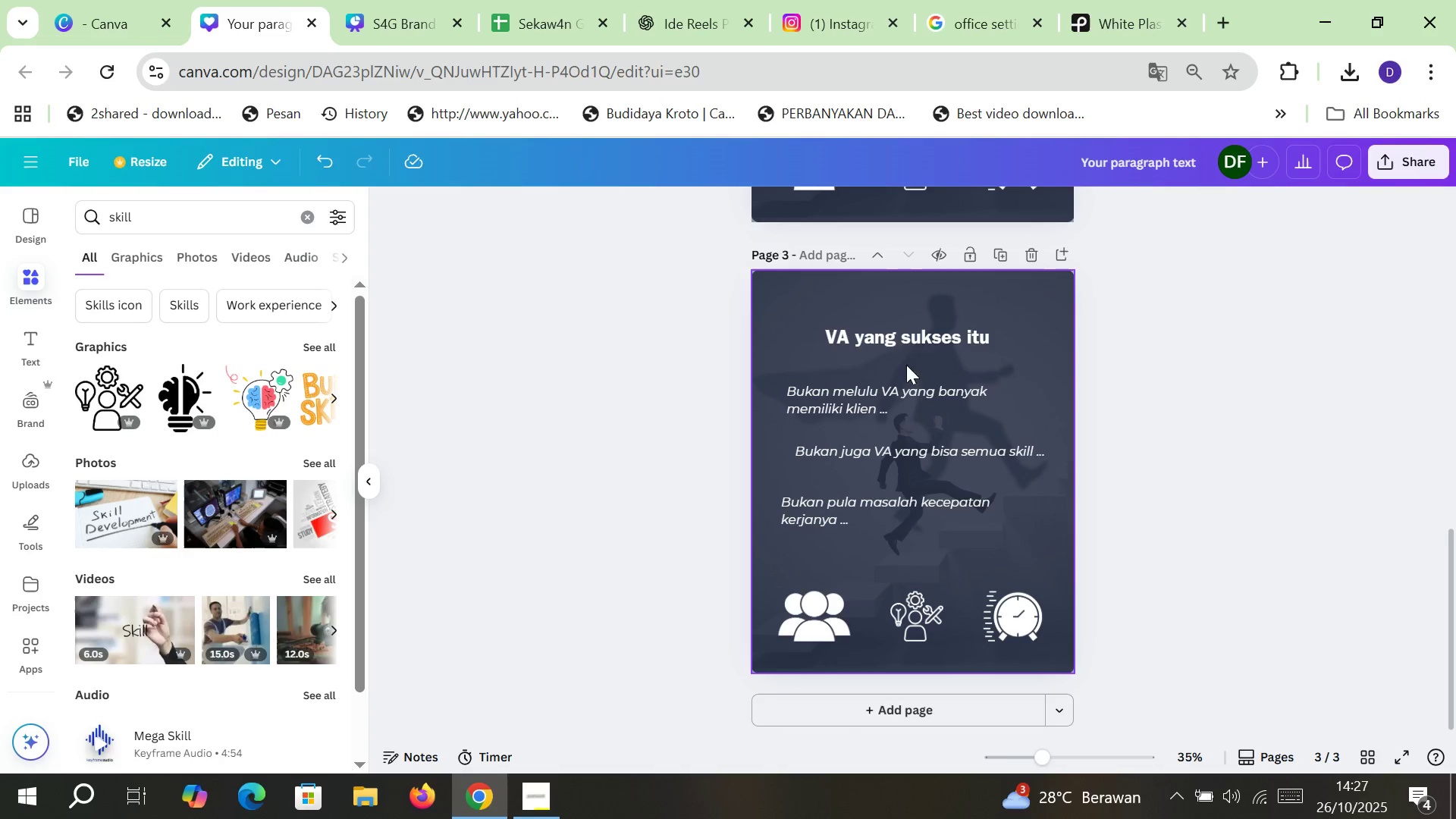 
left_click([920, 326])
 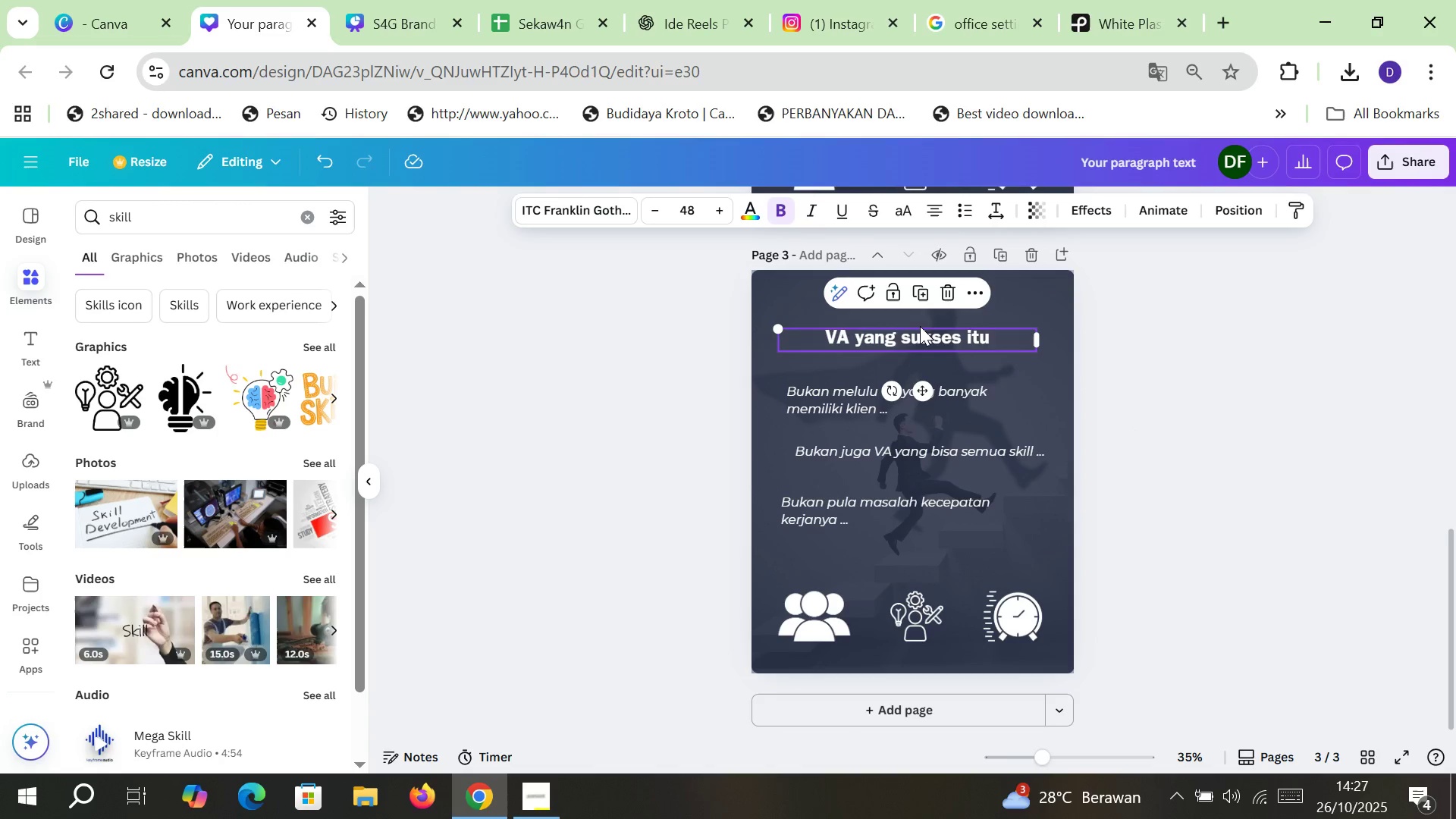 
key(Delete)
 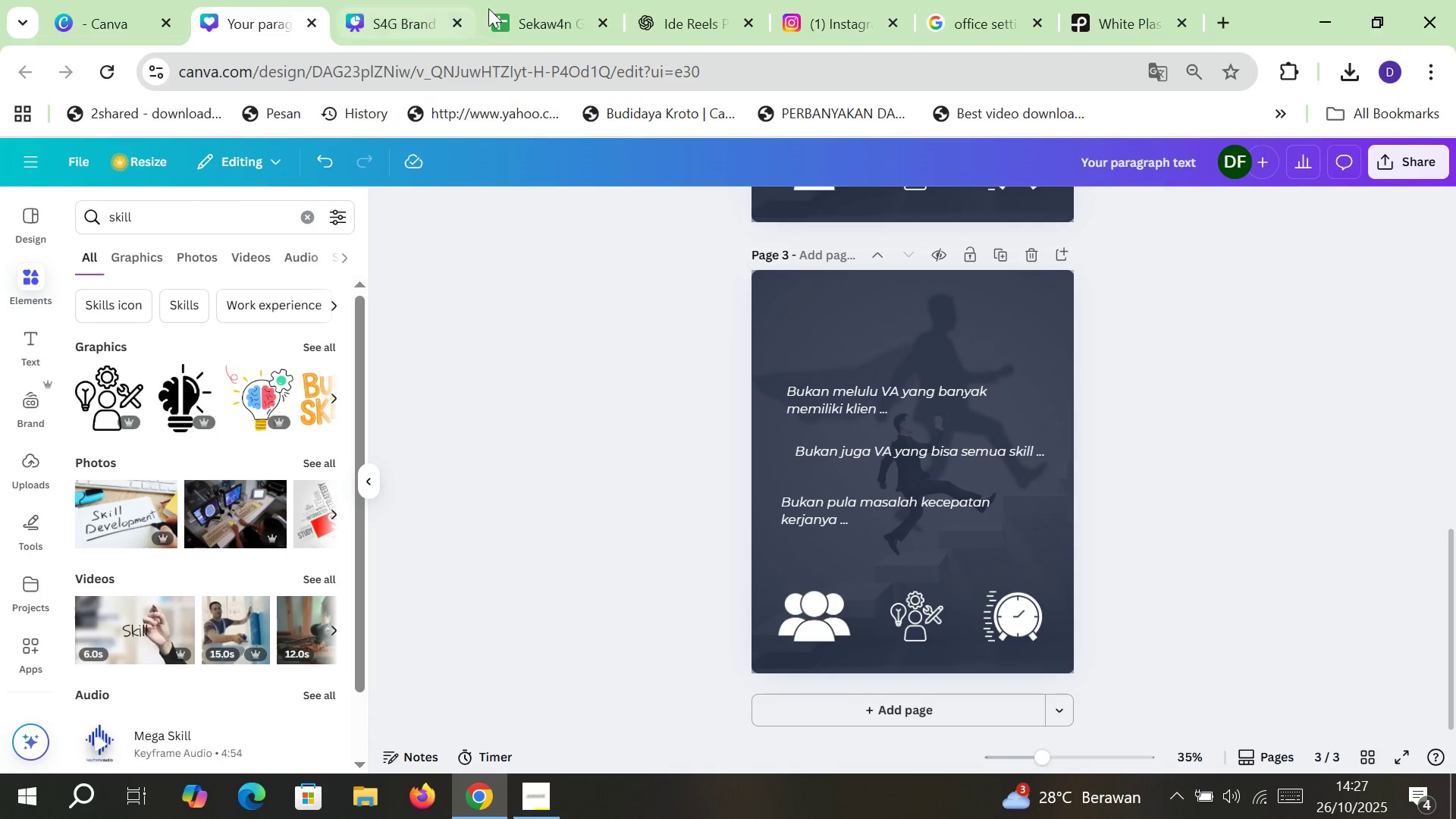 
left_click([543, 0])
 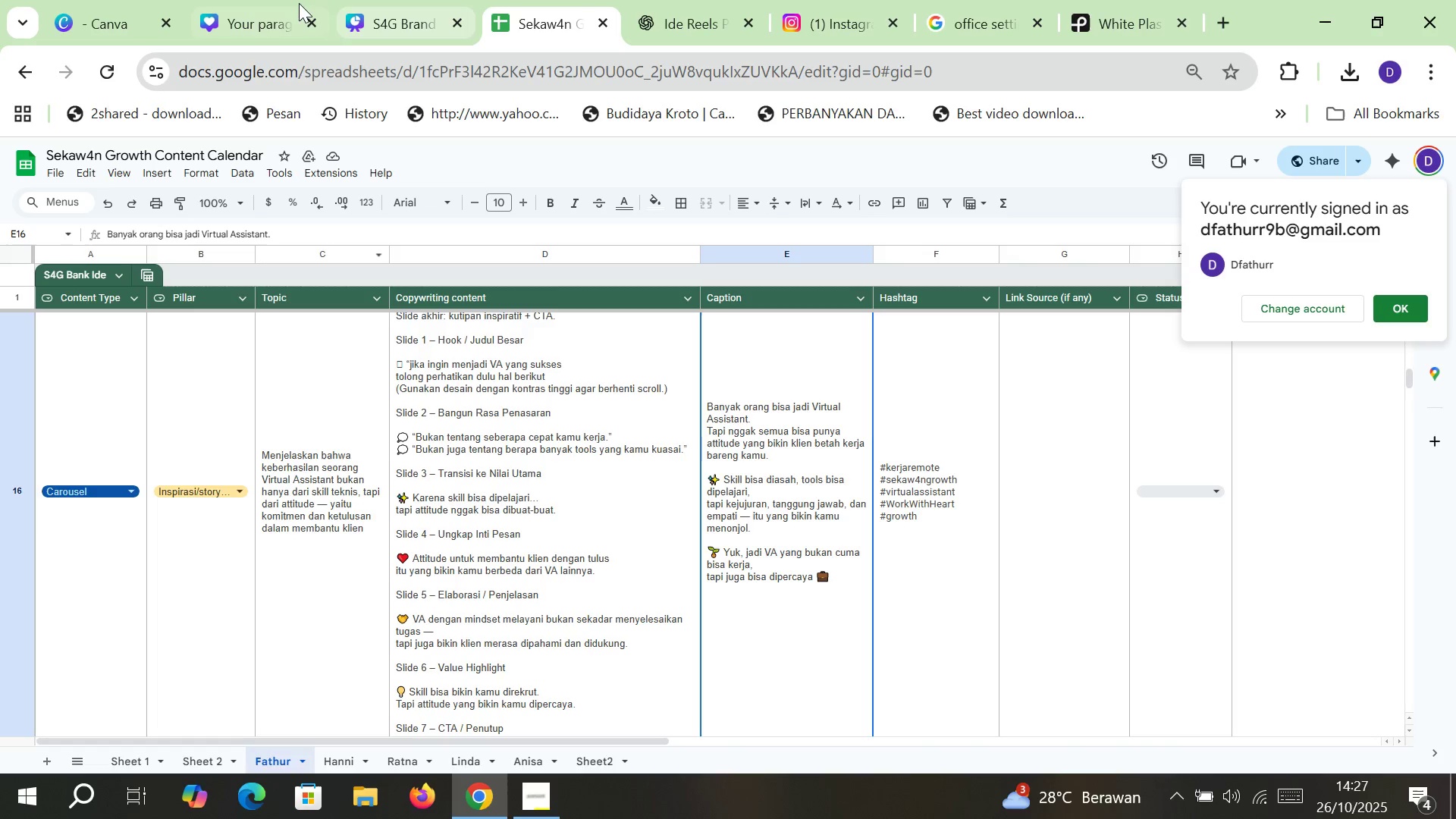 
left_click([279, 0])
 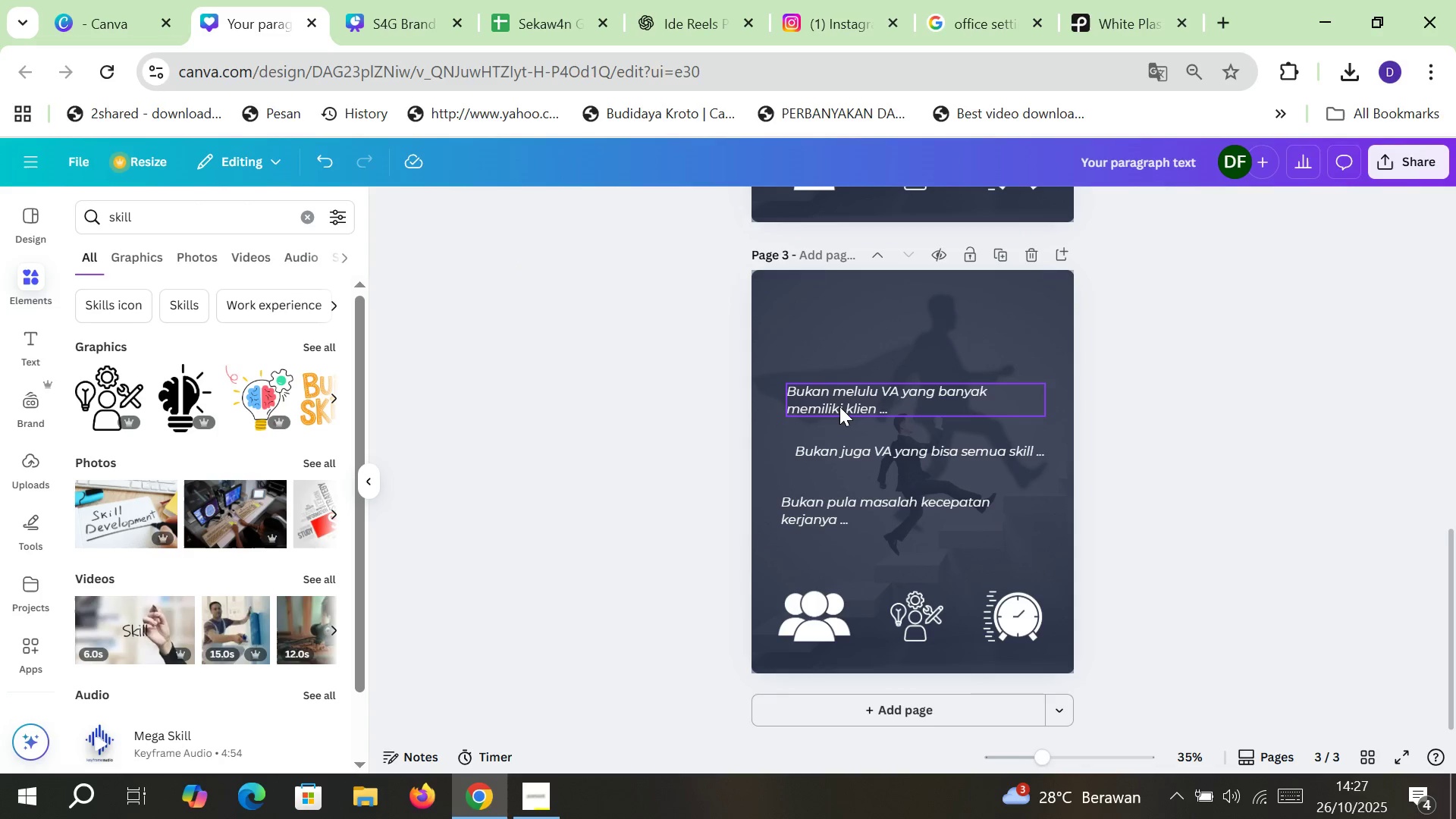 
double_click([839, 406])
 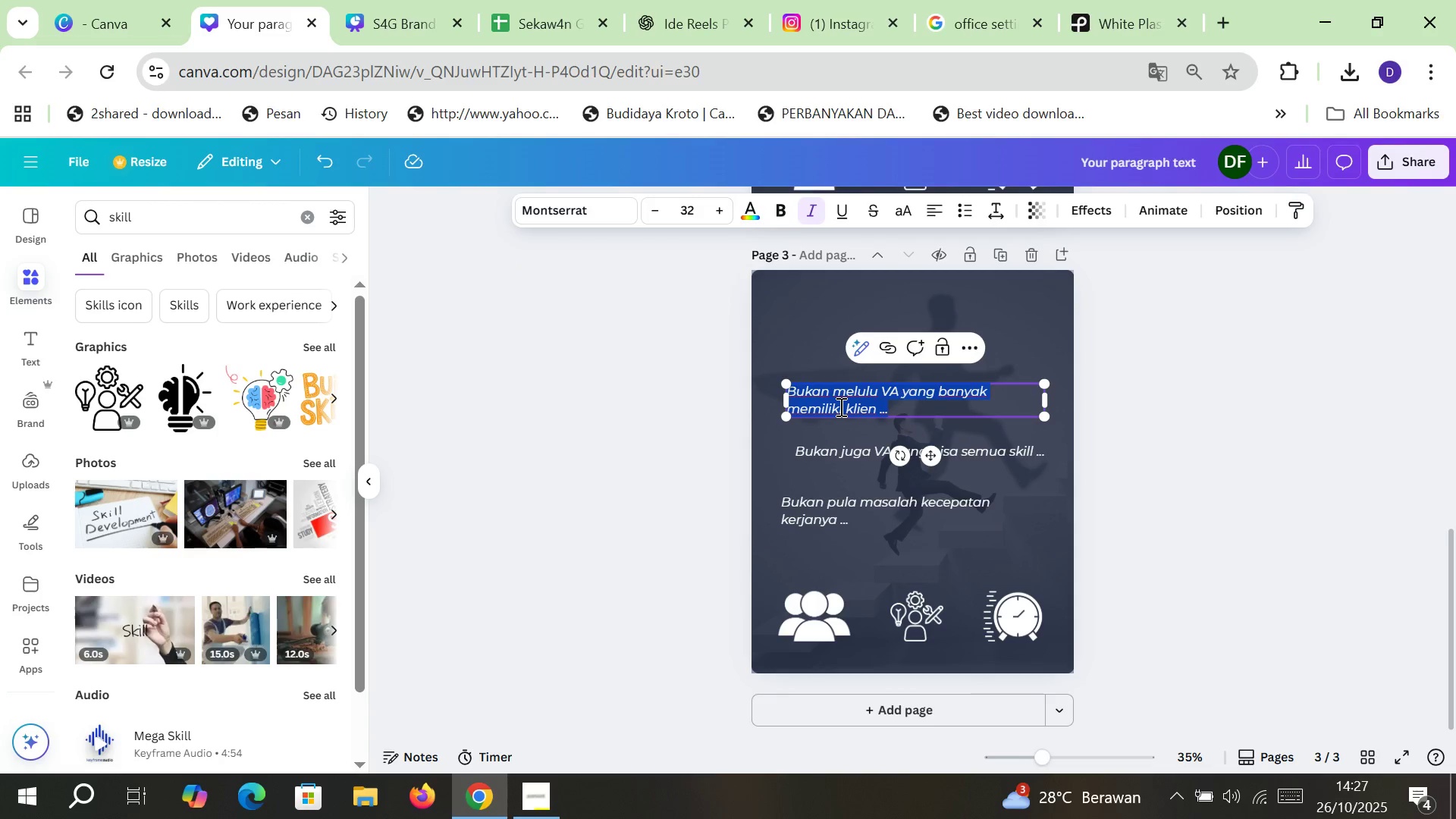 
type(banyak)
key(Backspace)
key(Backspace)
key(Backspace)
key(Backspace)
type(Banyakklien bisa)
key(Backspace)
key(Backspace)
key(Backspace)
key(Backspace)
type(bisa saja karena sering terminated)
 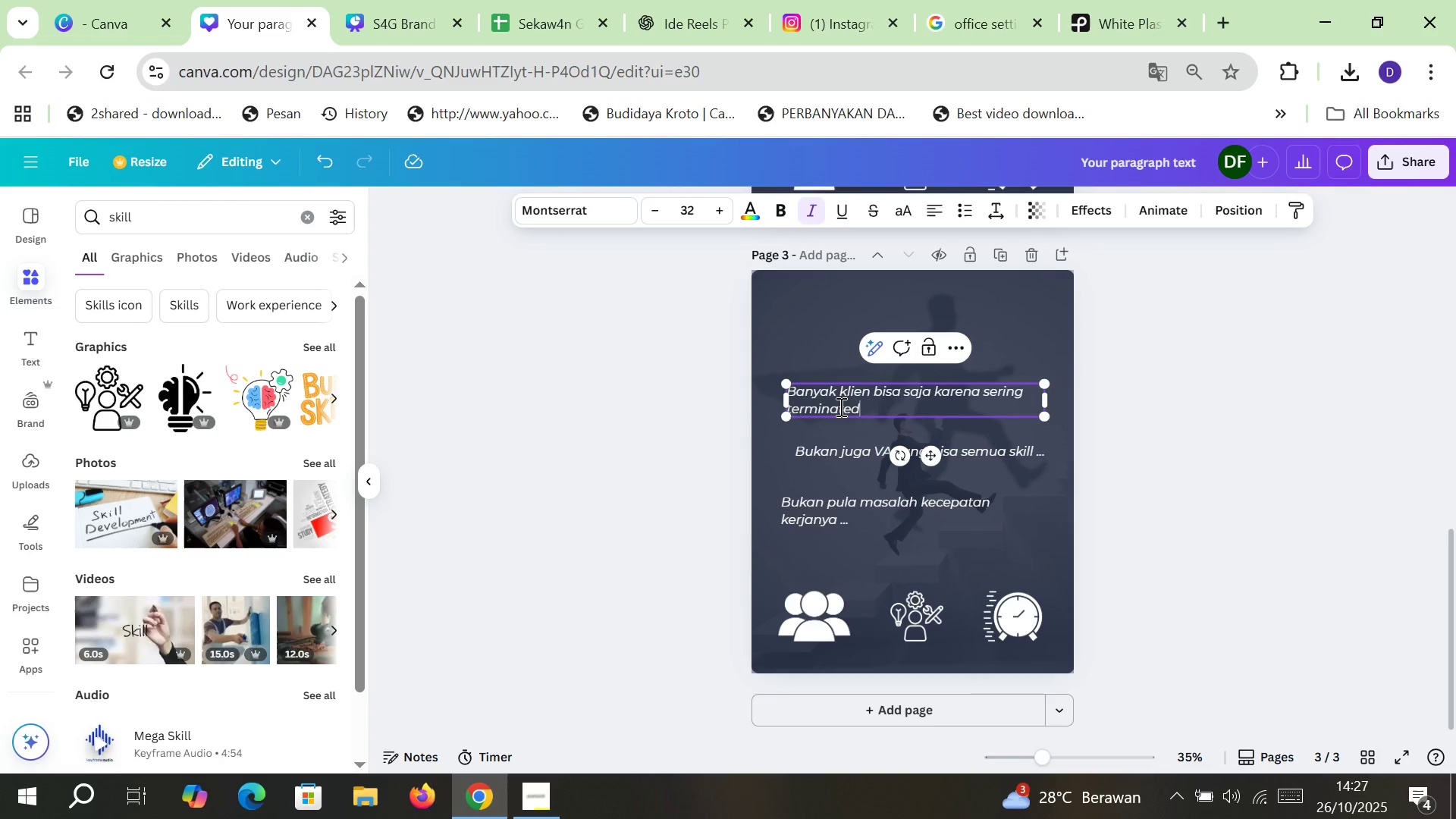 
left_click([985, 386])
 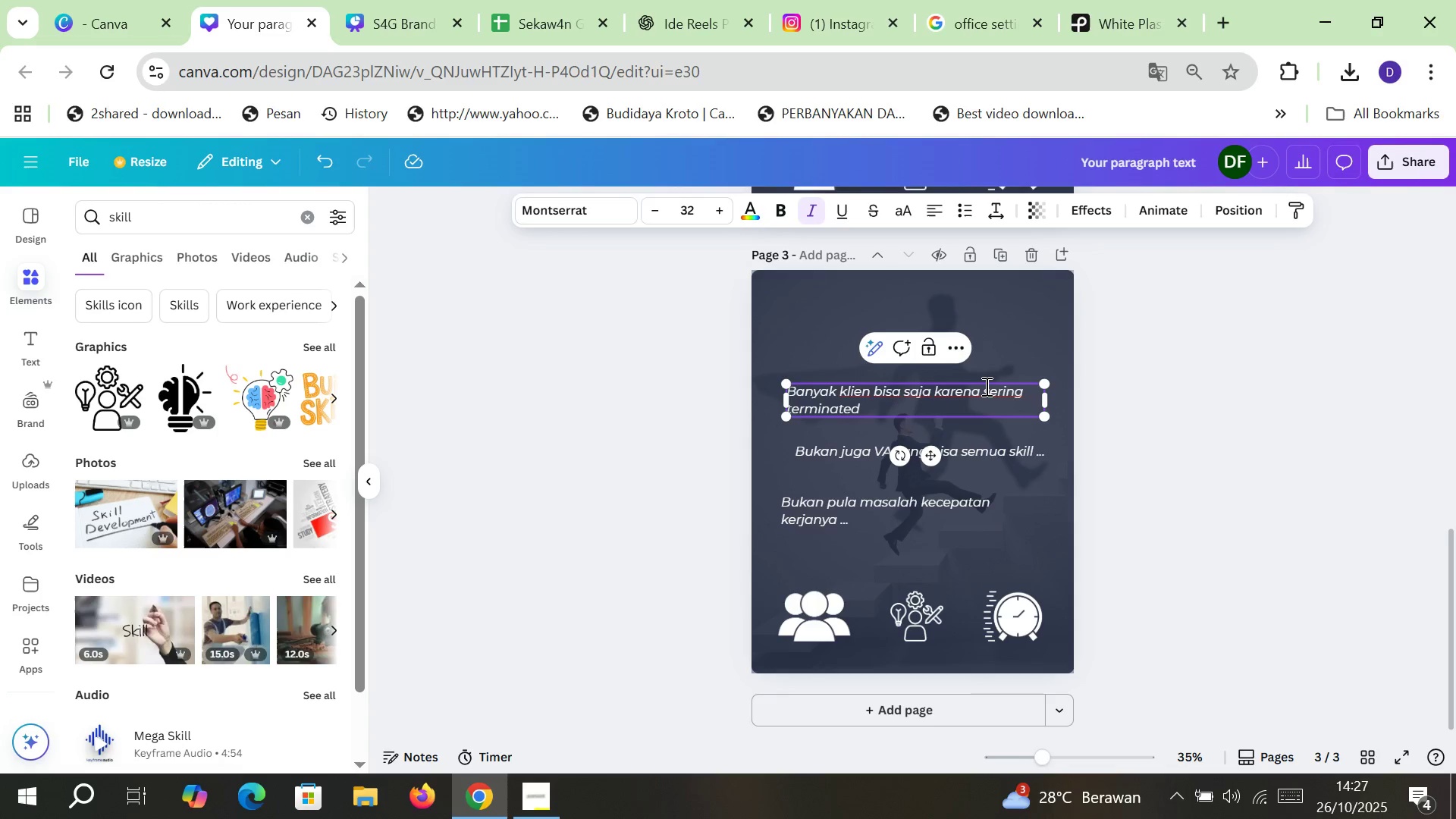 
type(kontraknya )
 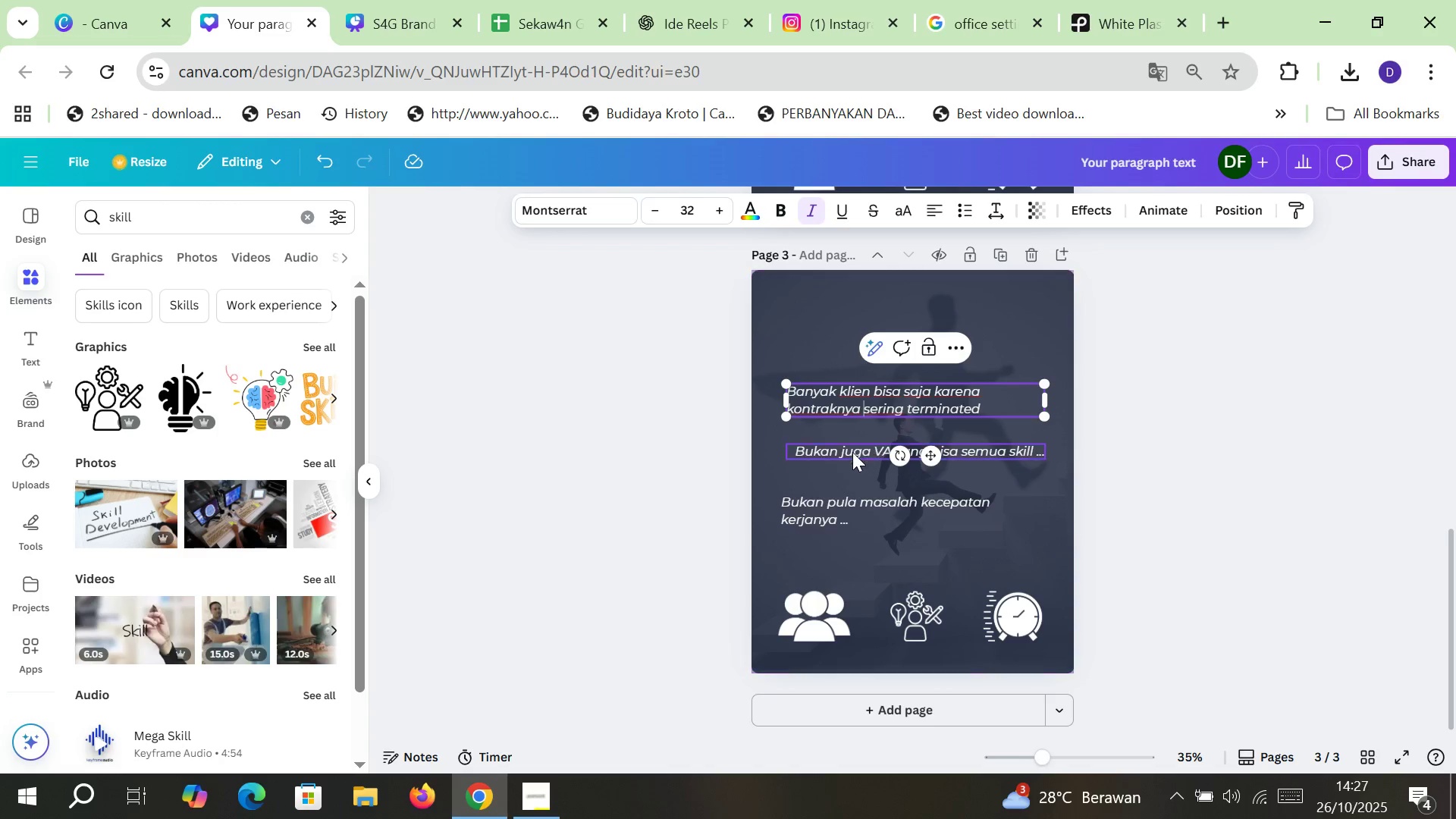 
double_click([852, 452])
 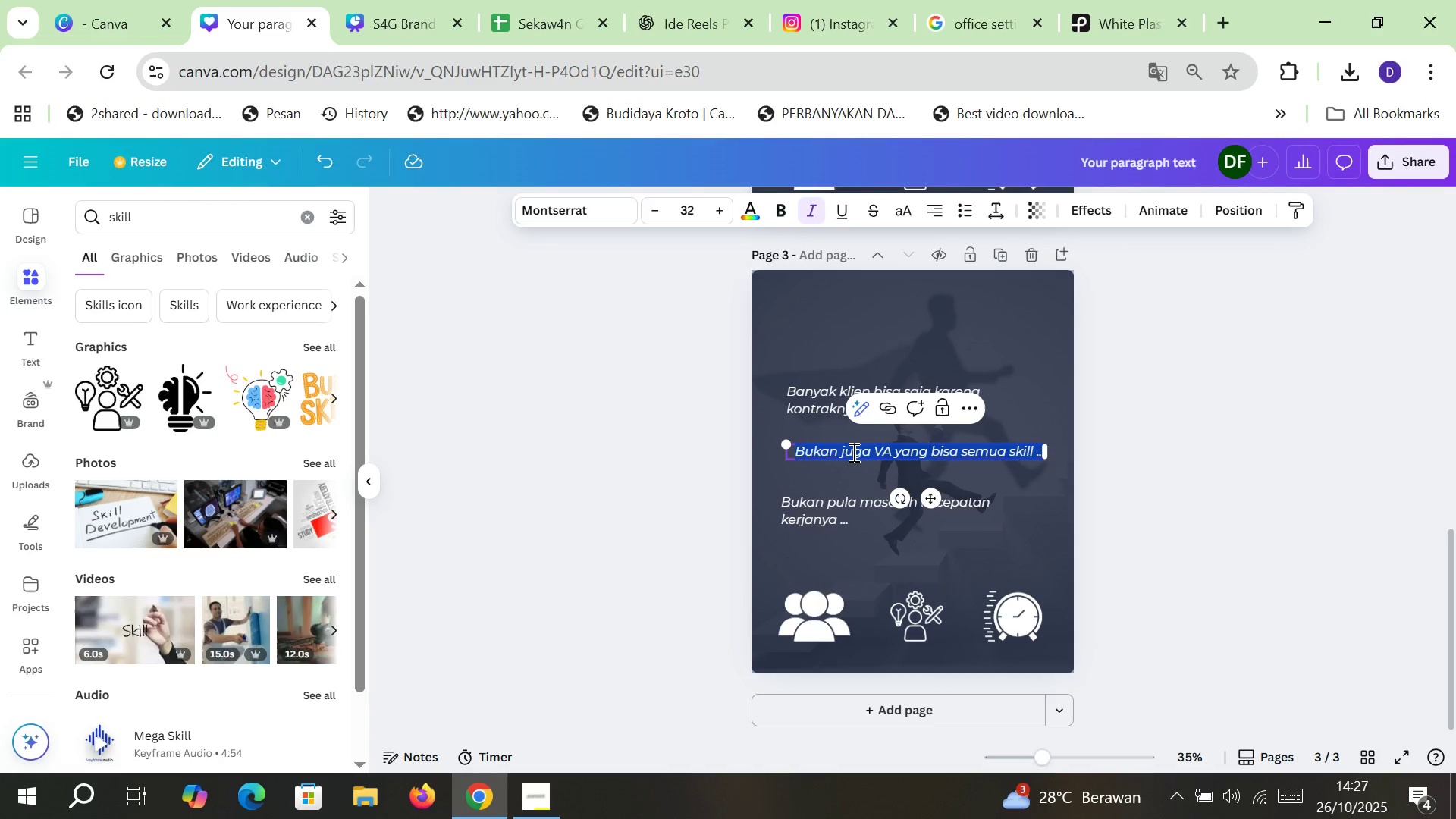 
type(banyak ski)
key(Backspace)
key(Backspace)
key(Backspace)
key(Backspace)
type(Banyak skill bisa saja dibeli)
 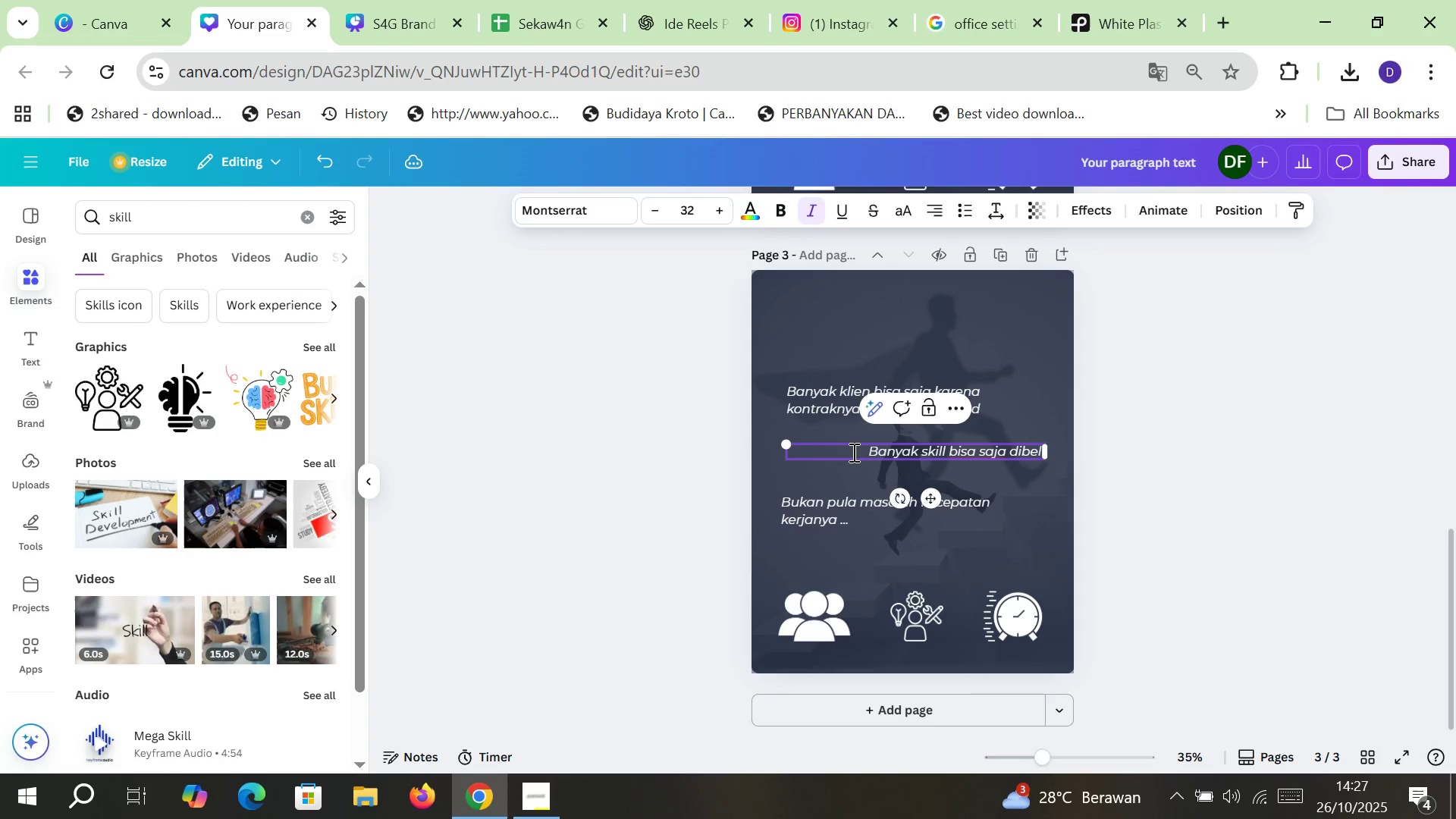 
double_click([803, 516])
 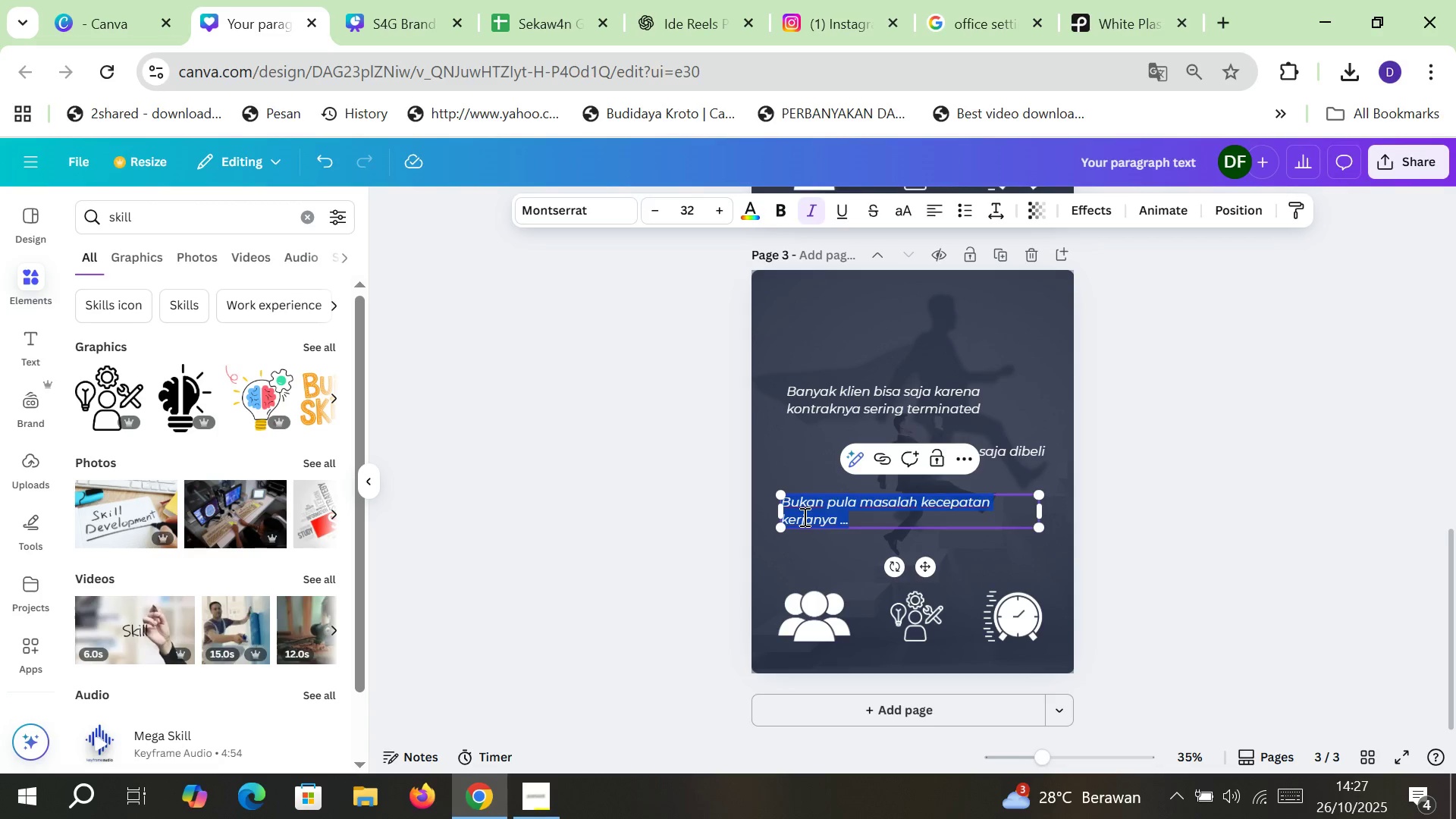 
type(kalo cuma cepat kerja, AI juga cepat kok kerjanya)
 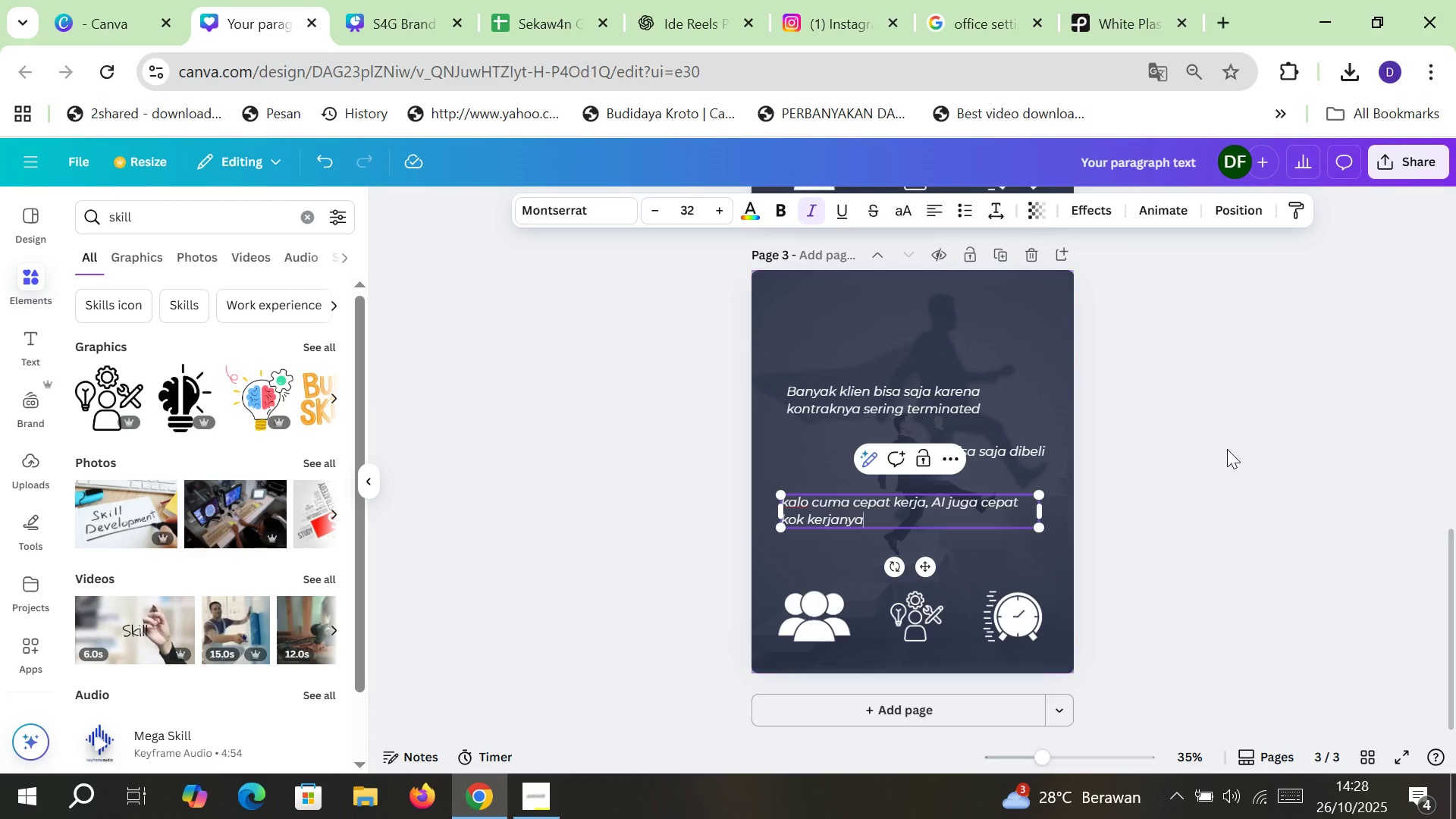 
left_click([1159, 447])
 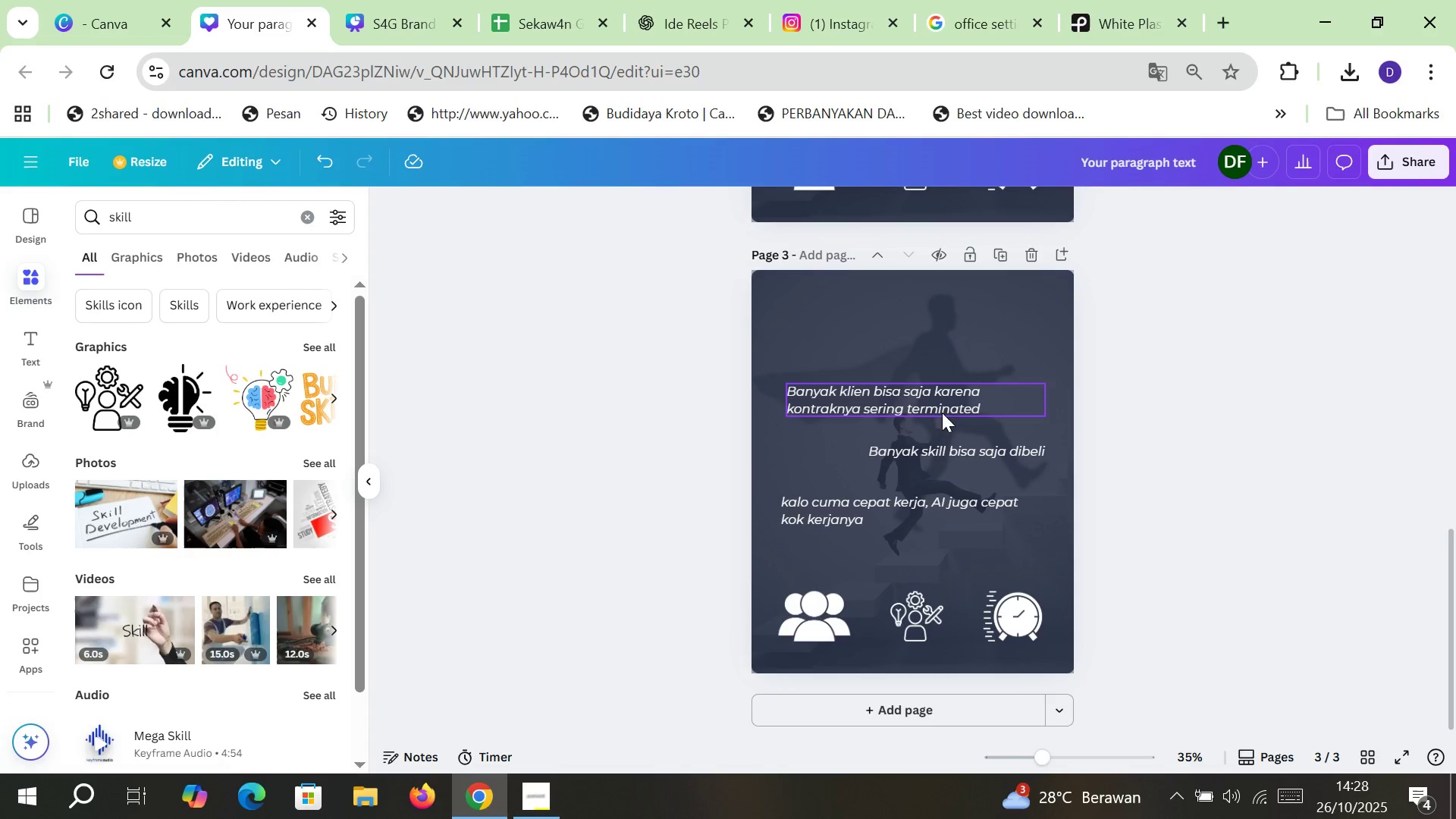 
left_click([935, 400])
 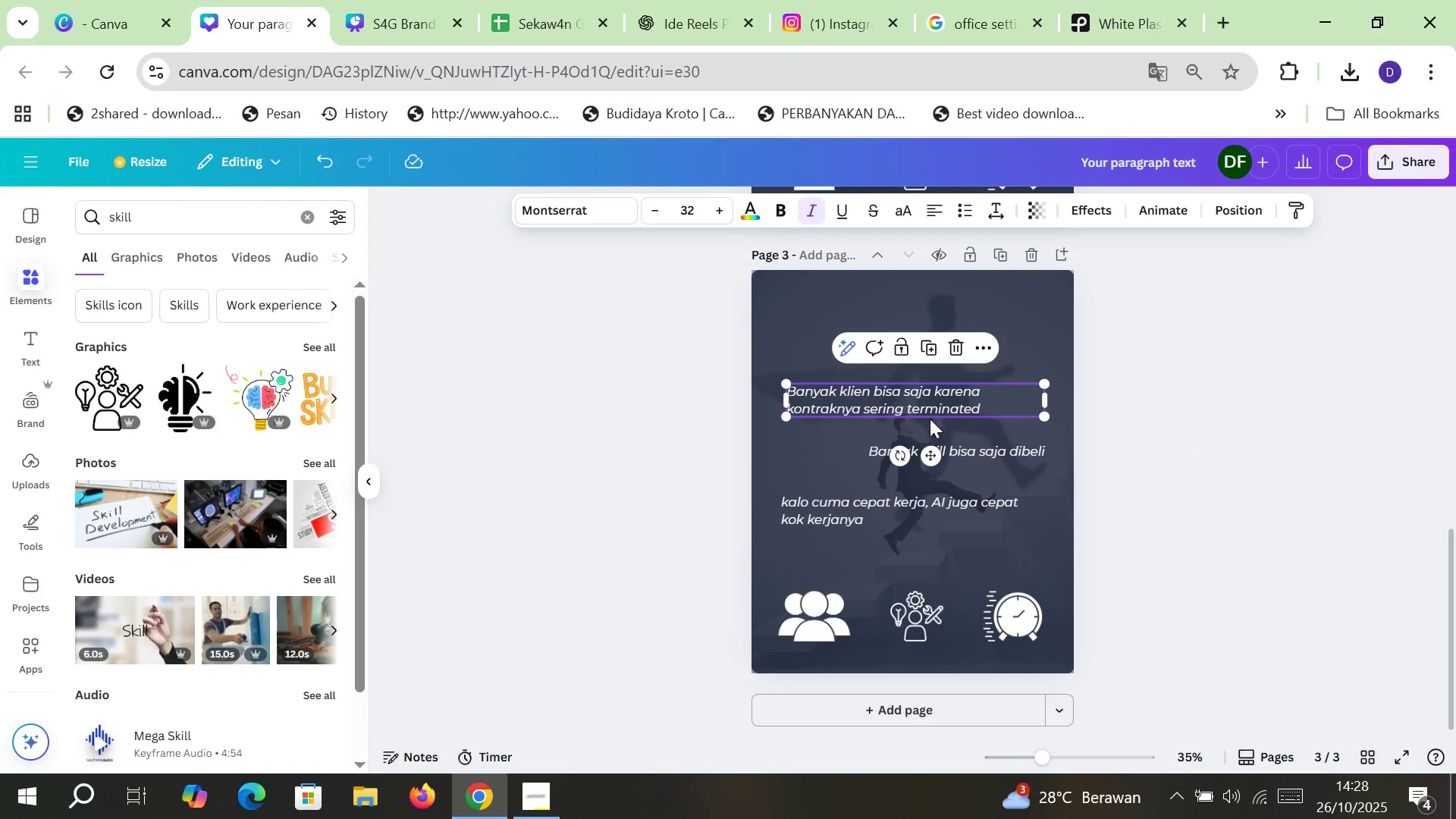 
hold_key(key=ShiftLeft, duration=1.53)
left_click([964, 445])
 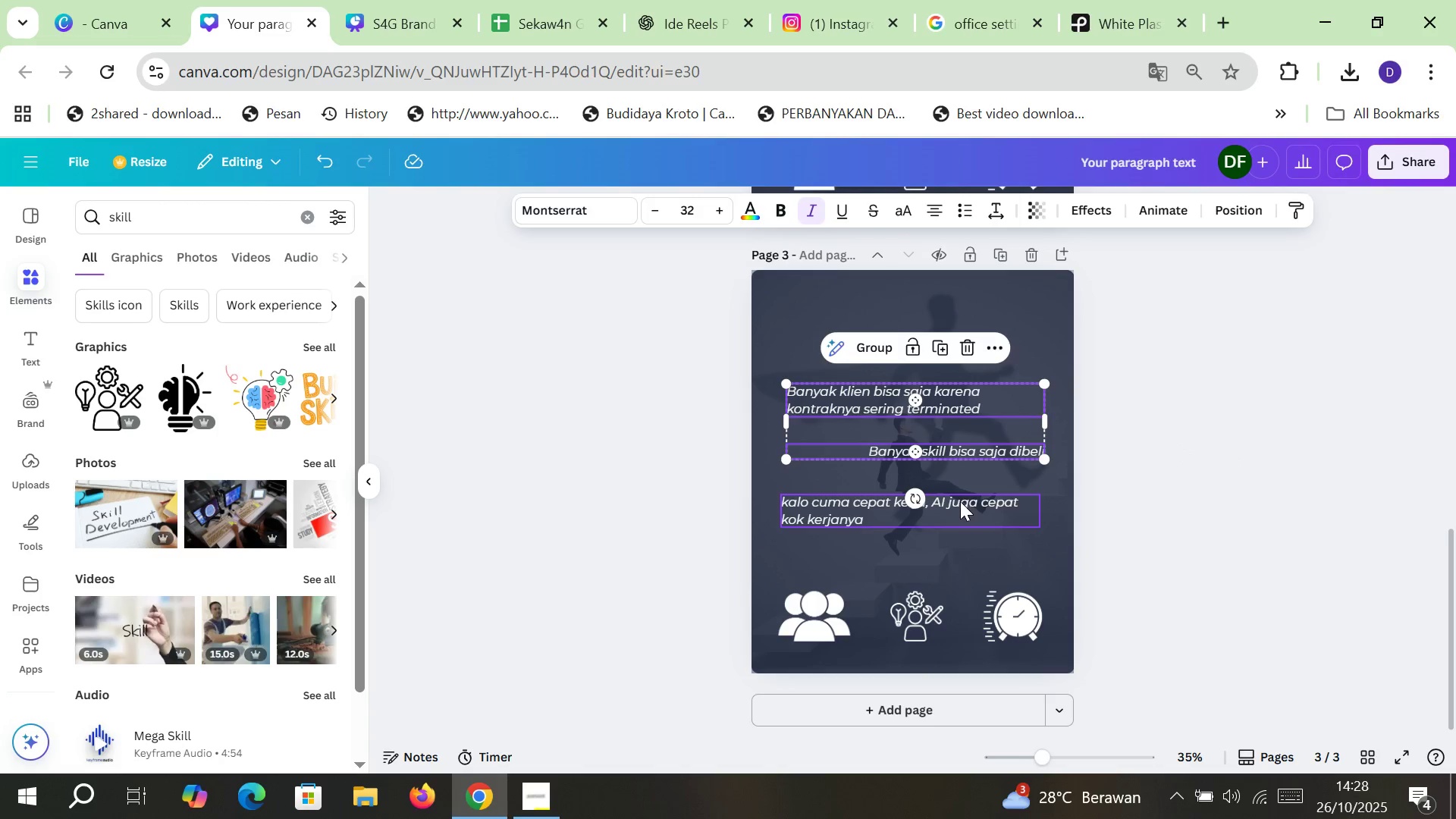 
hold_key(key=ShiftLeft, duration=0.44)
left_click([960, 504])
 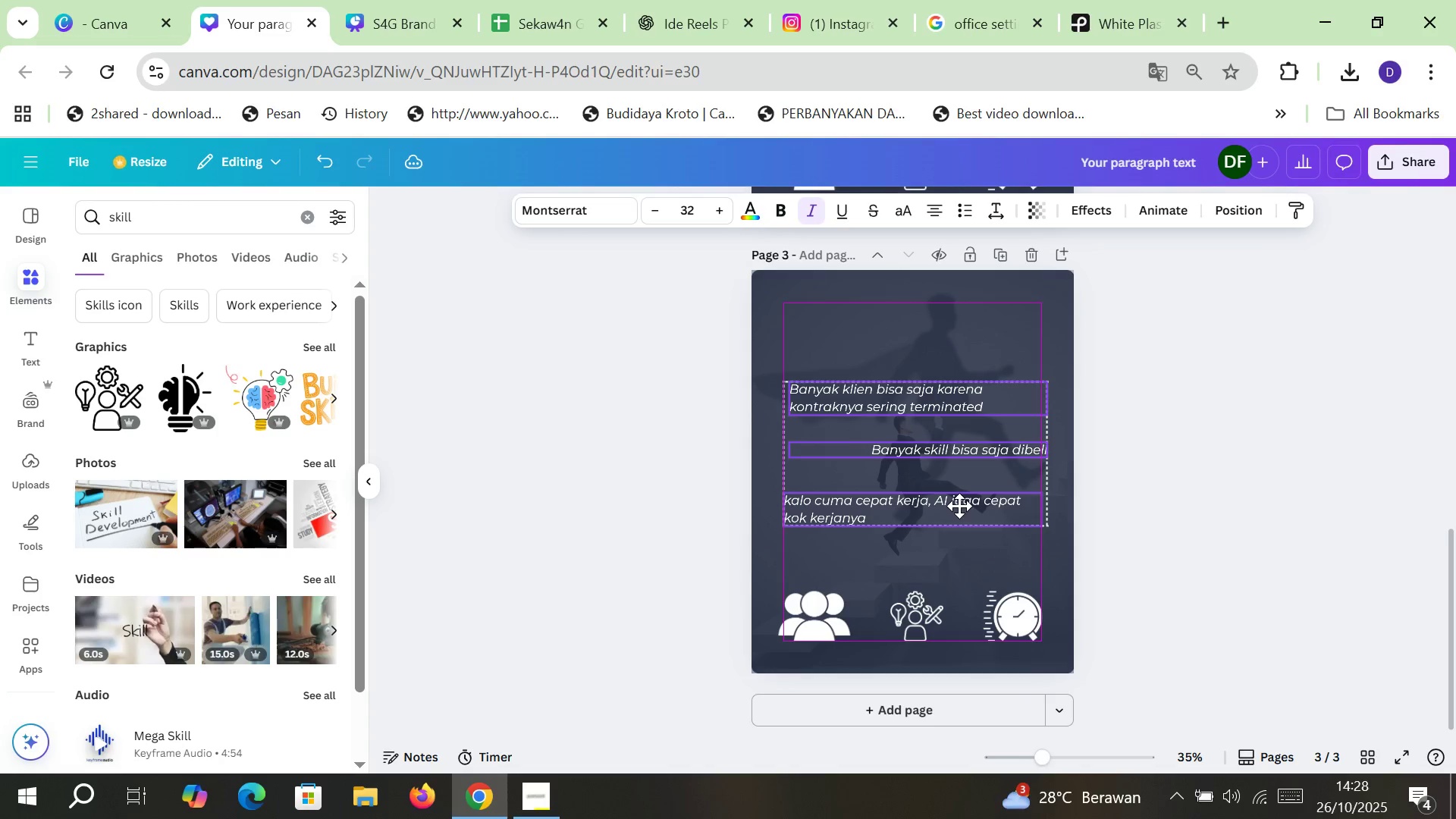 
wait(5.37)
 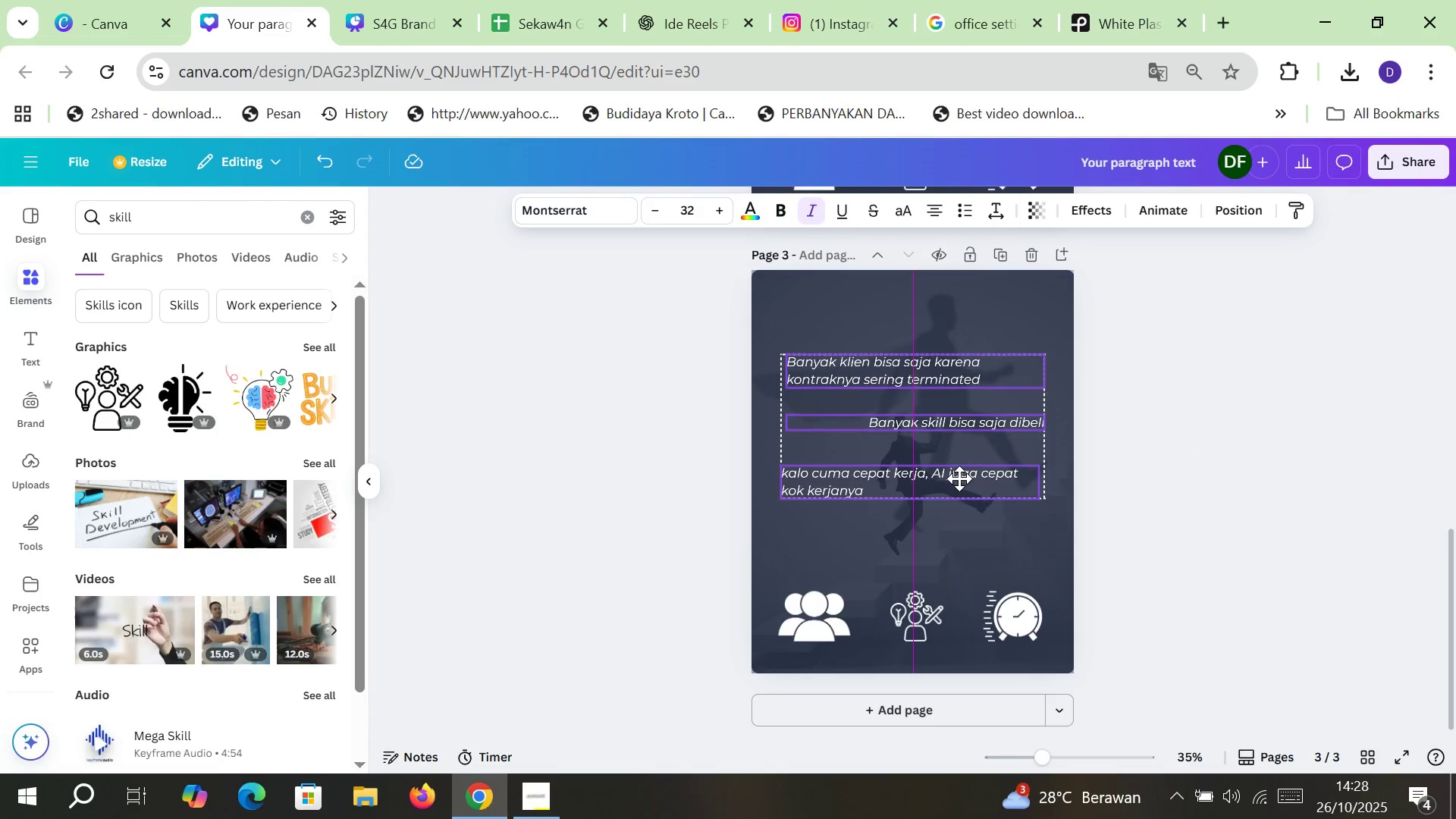 
left_click([821, 605])
 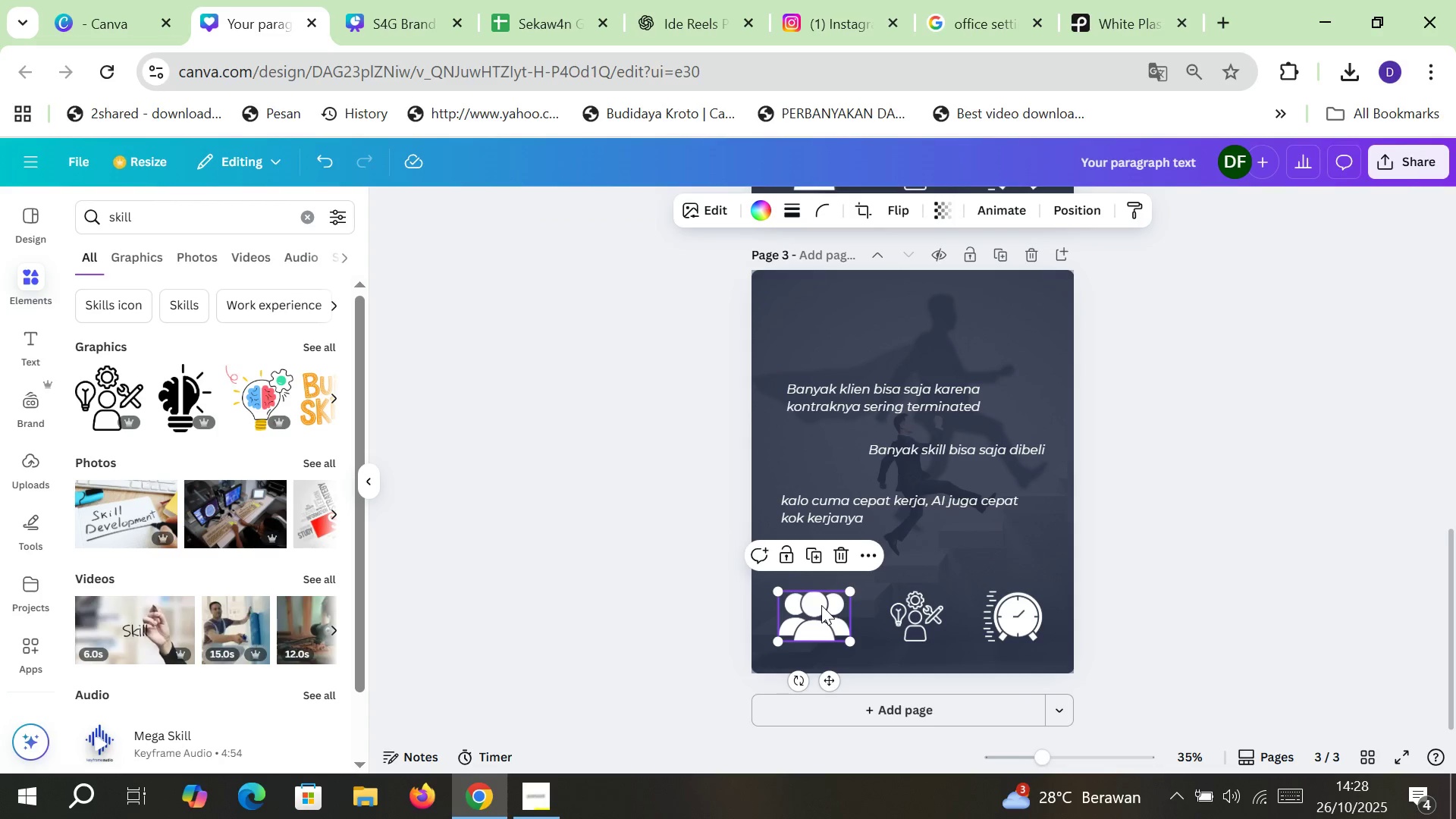 
key(Delete)
 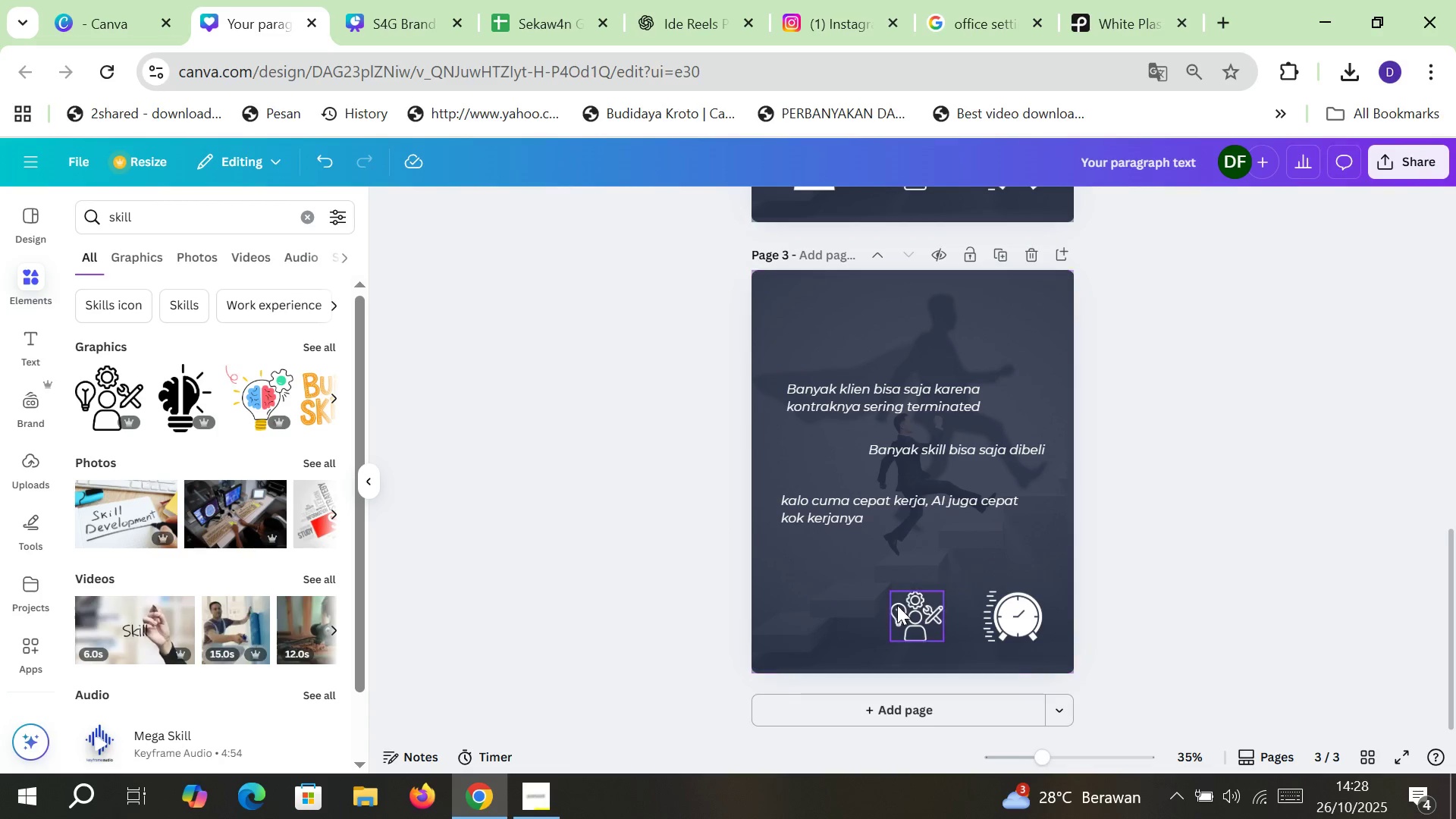 
left_click([898, 604])
 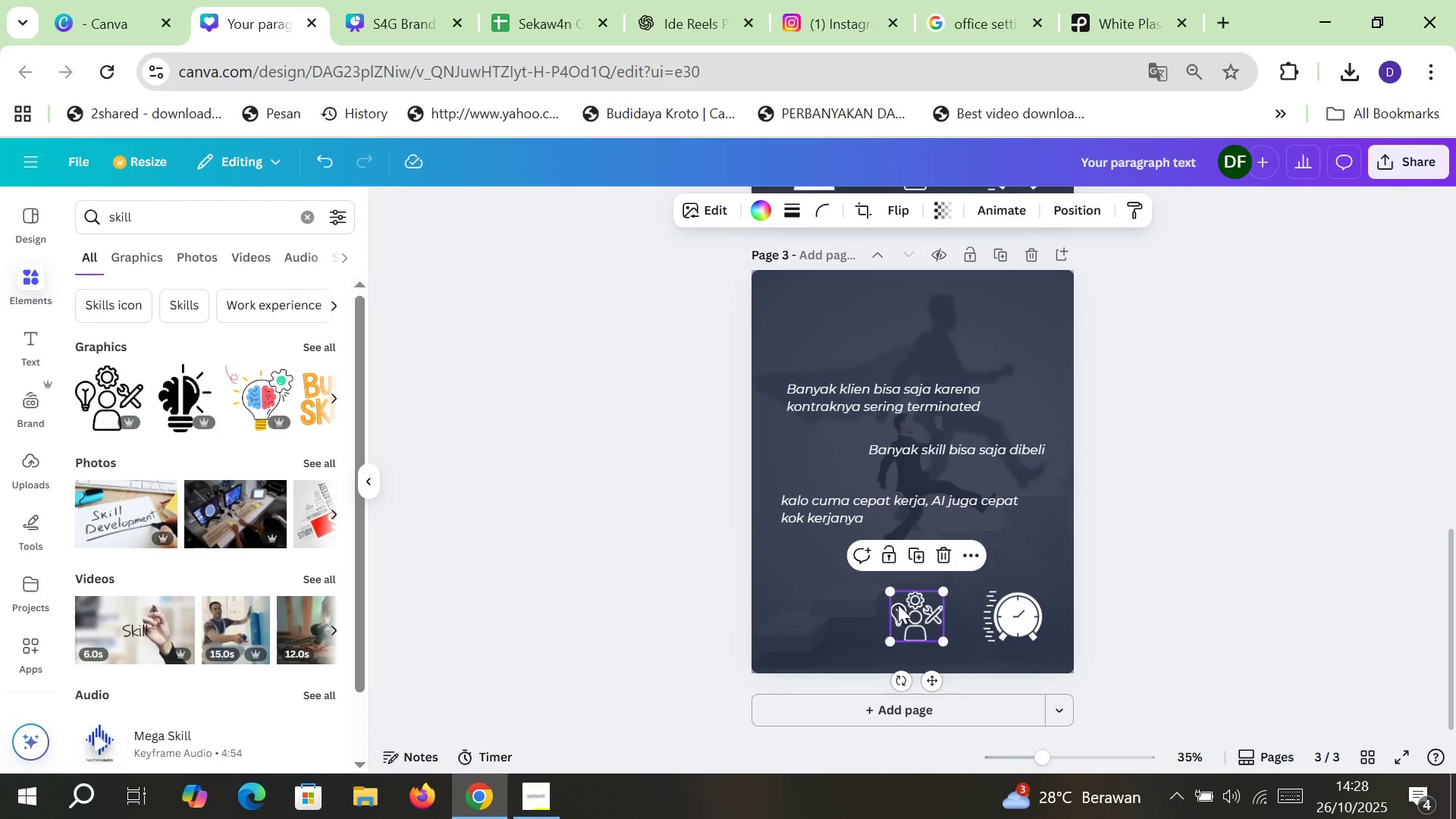 
key(Delete)
 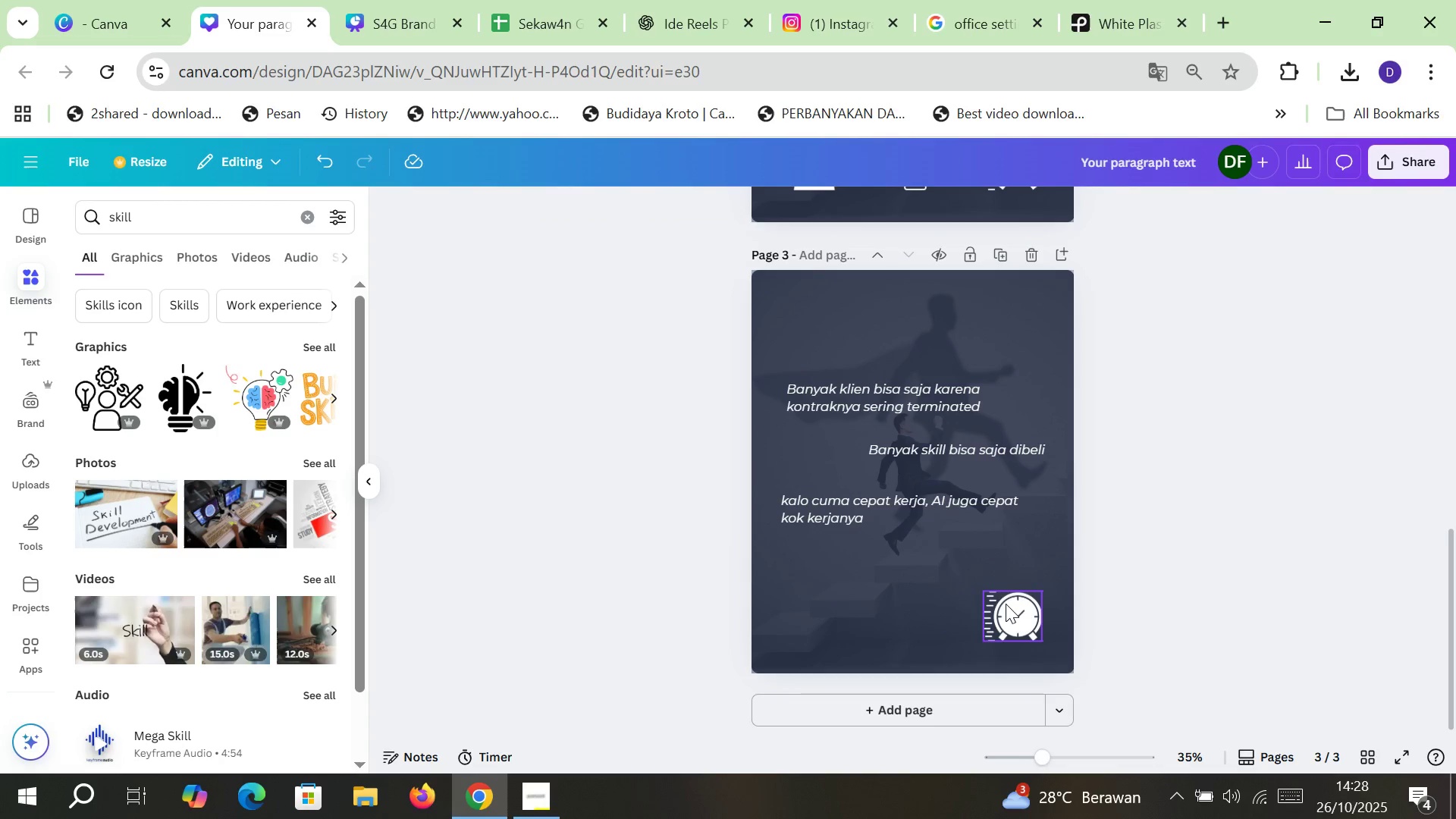 
left_click([1010, 604])
 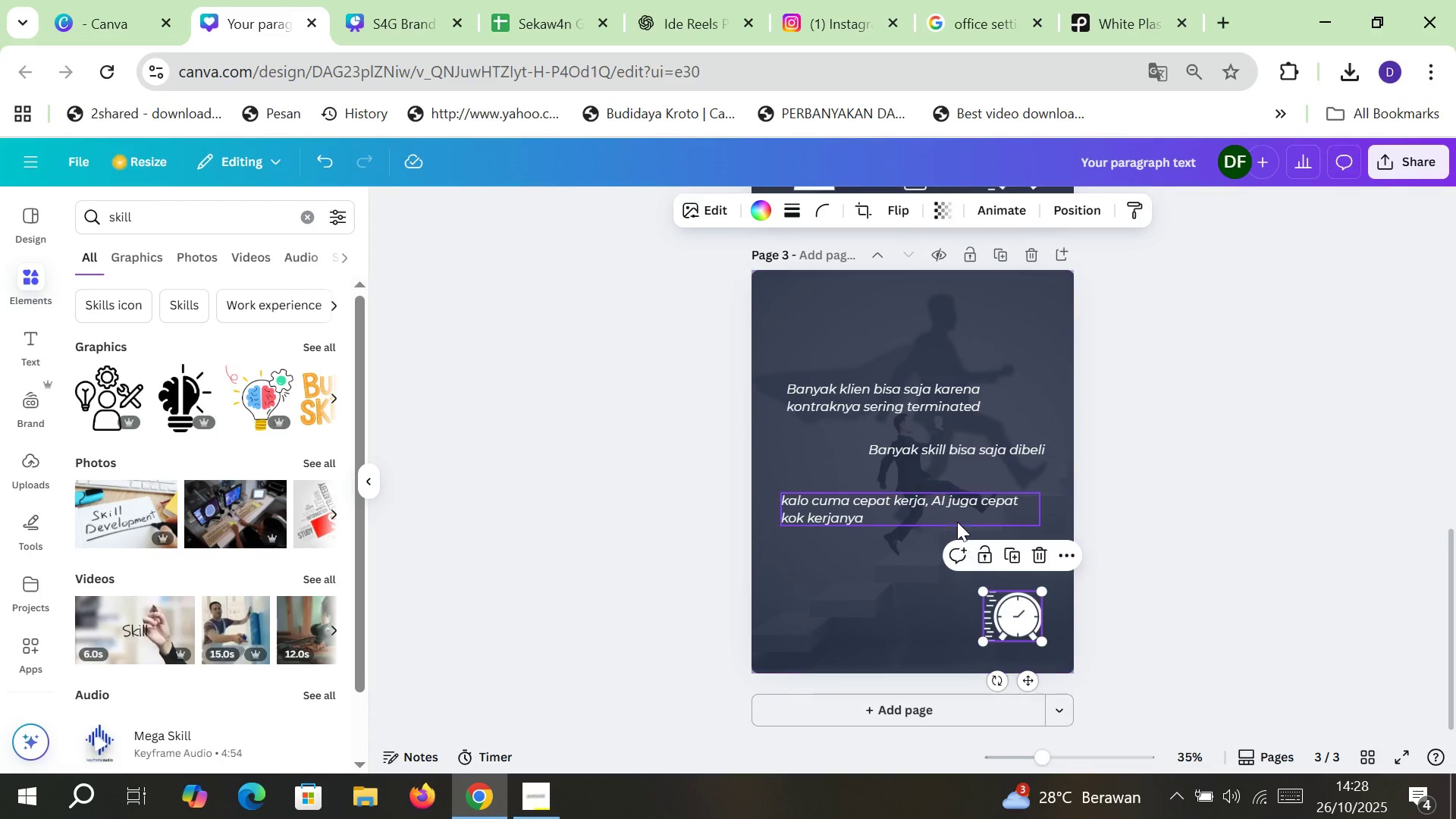 
key(Delete)
 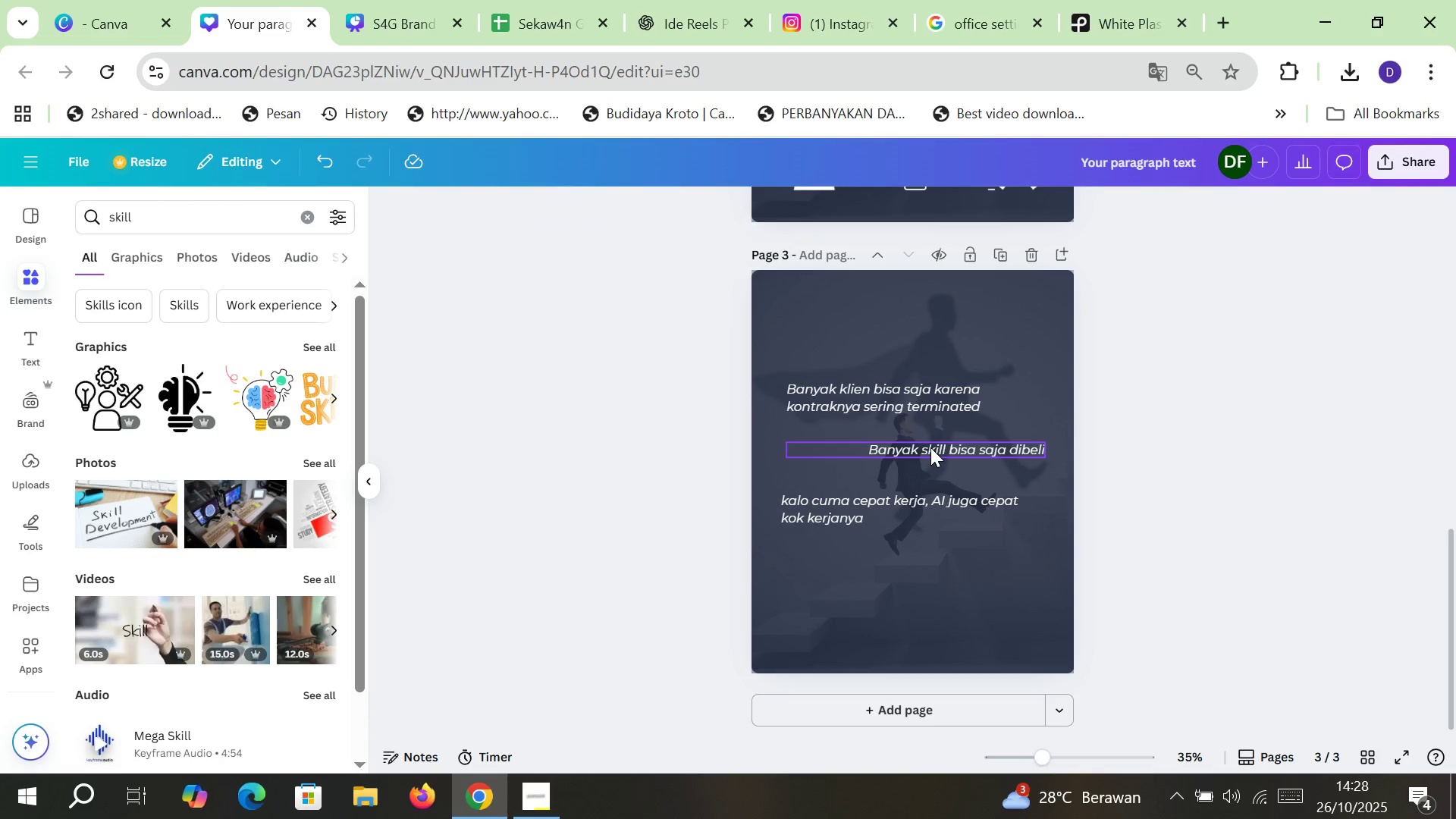 
double_click([930, 447])
 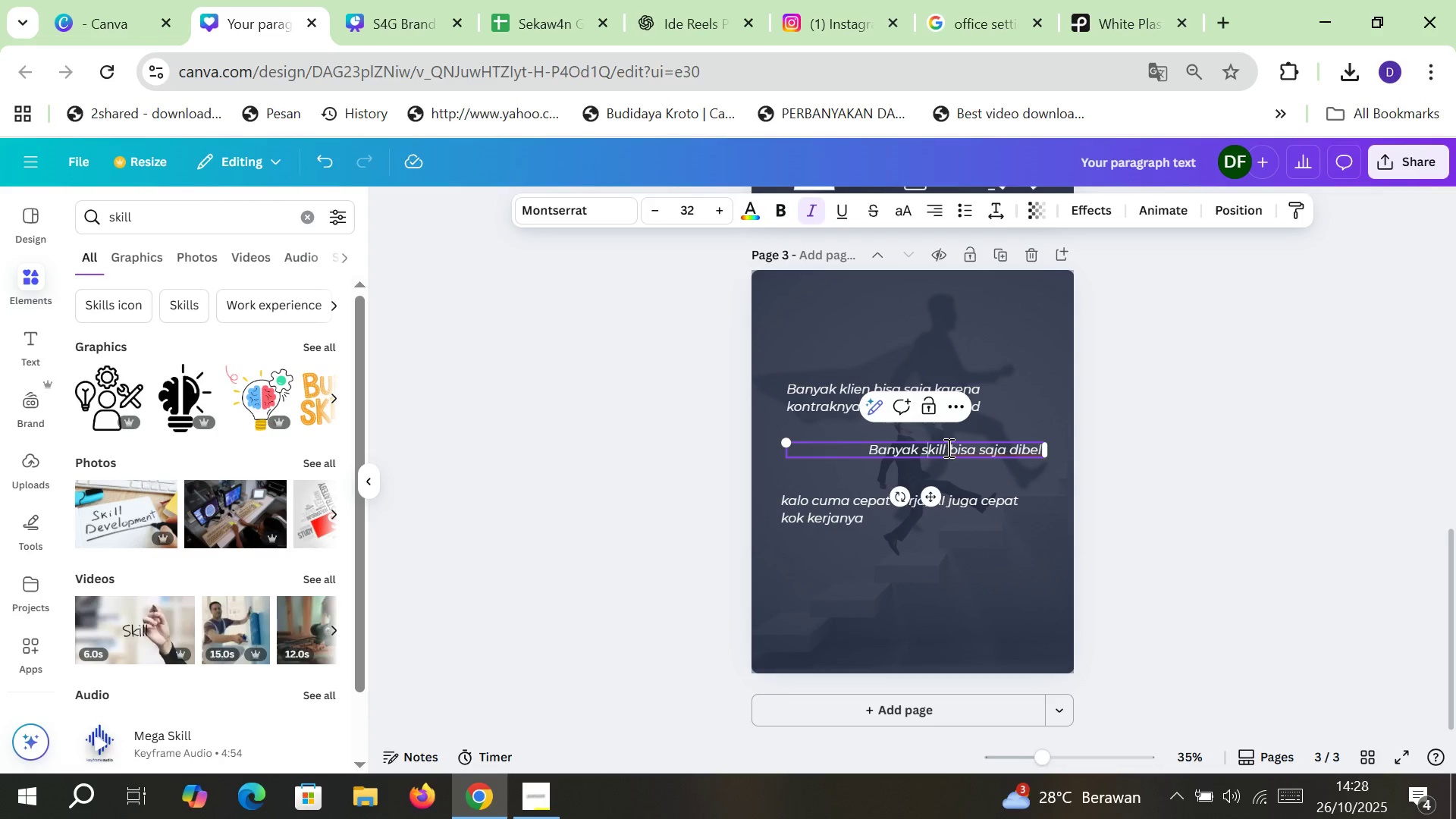 
left_click([948, 447])
 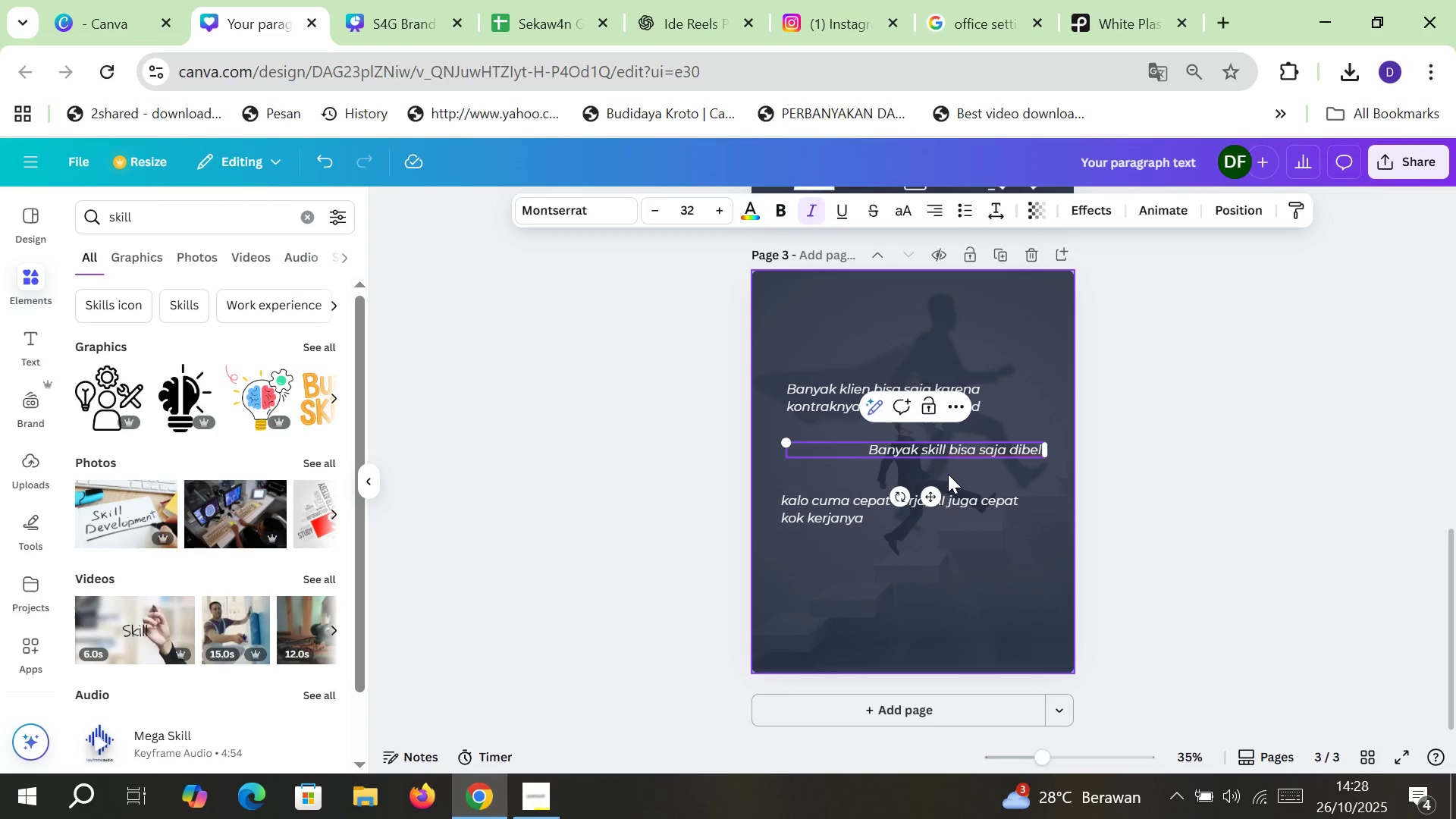 
key(Backspace)
 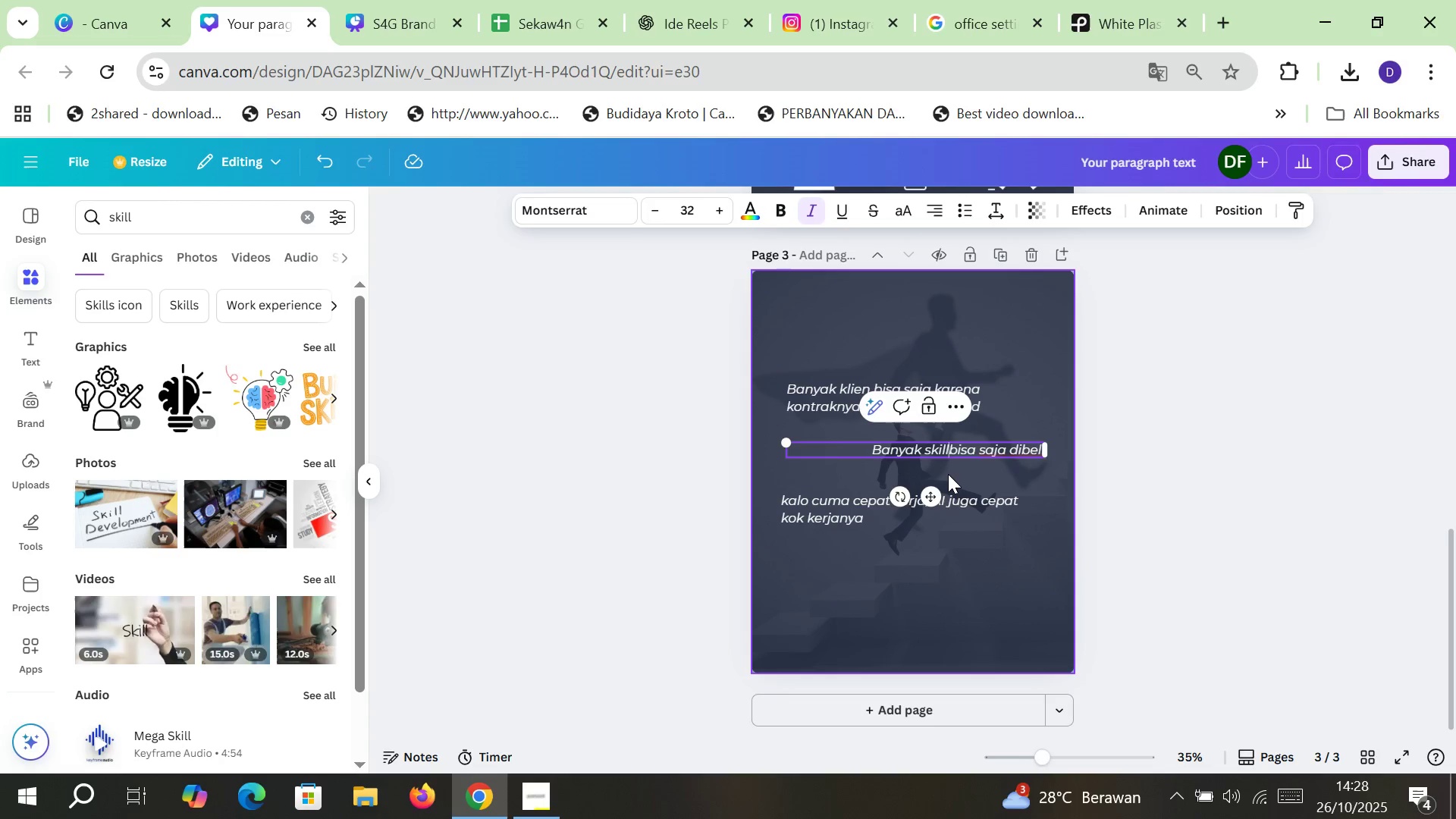 
key(Shift+ShiftRight)
 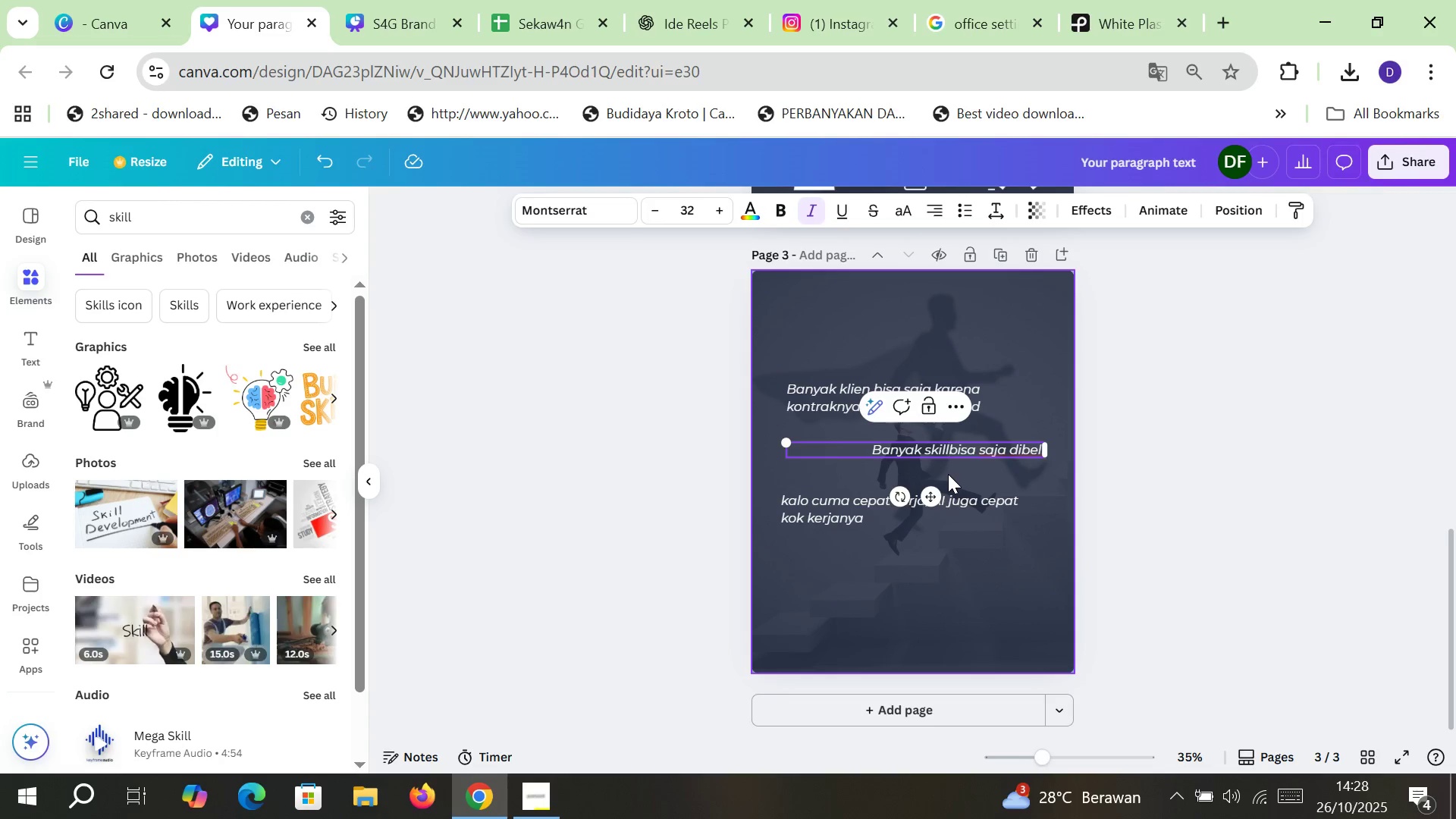 
key(Shift+Slash)
 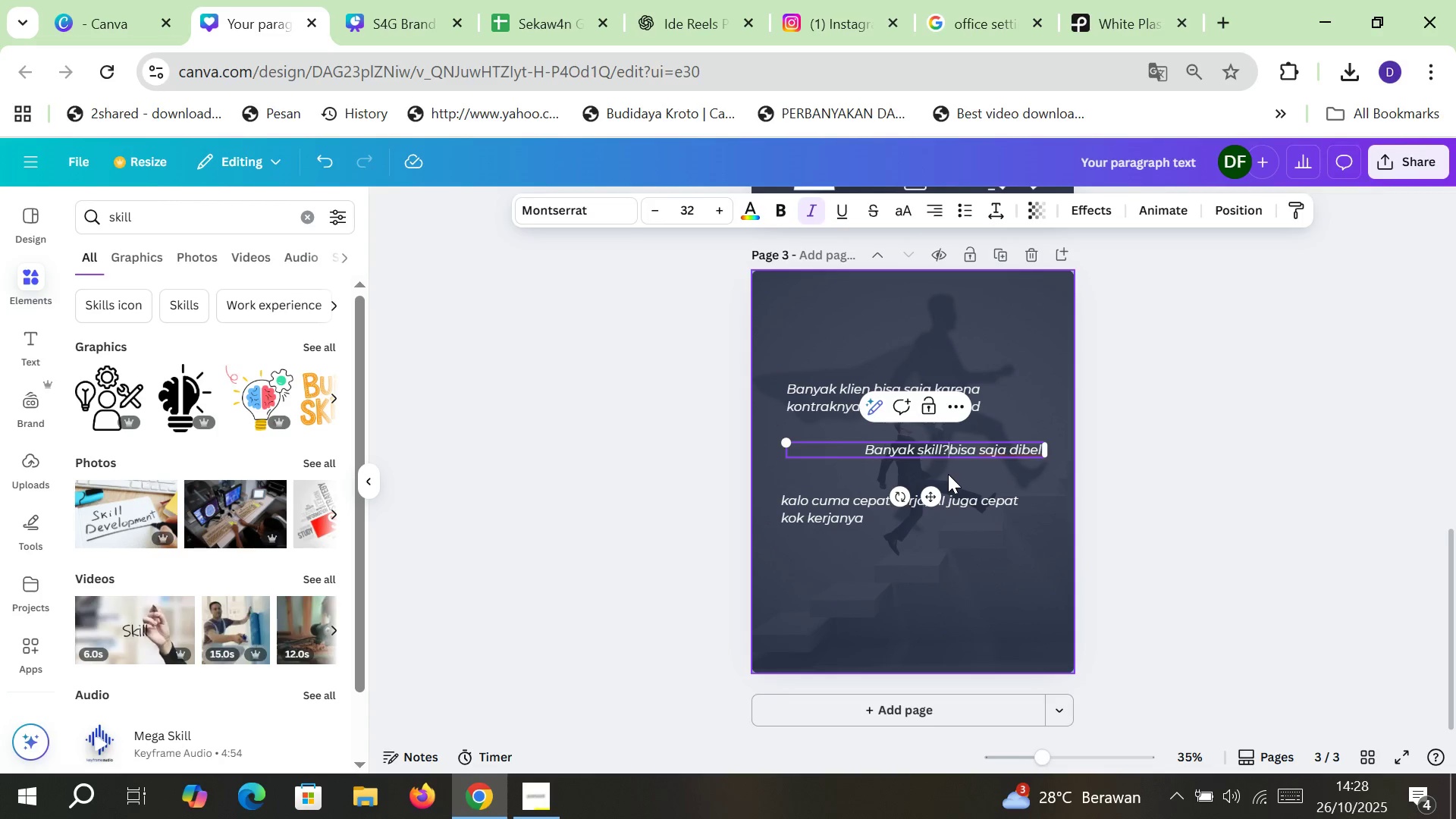 
key(Space)
 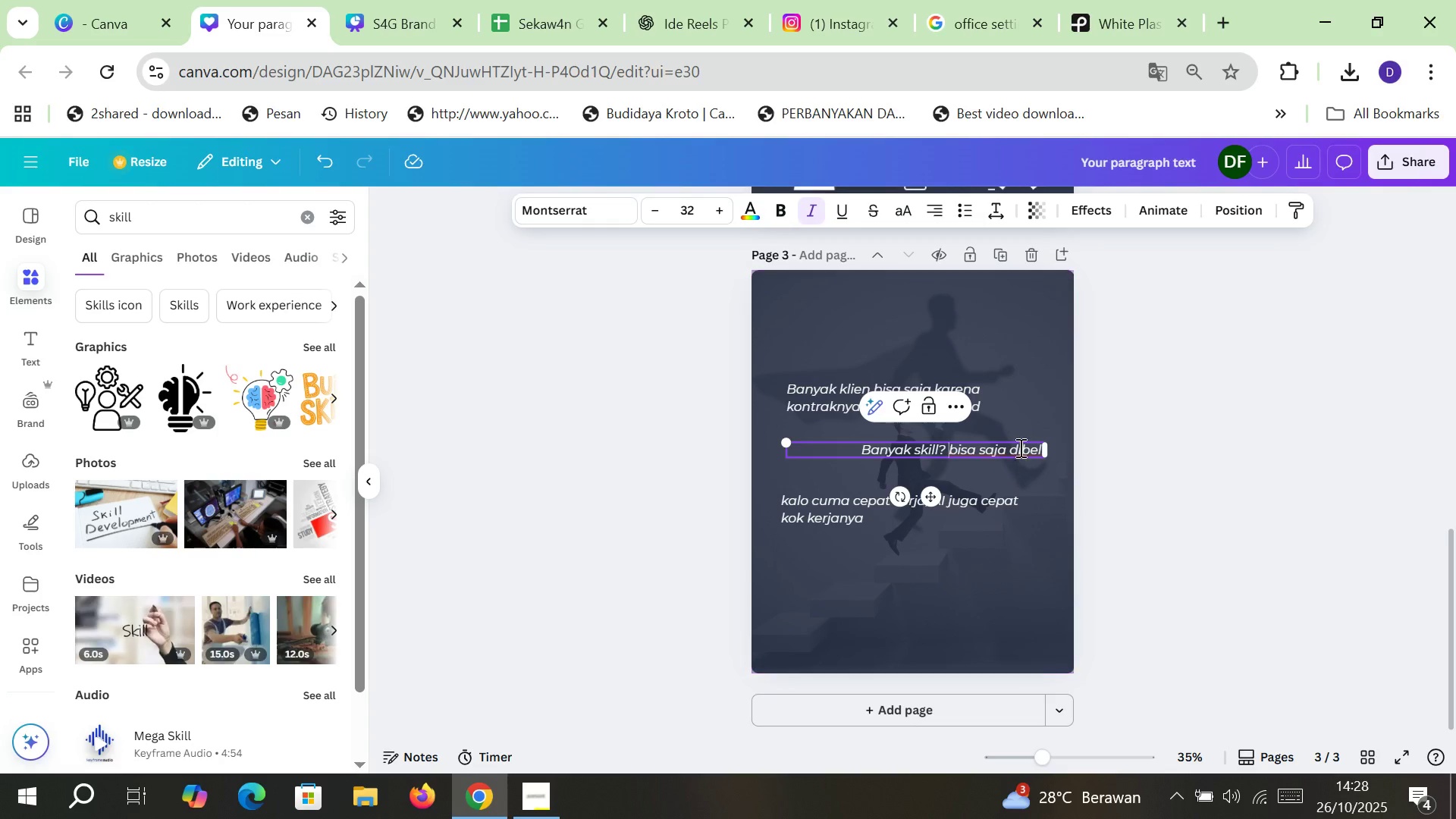 
left_click([1024, 445])
 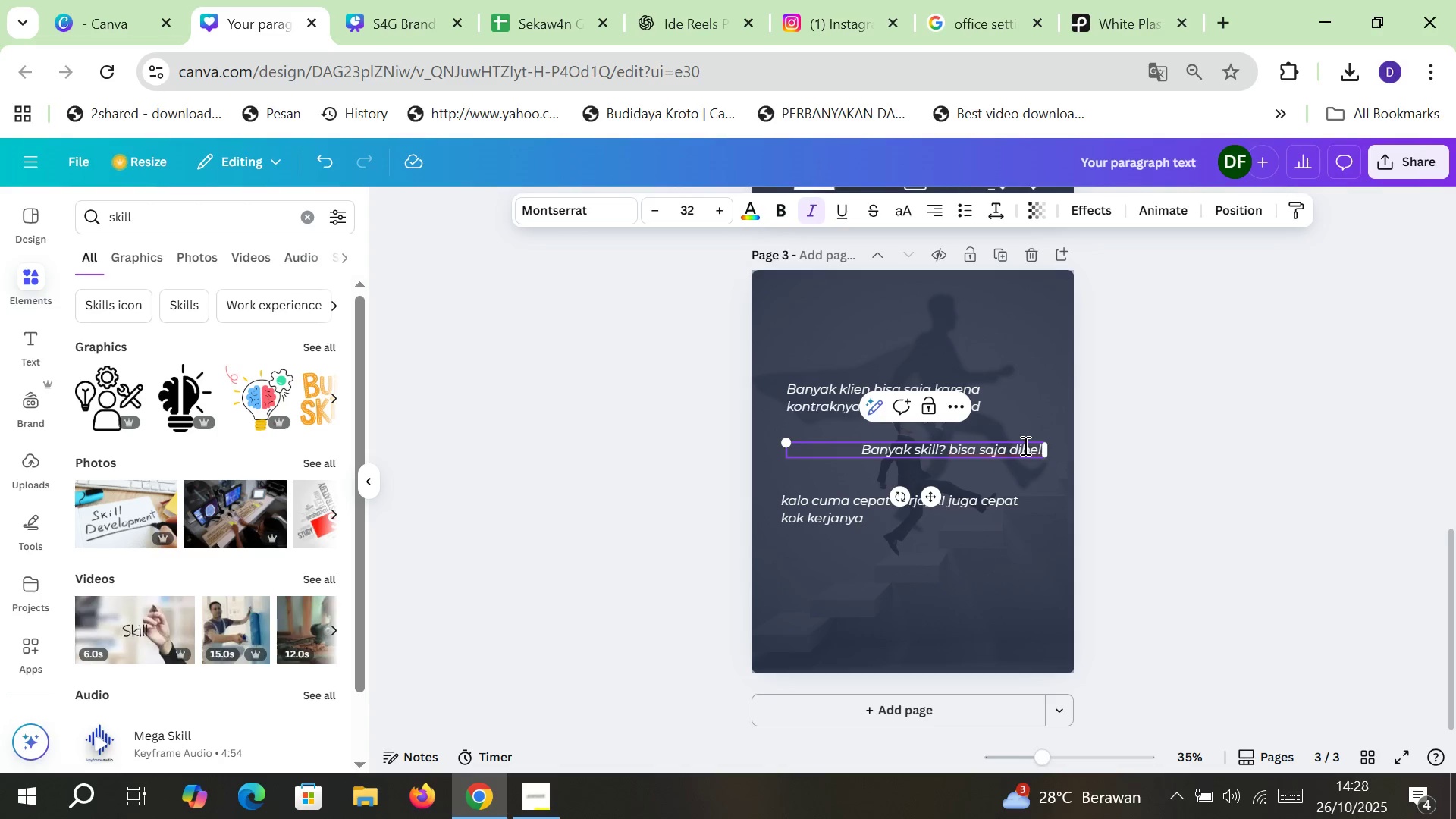 
key(Backspace)
 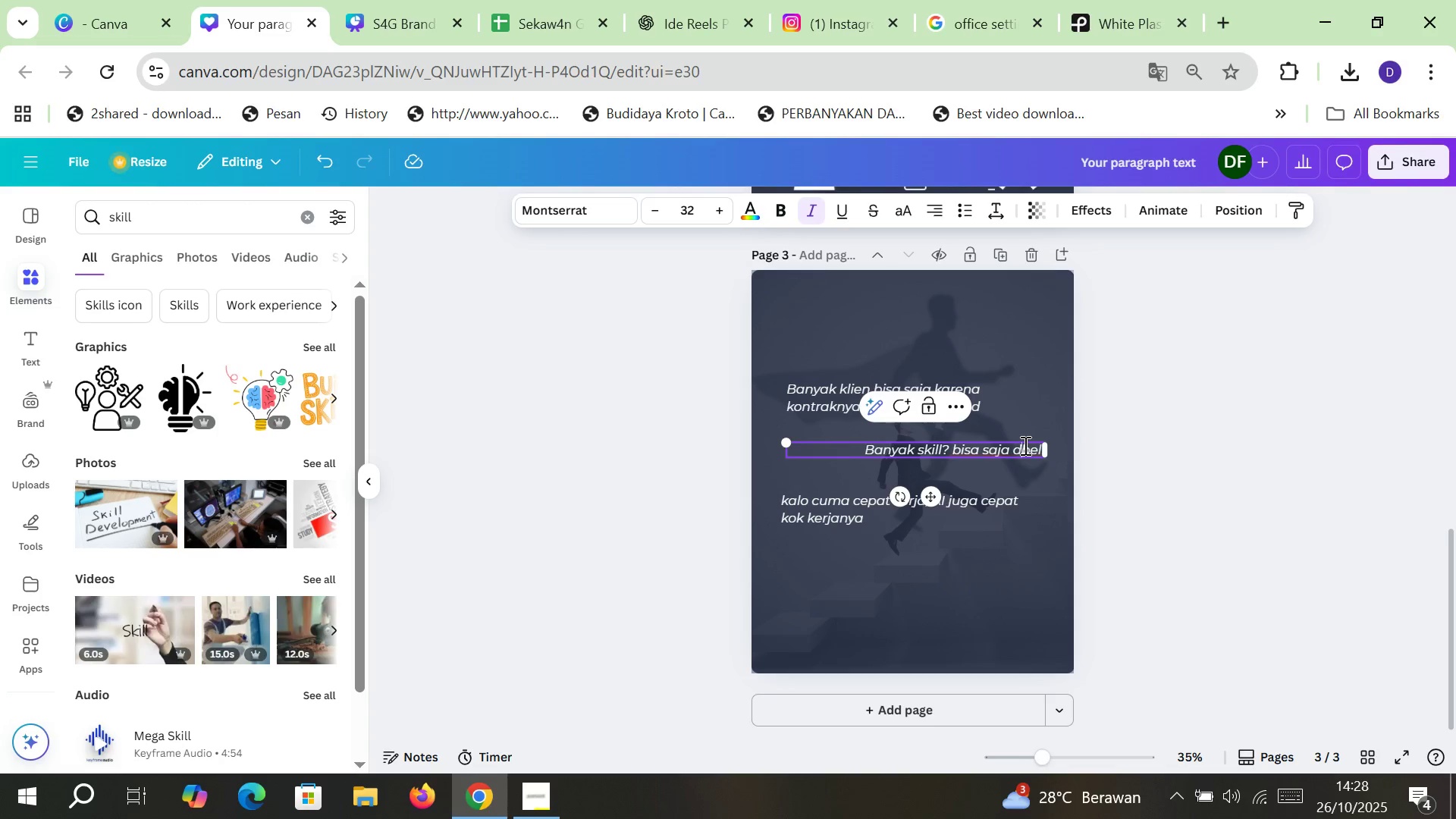 
key(Backspace)
 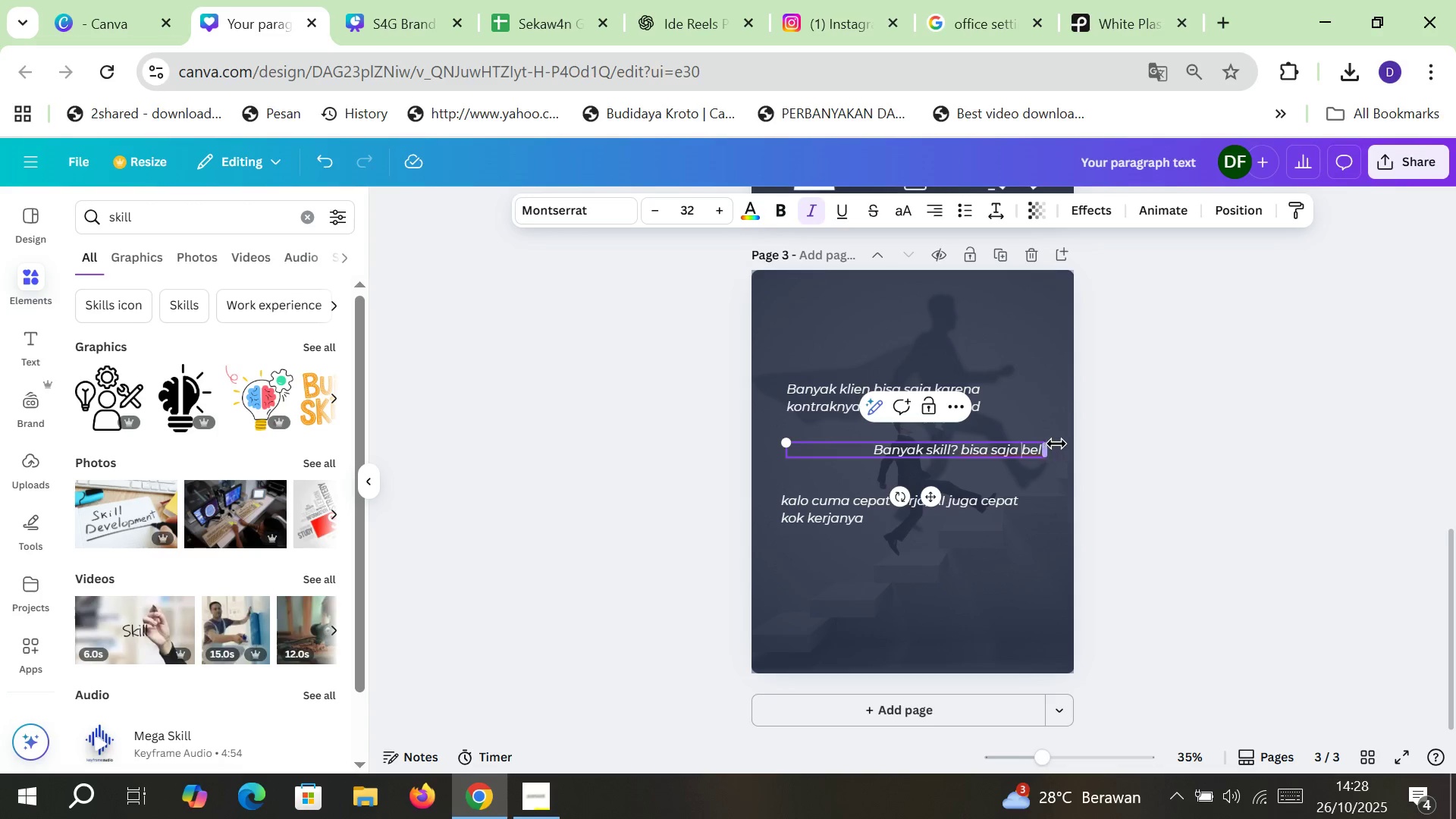 
left_click([1220, 391])
 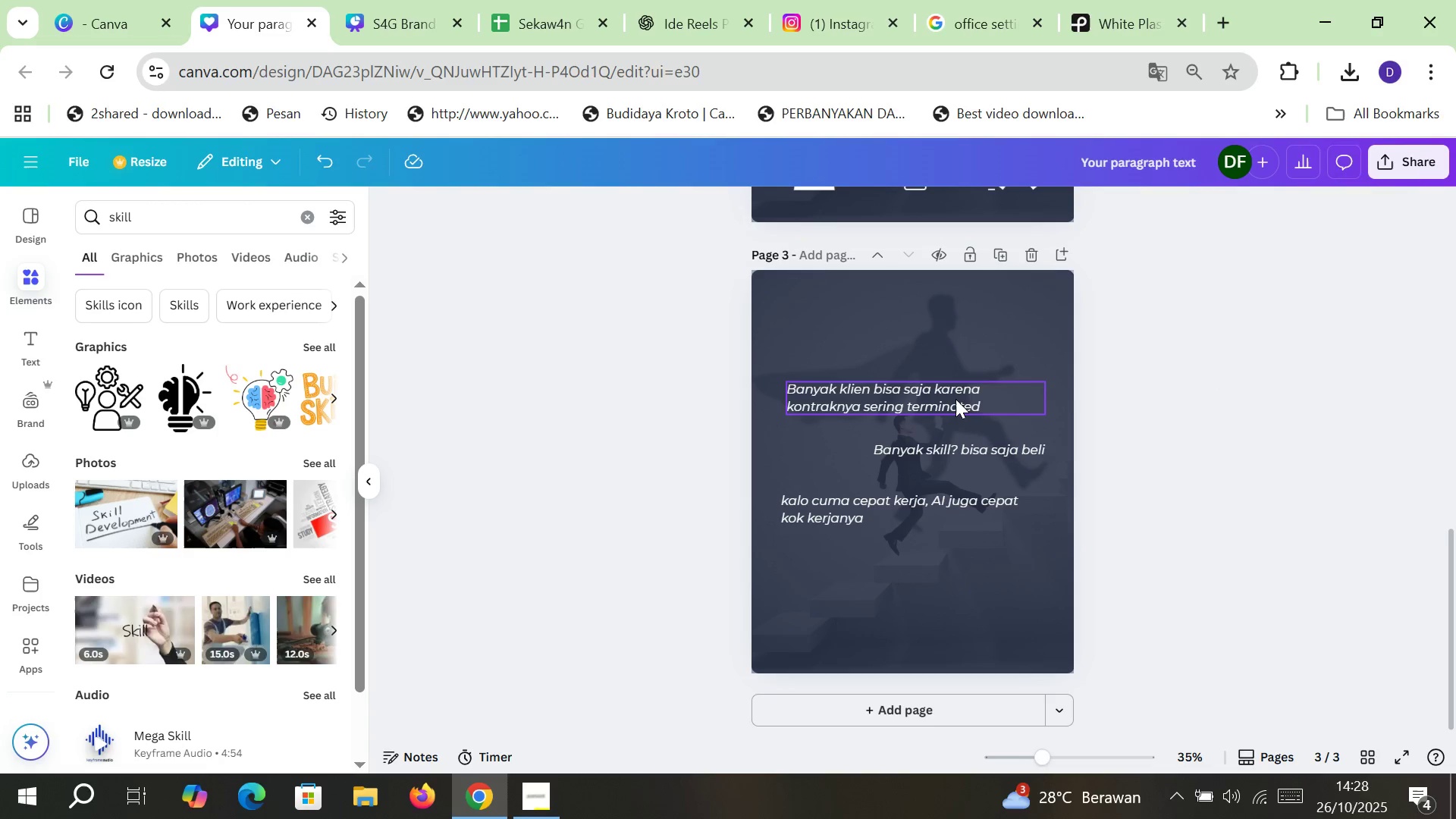 
double_click([956, 399])
 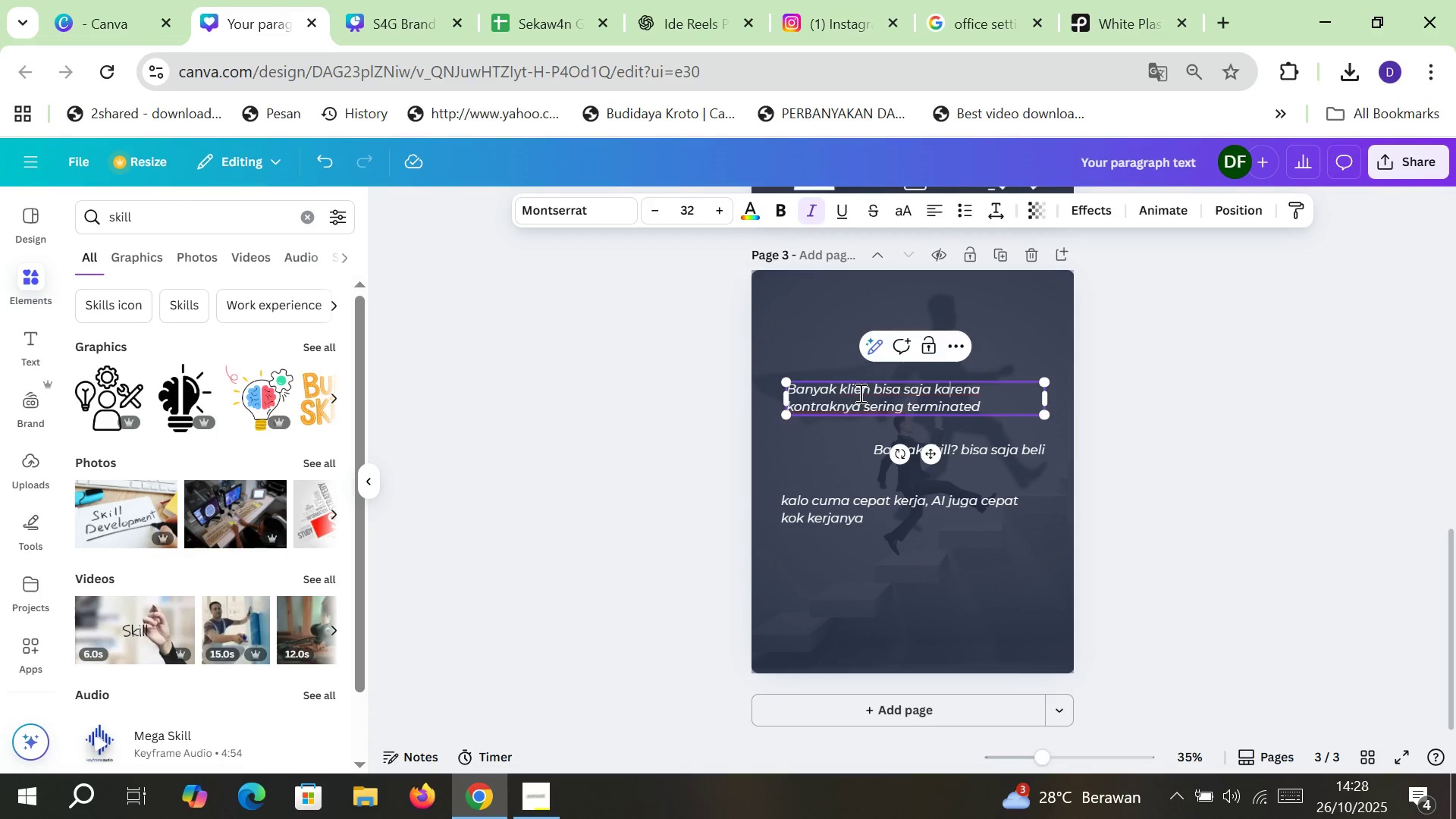 
left_click([868, 391])
 